 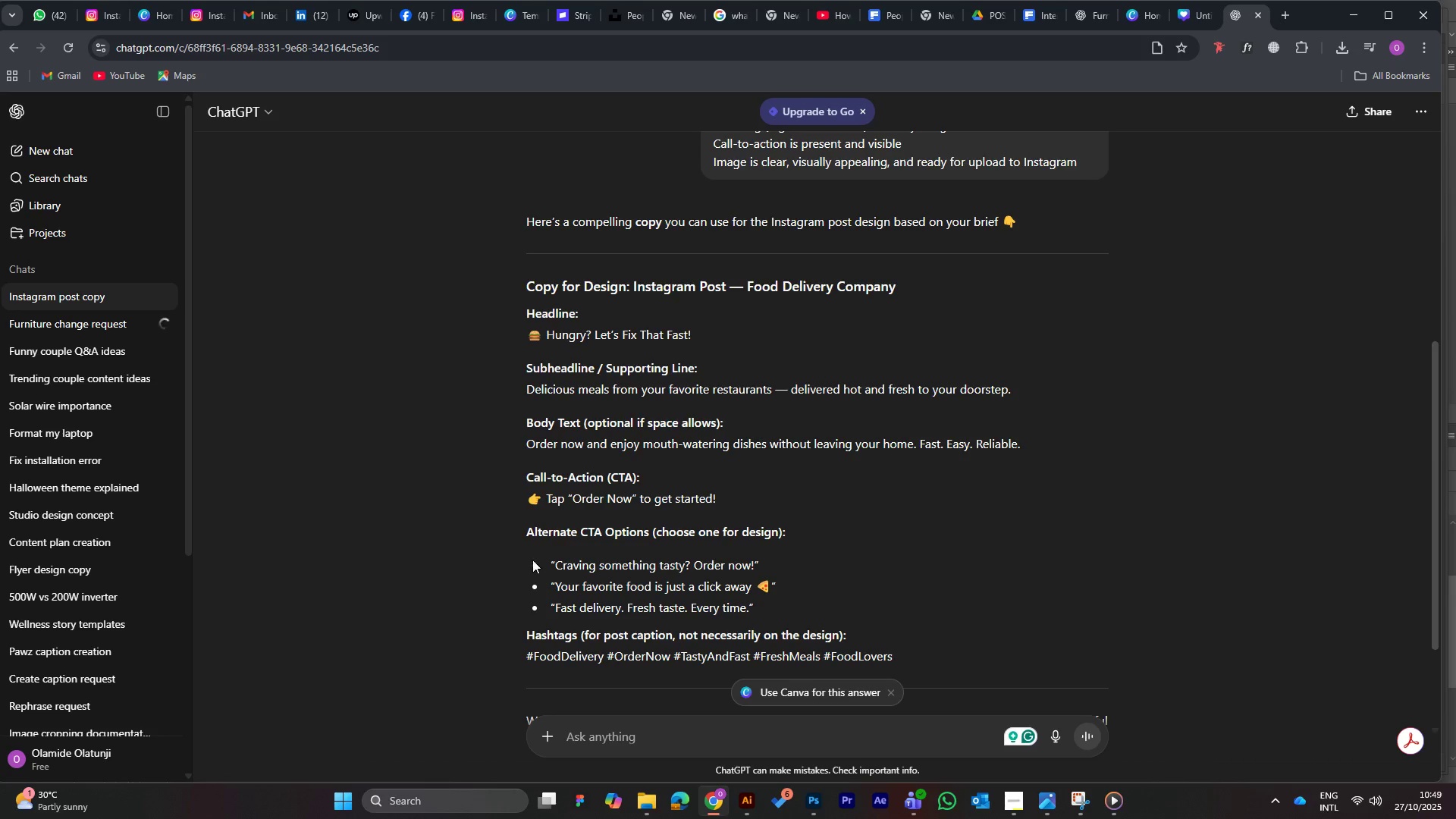 
left_click_drag(start_coordinate=[546, 331], to_coordinate=[692, 333])
 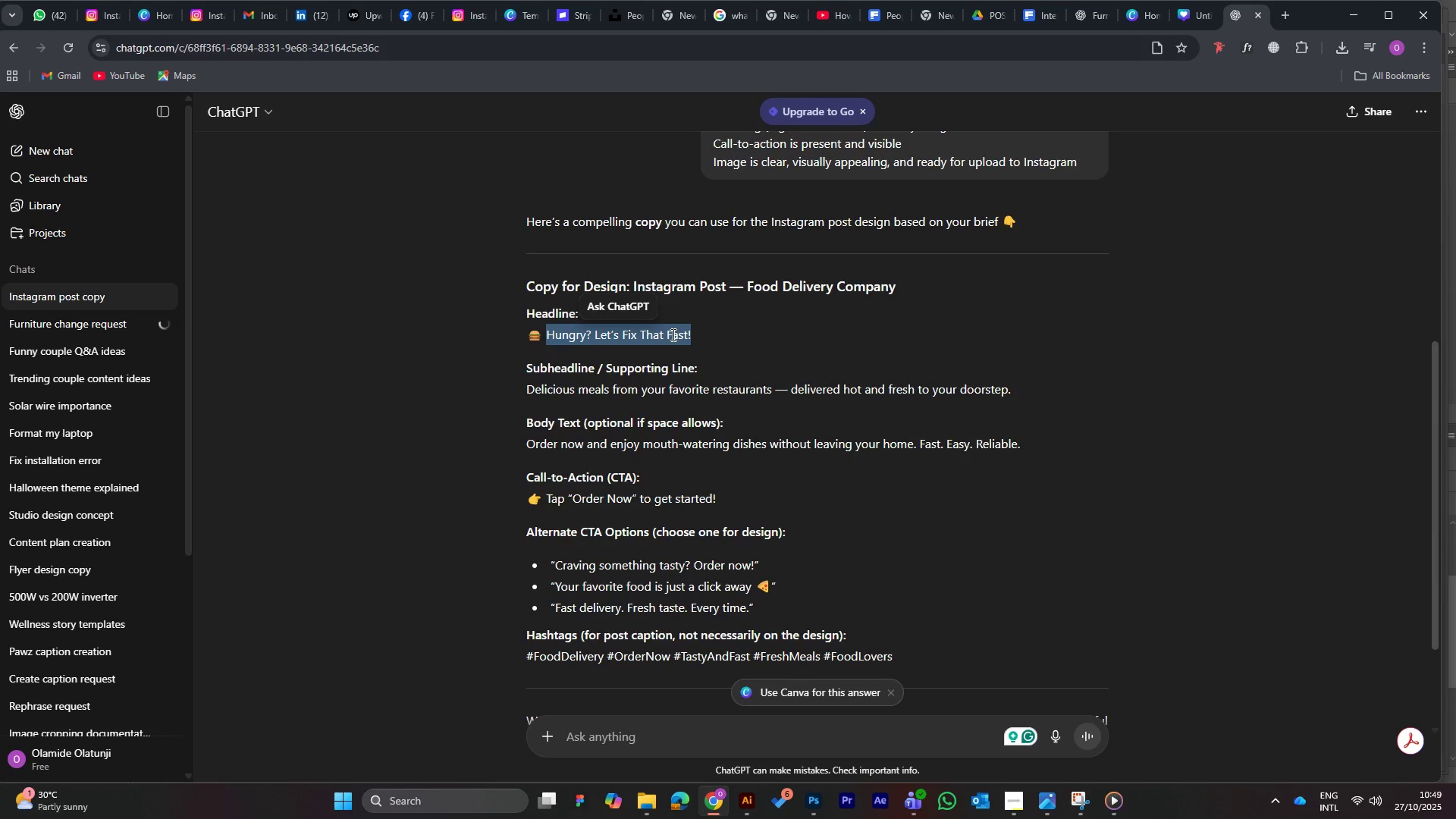 
right_click([672, 334])
 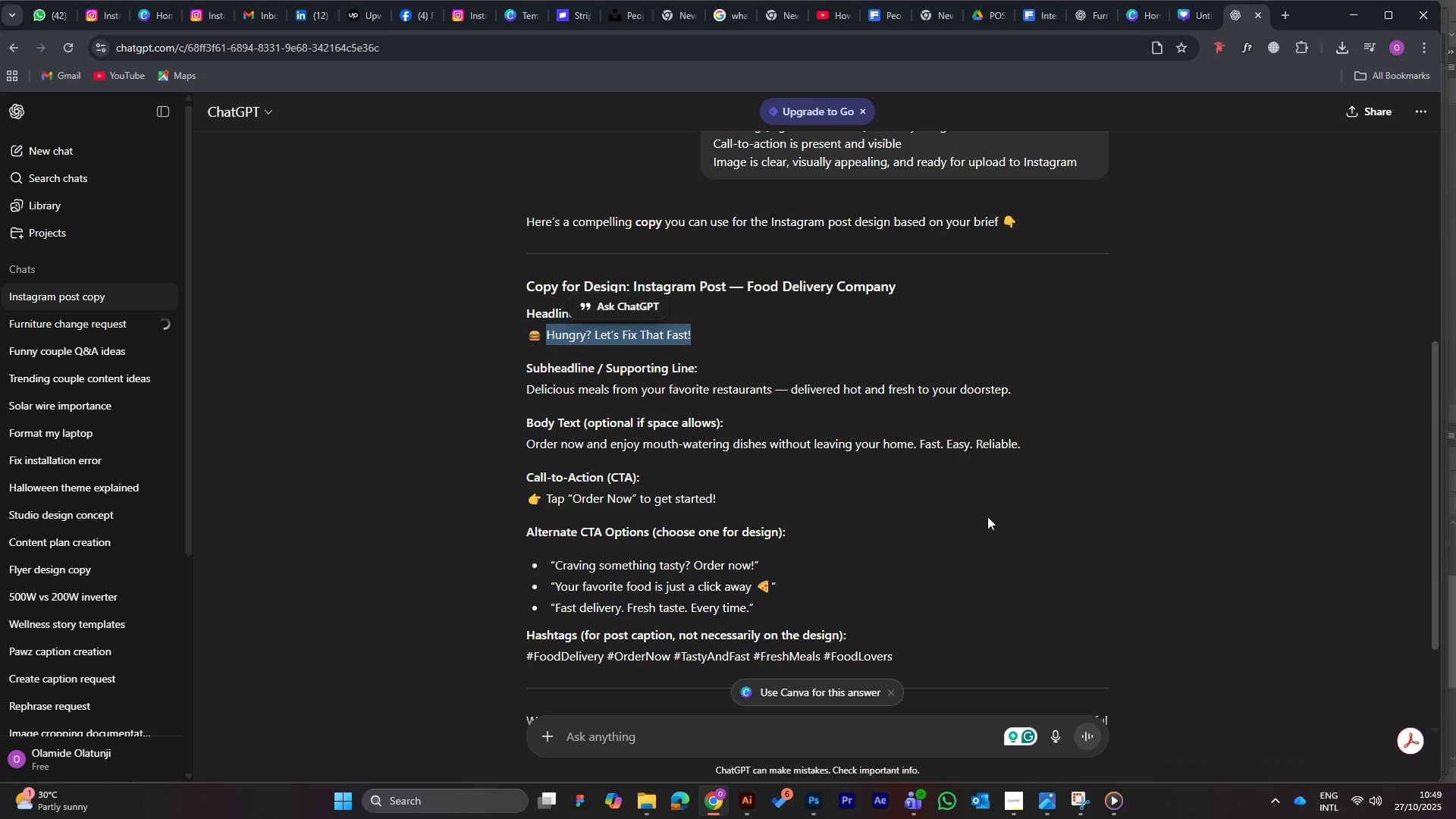 
wait(8.58)
 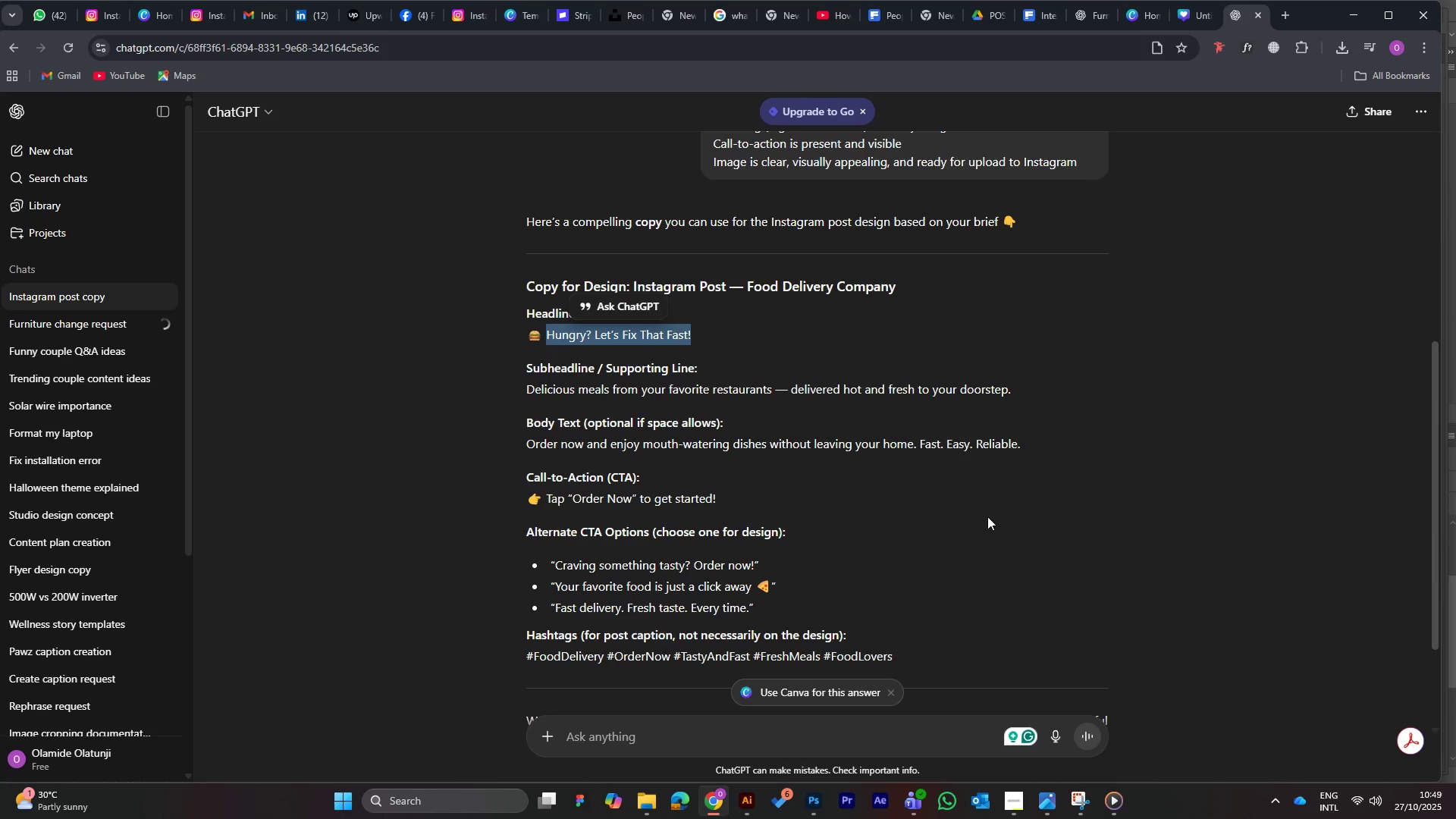 
double_click([617, 334])
 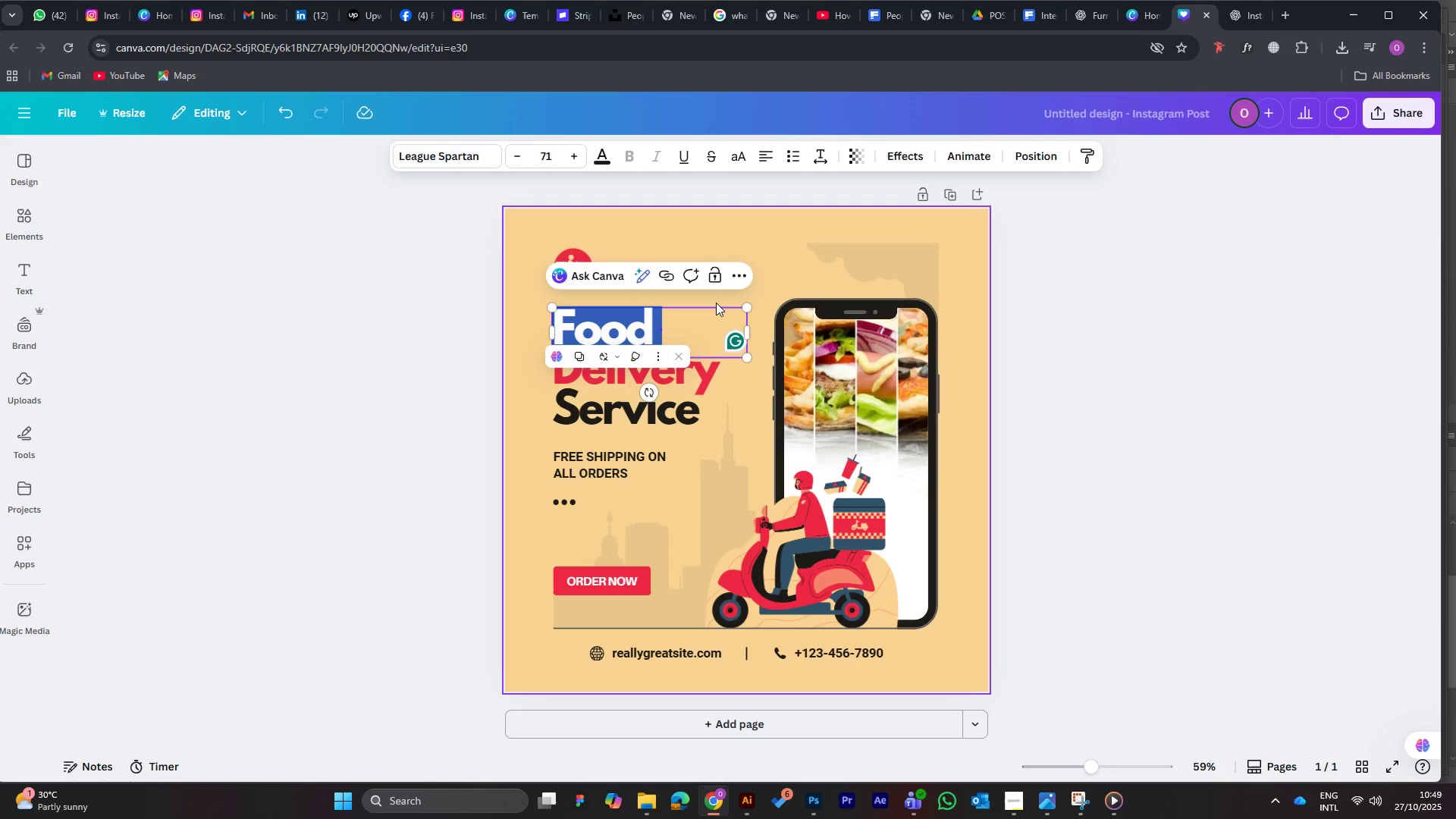 
type(Hungry?)
 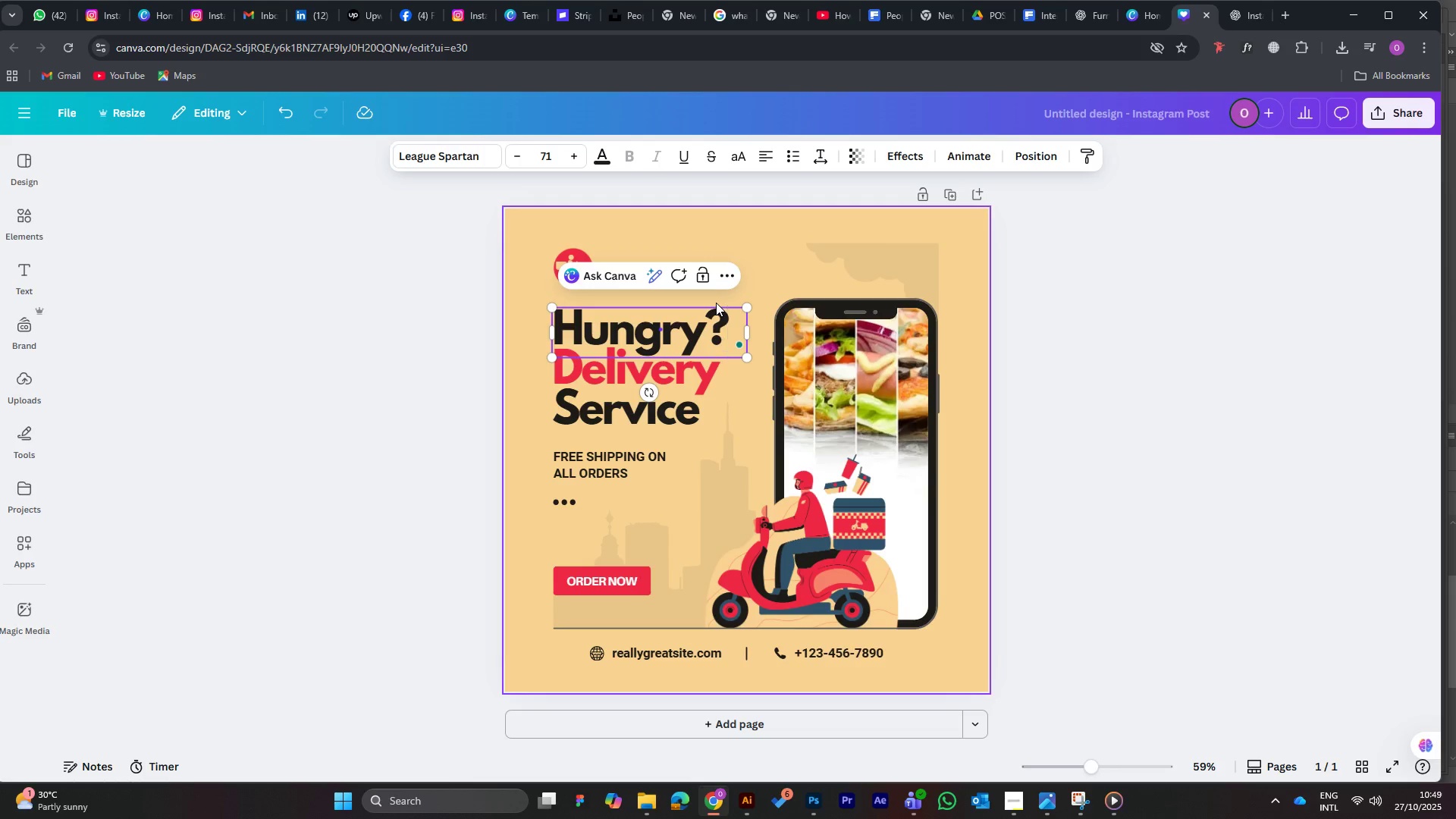 
left_click_drag(start_coordinate=[619, 410], to_coordinate=[626, 487])
 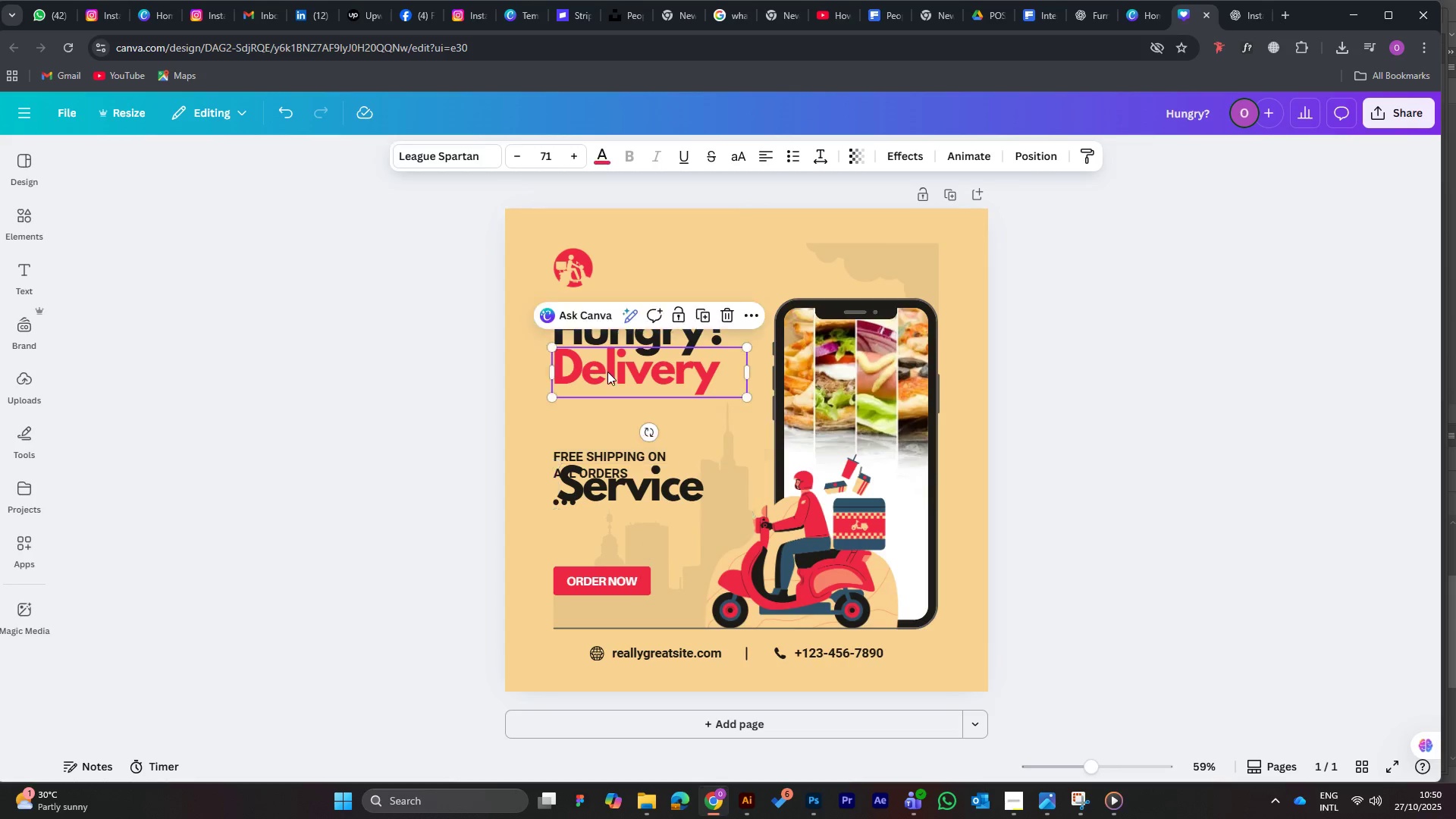 
left_click_drag(start_coordinate=[607, 367], to_coordinate=[607, 381])
 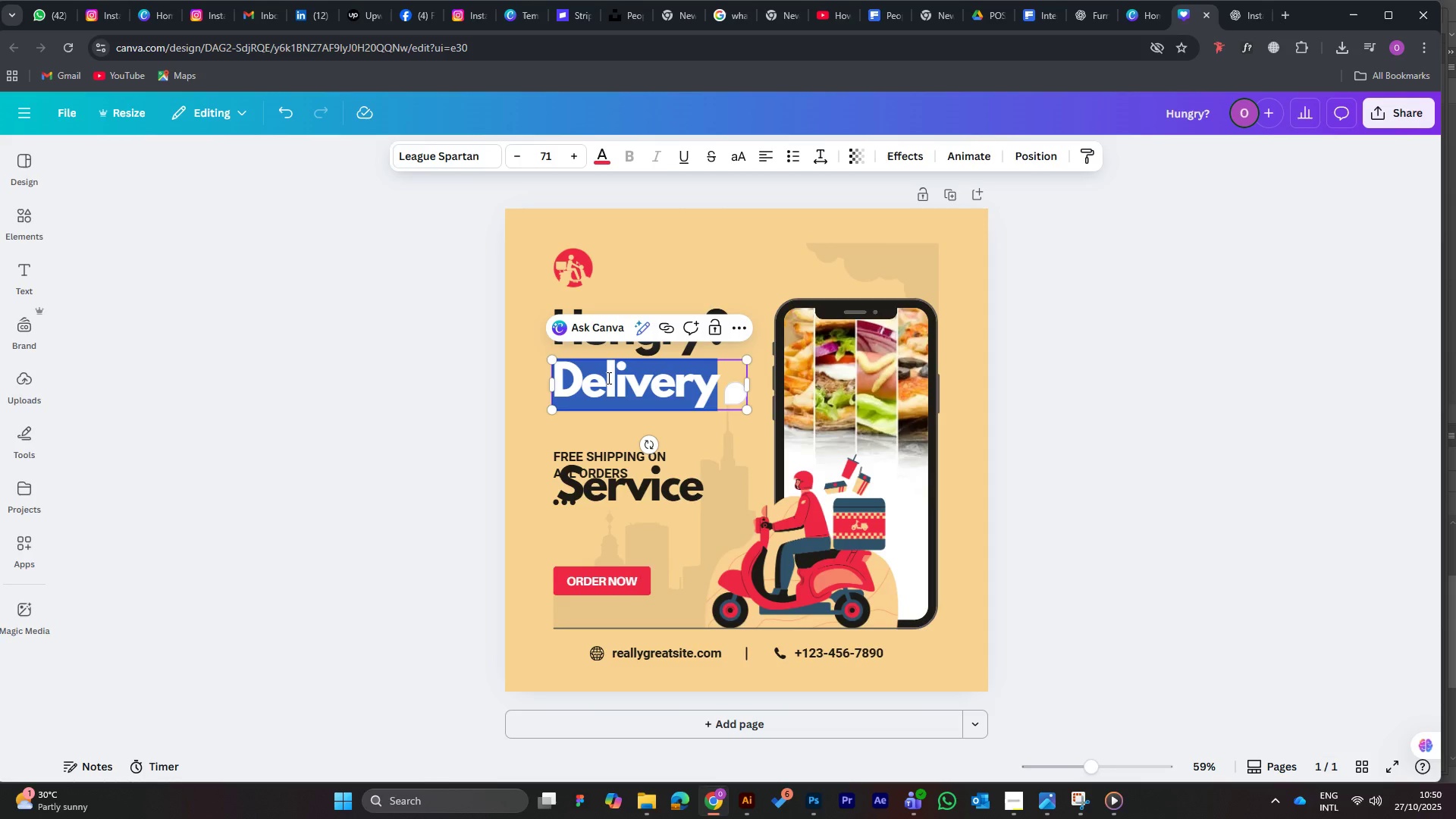 
double_click([607, 378])
 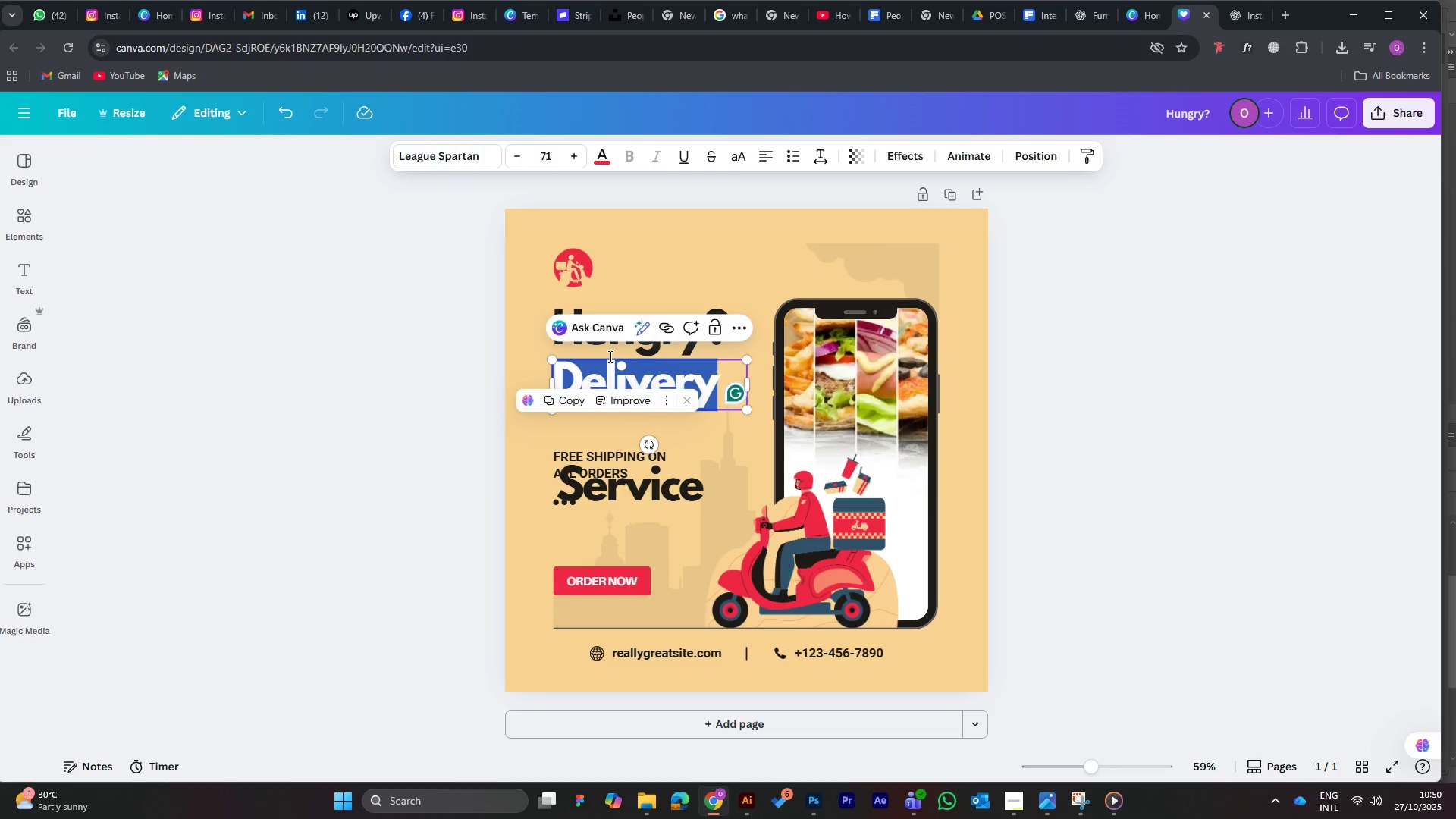 
key(Control+V)
 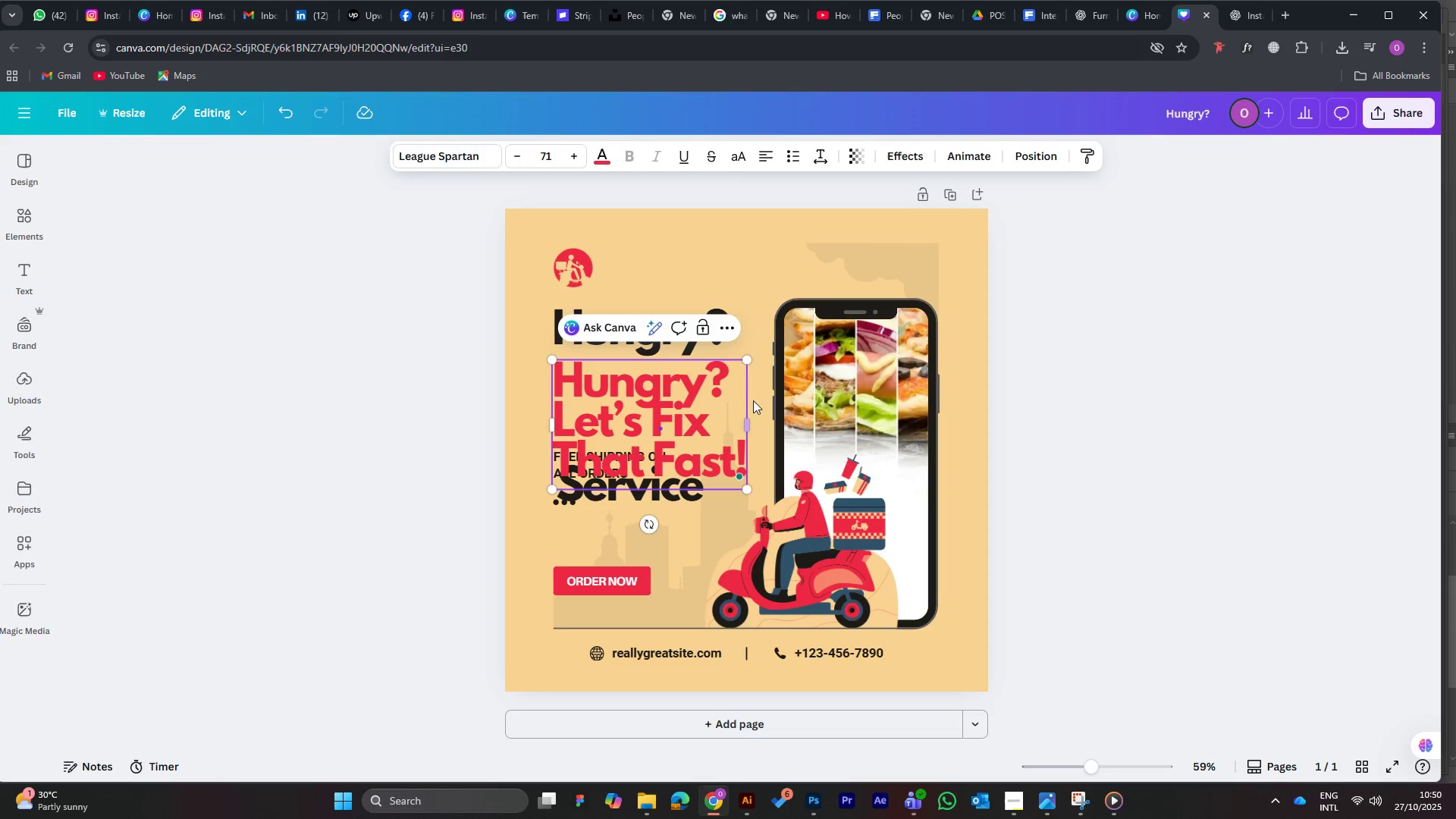 
double_click([732, 379])
 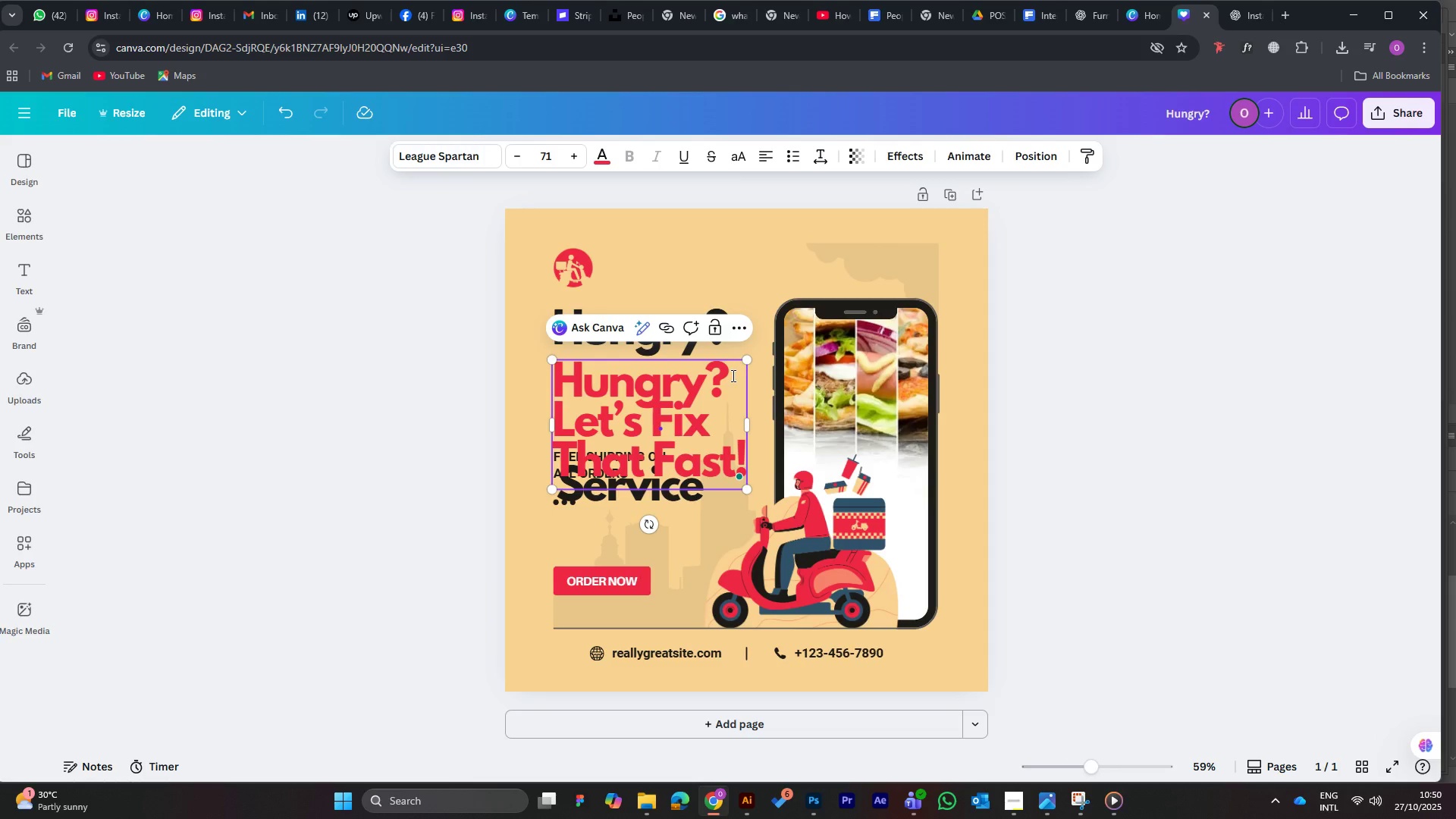 
left_click_drag(start_coordinate=[732, 375], to_coordinate=[578, 388])
 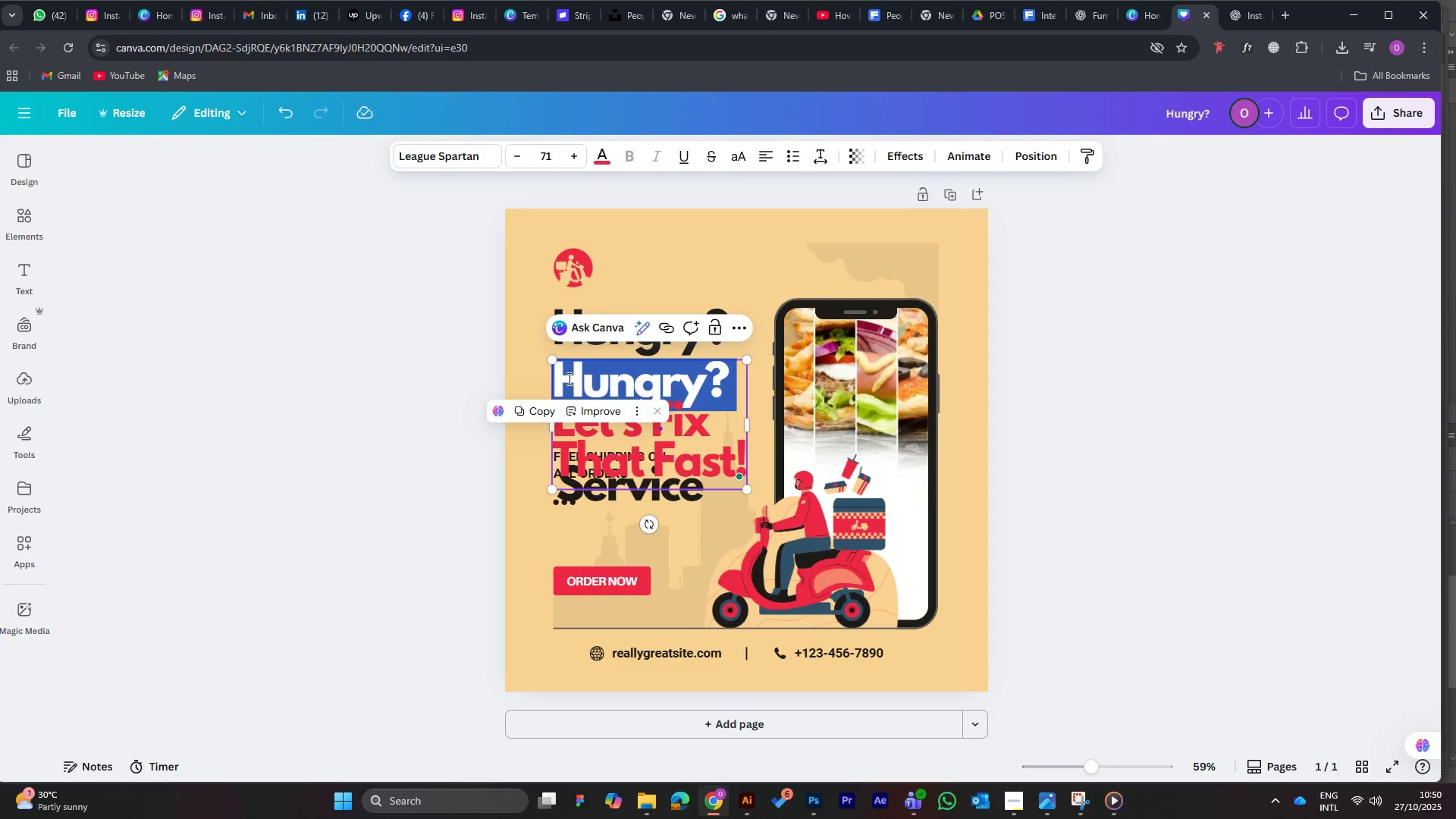 
key(Backspace)
 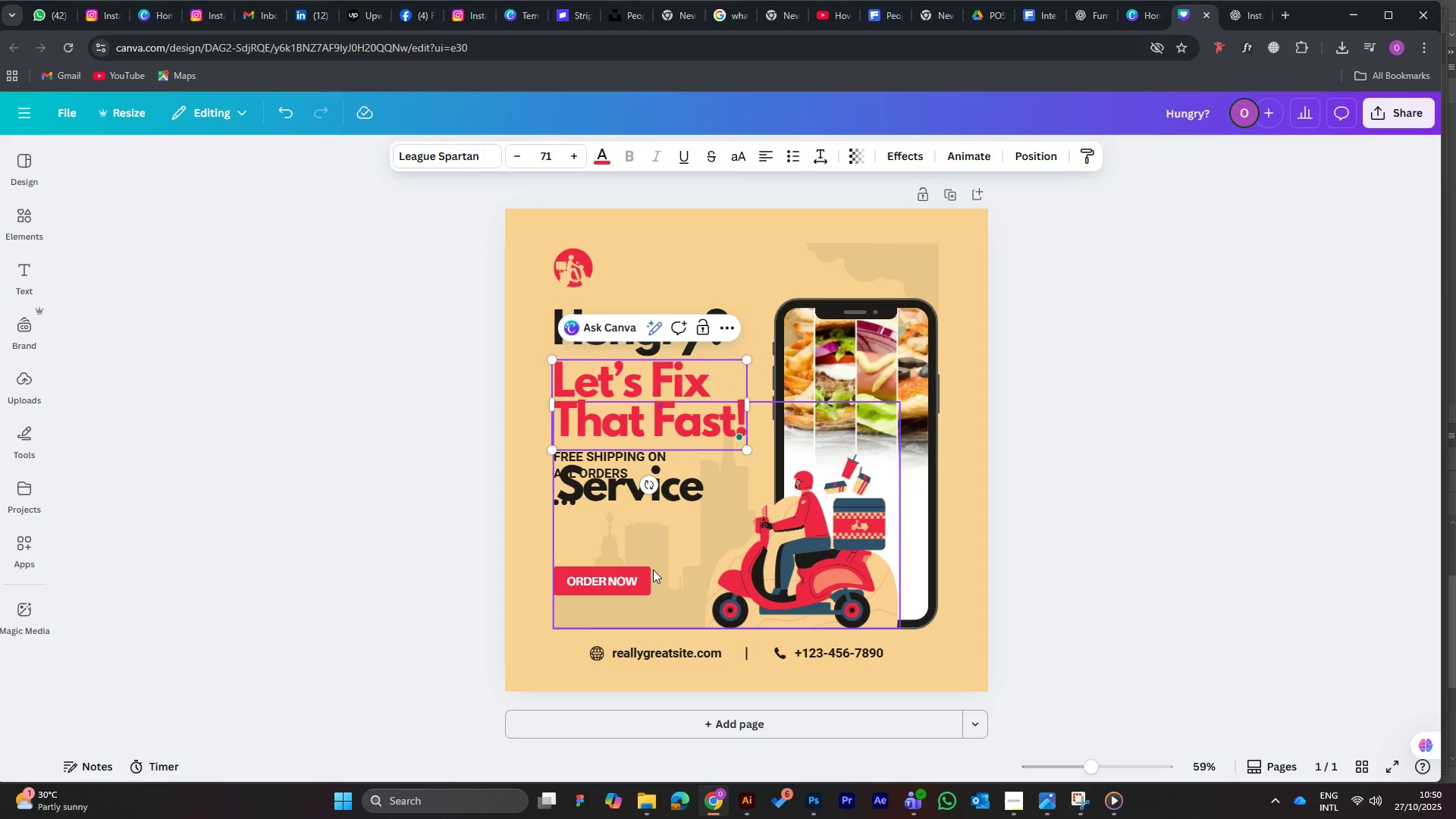 
left_click([690, 491])
 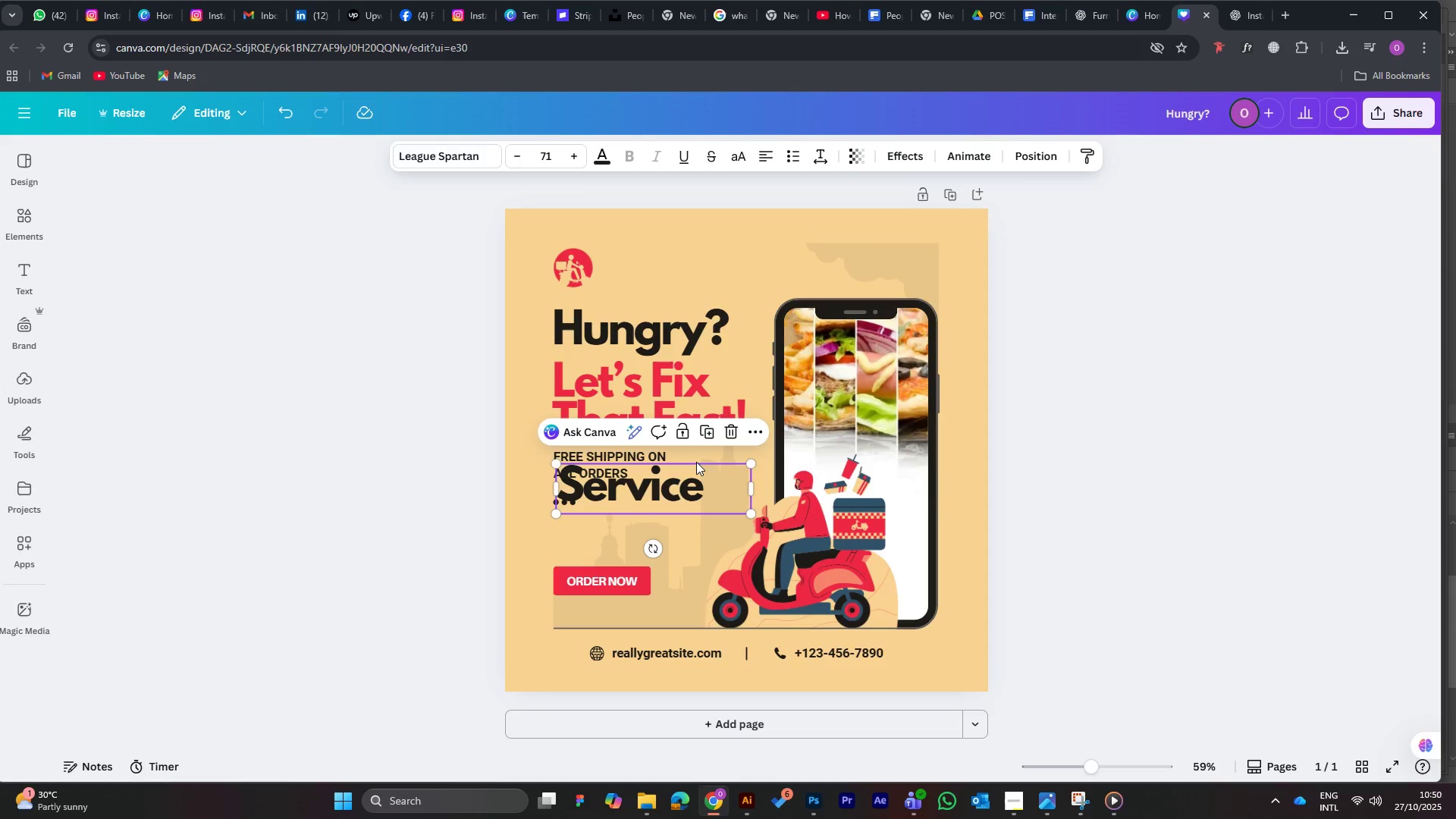 
key(Delete)
 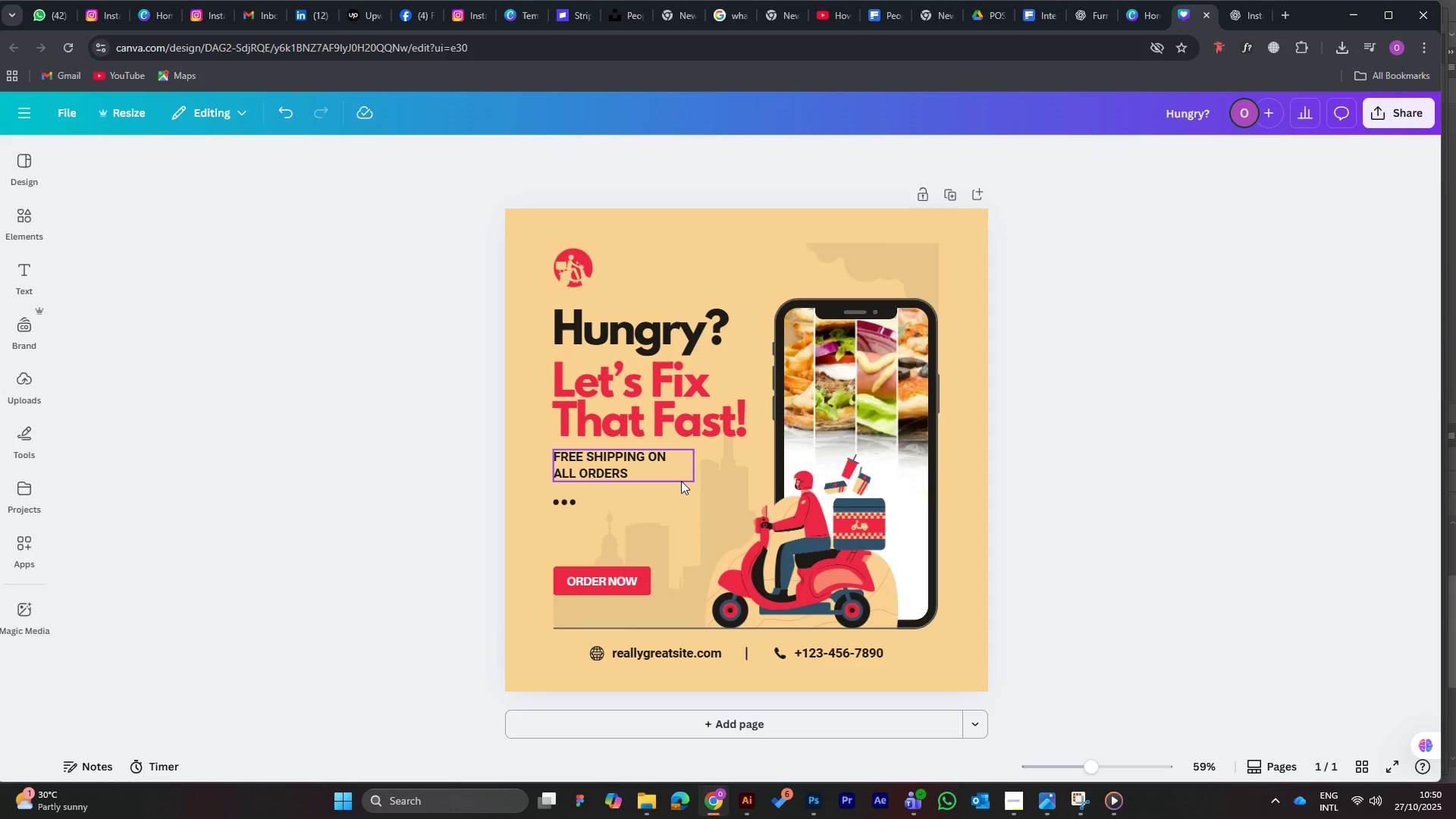 
wait(29.39)
 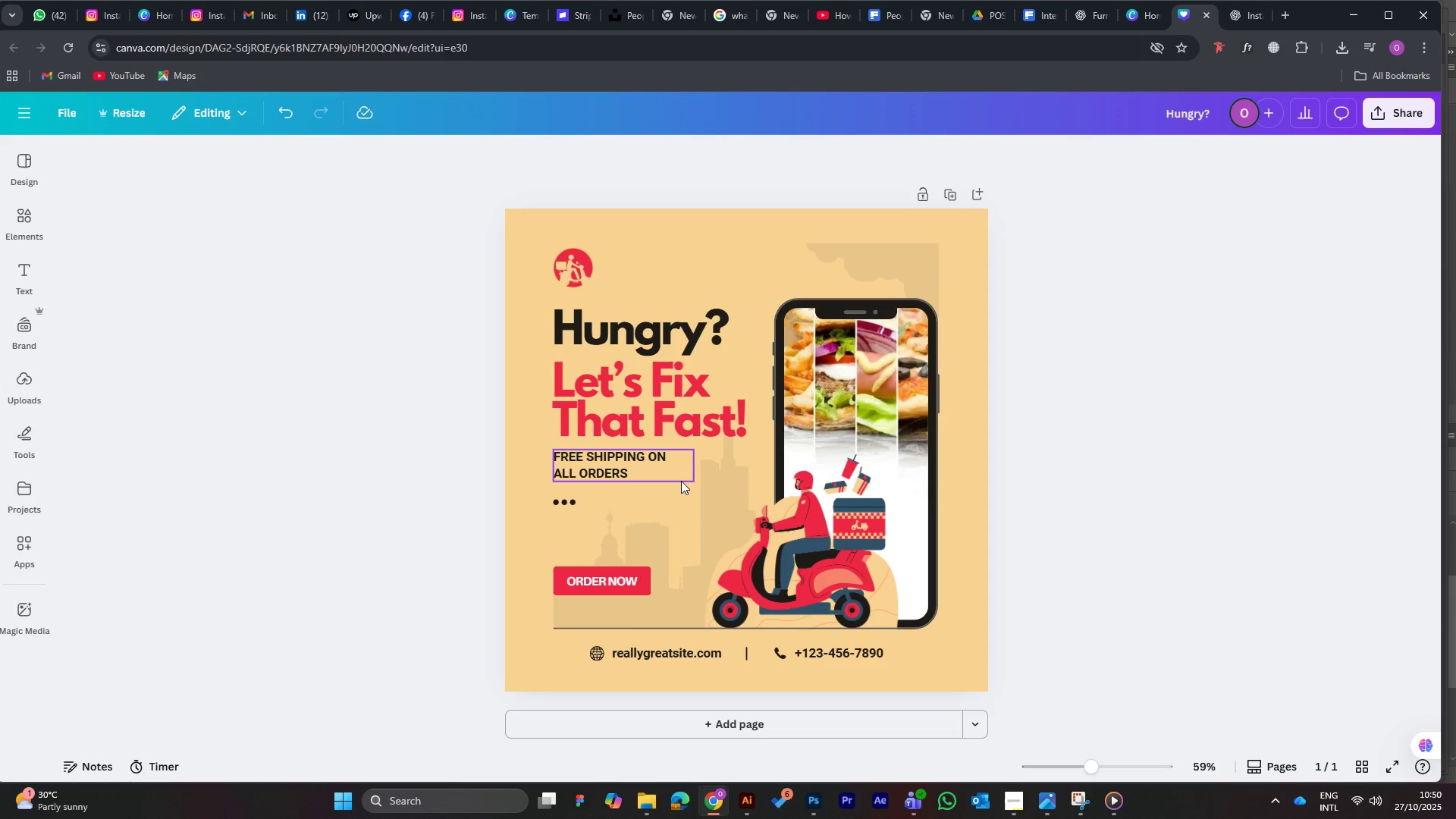 
left_click([734, 259])
 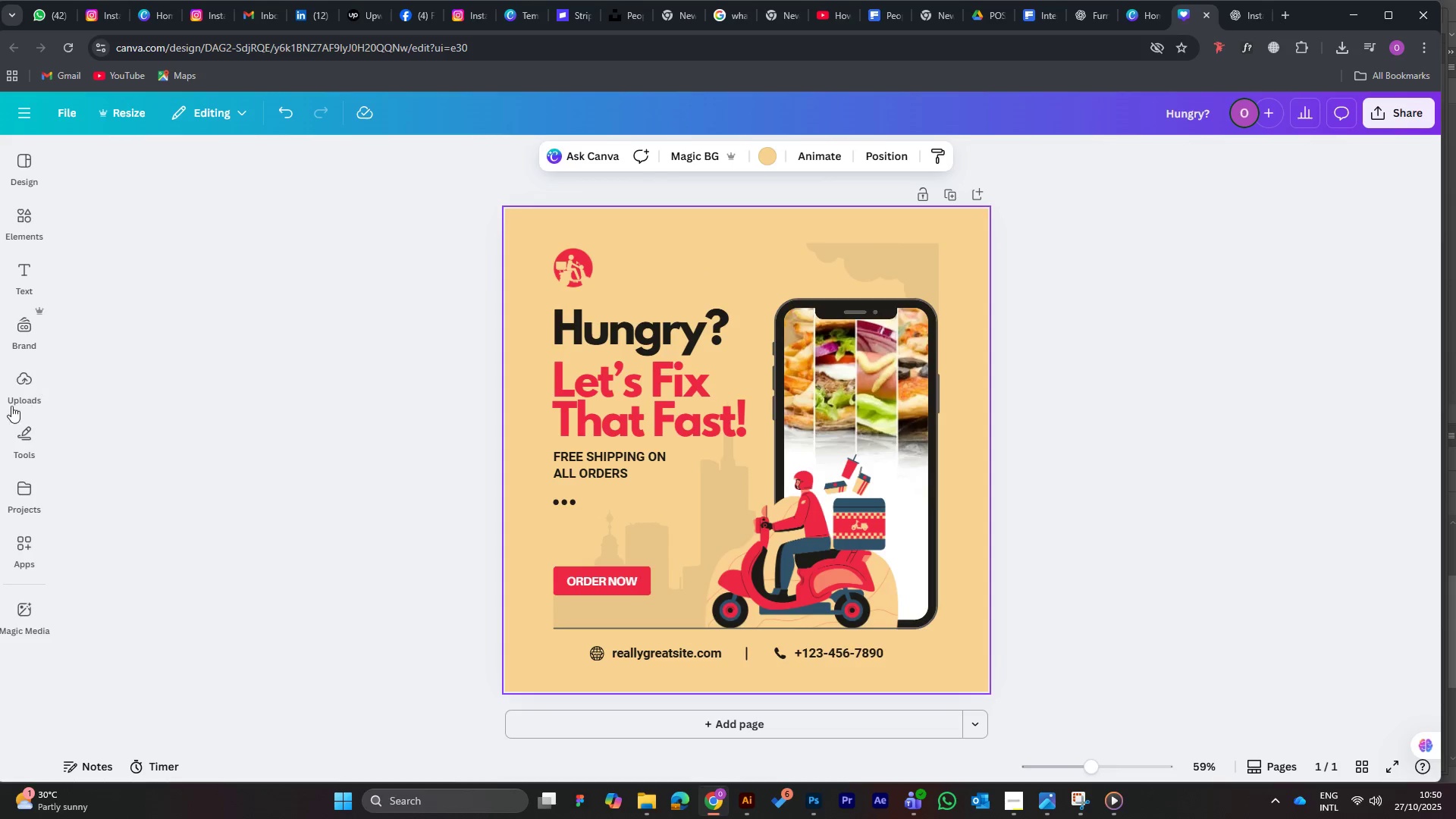 
mouse_move([24, 375])
 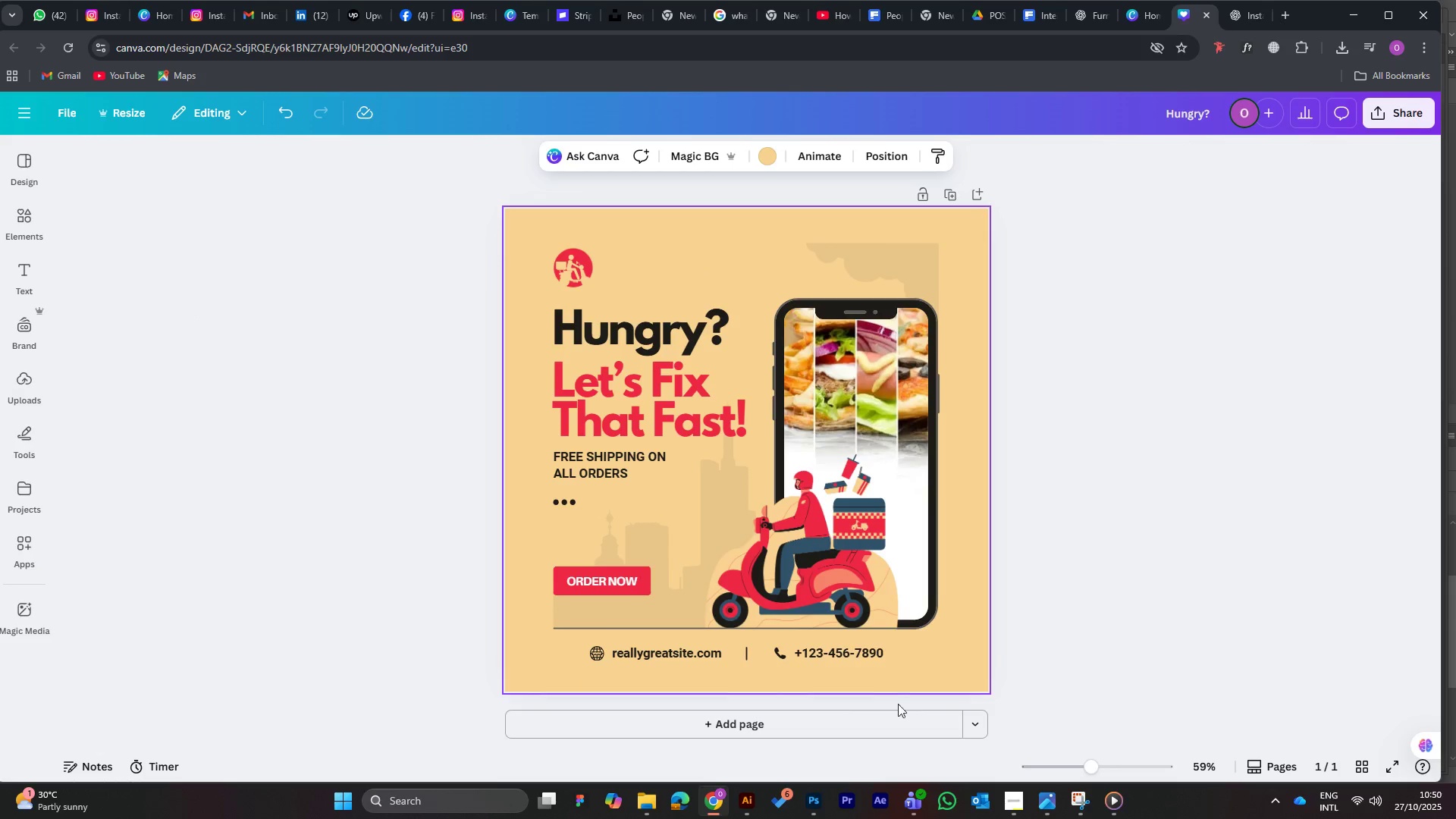 
scroll: coordinate [803, 558], scroll_direction: down, amount: 3.0
 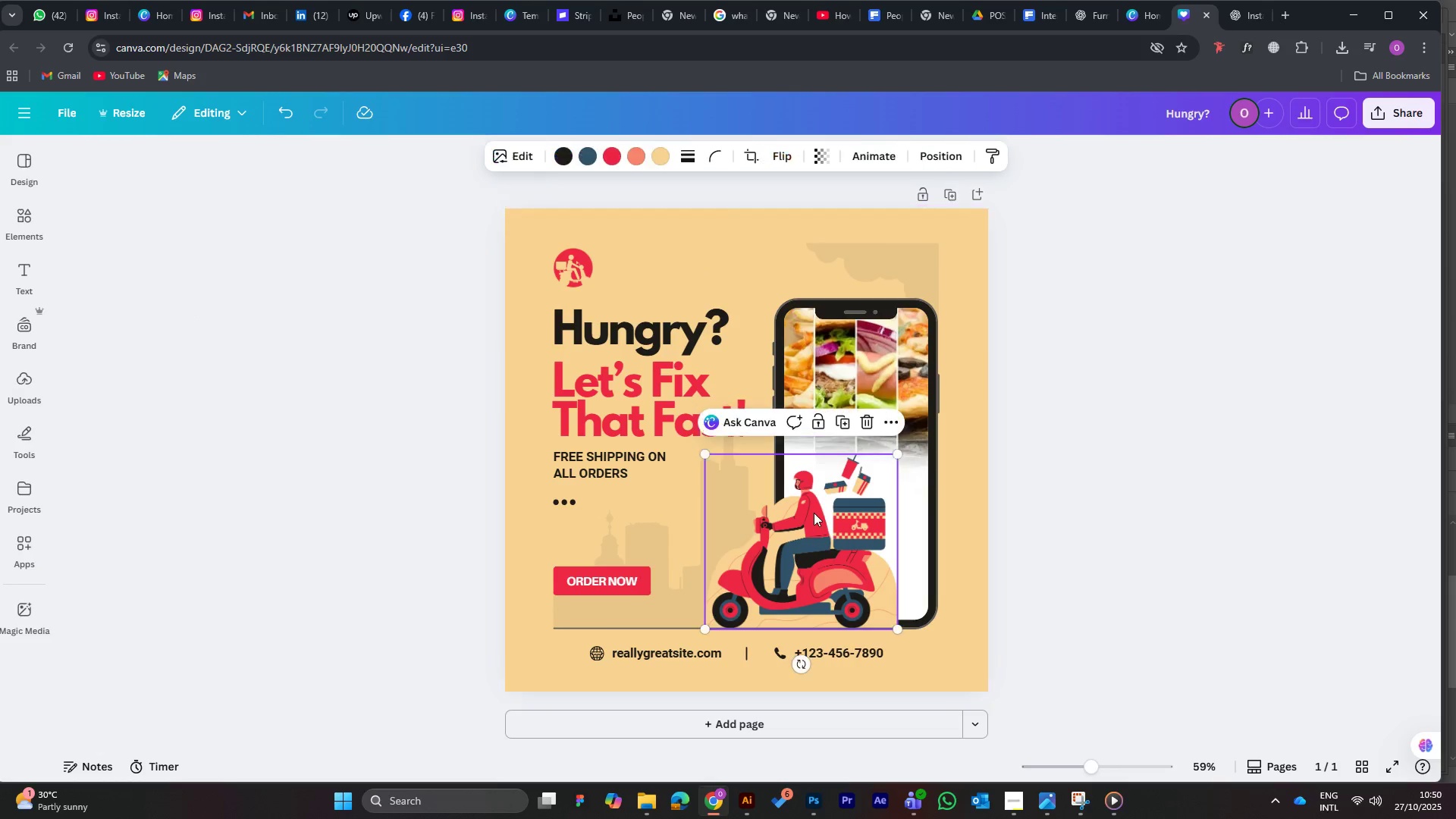 
left_click([814, 513])
 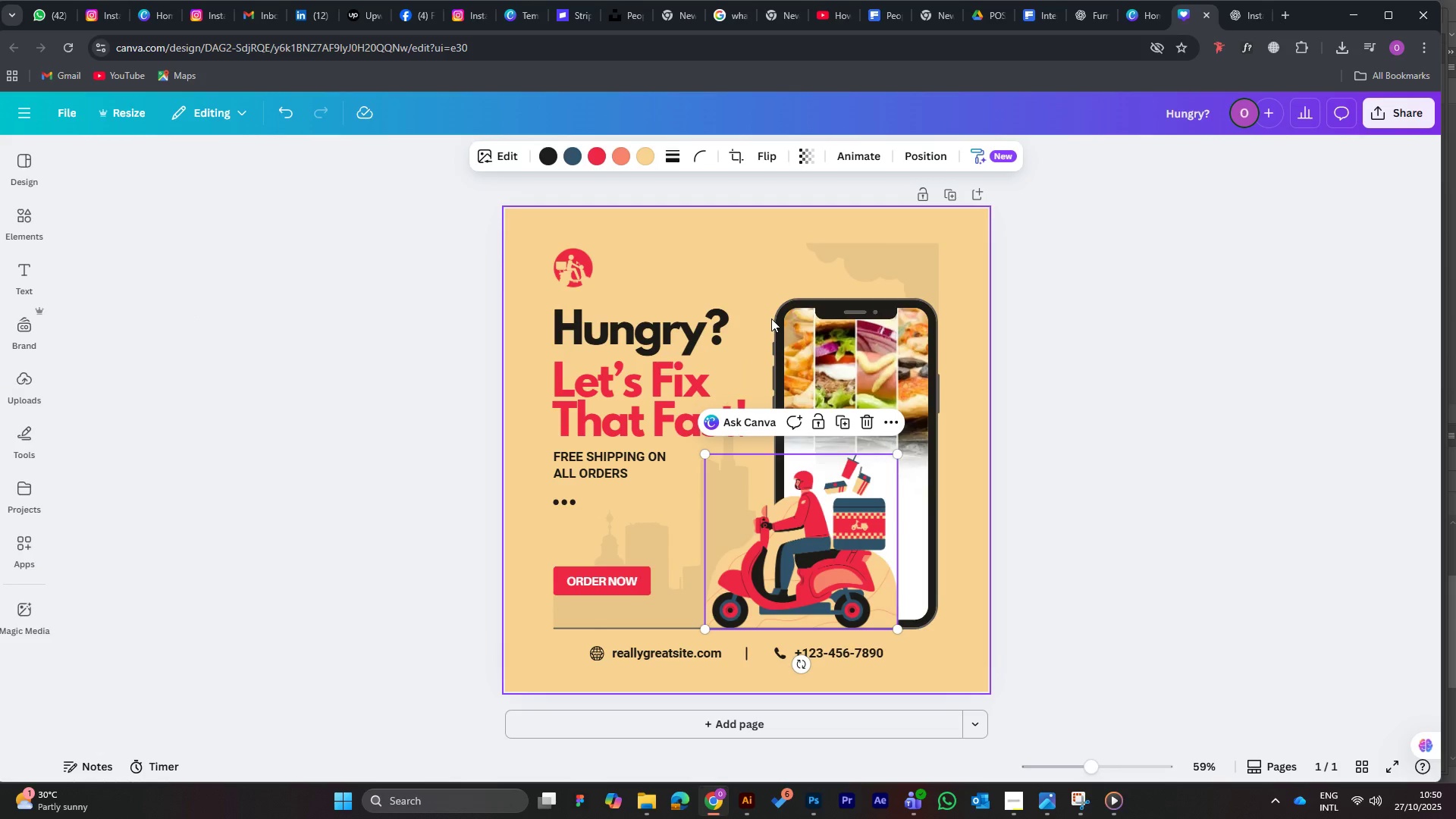 
wait(6.33)
 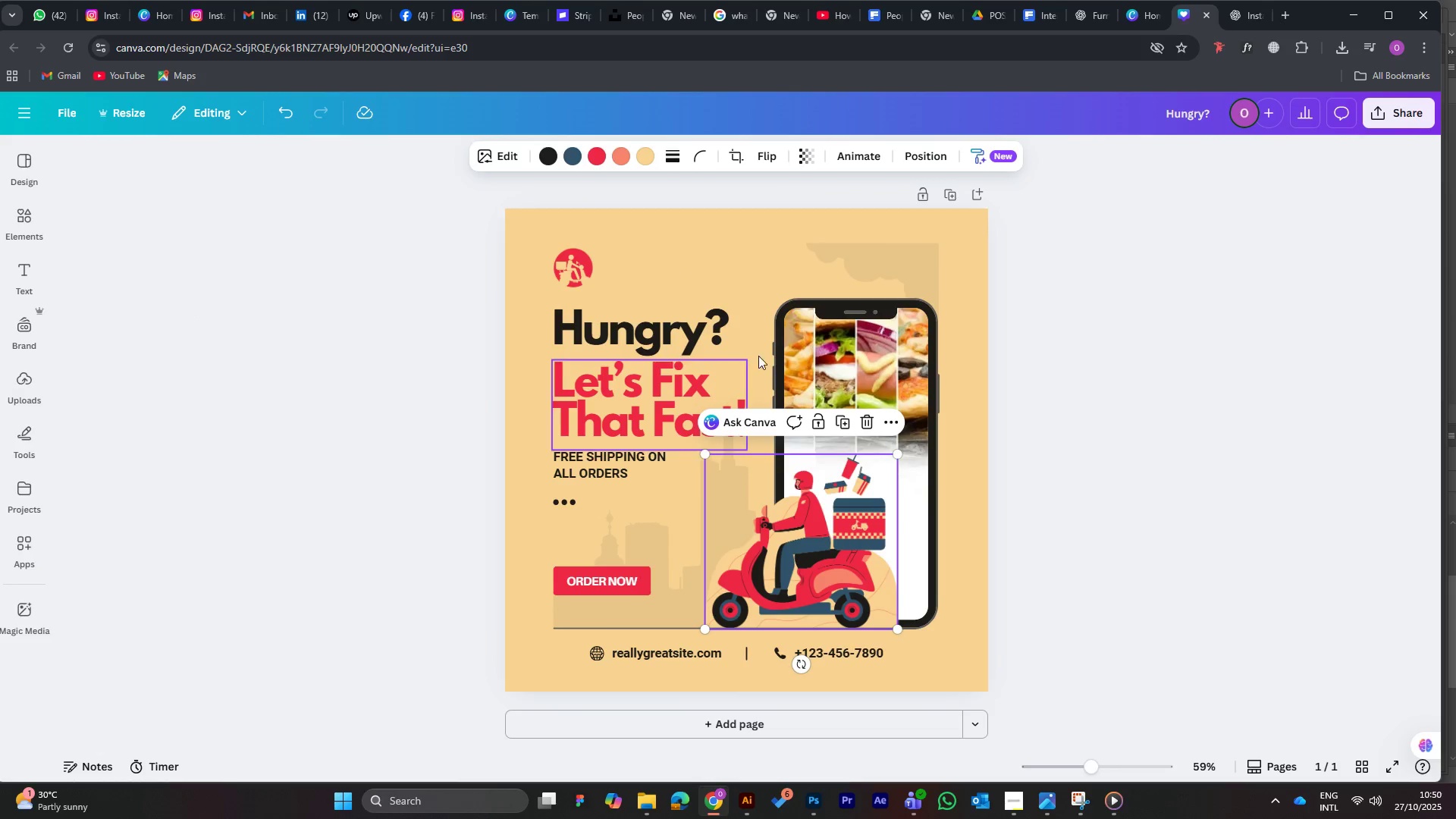 
left_click([15, 159])
 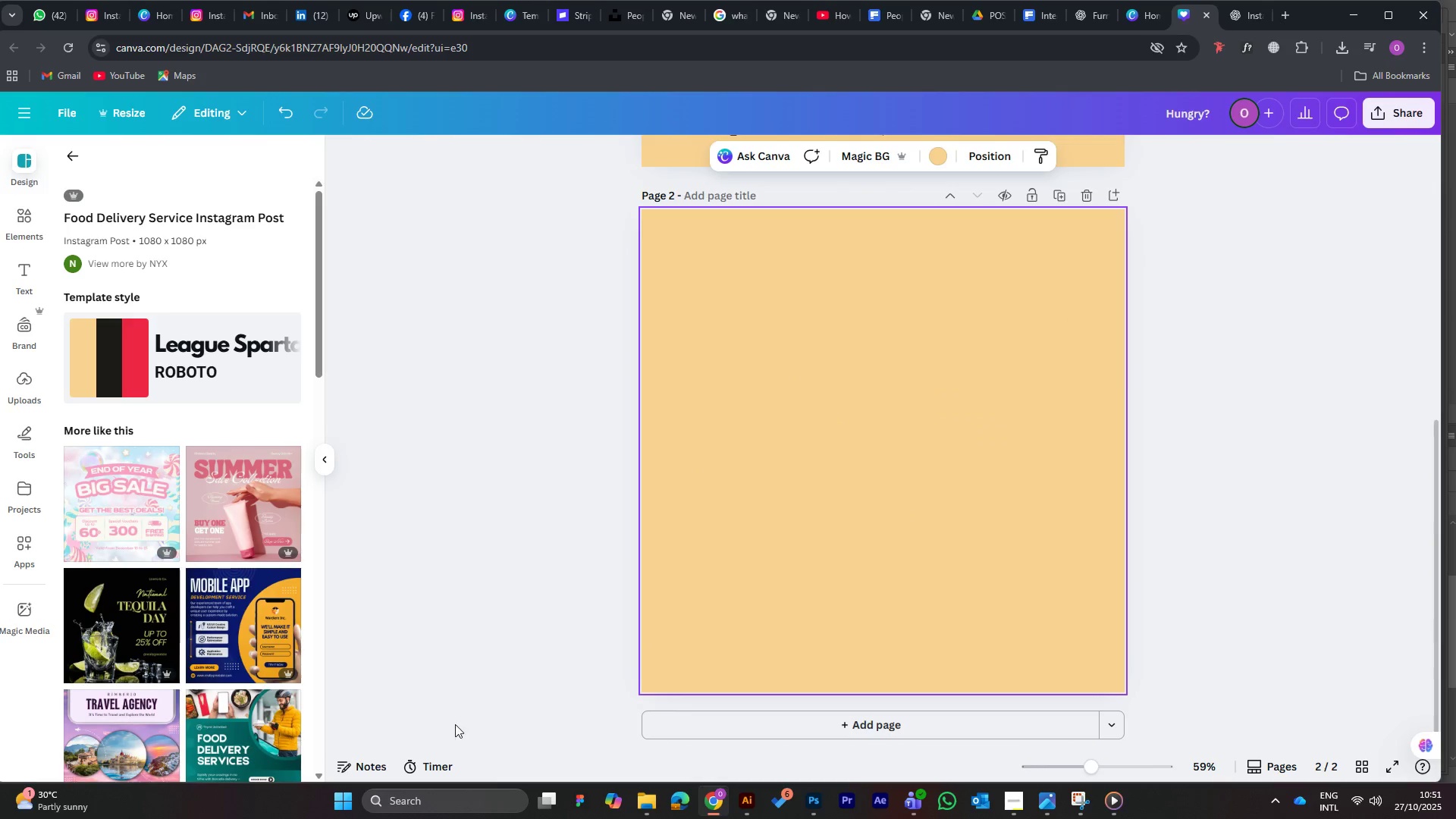 
wait(5.2)
 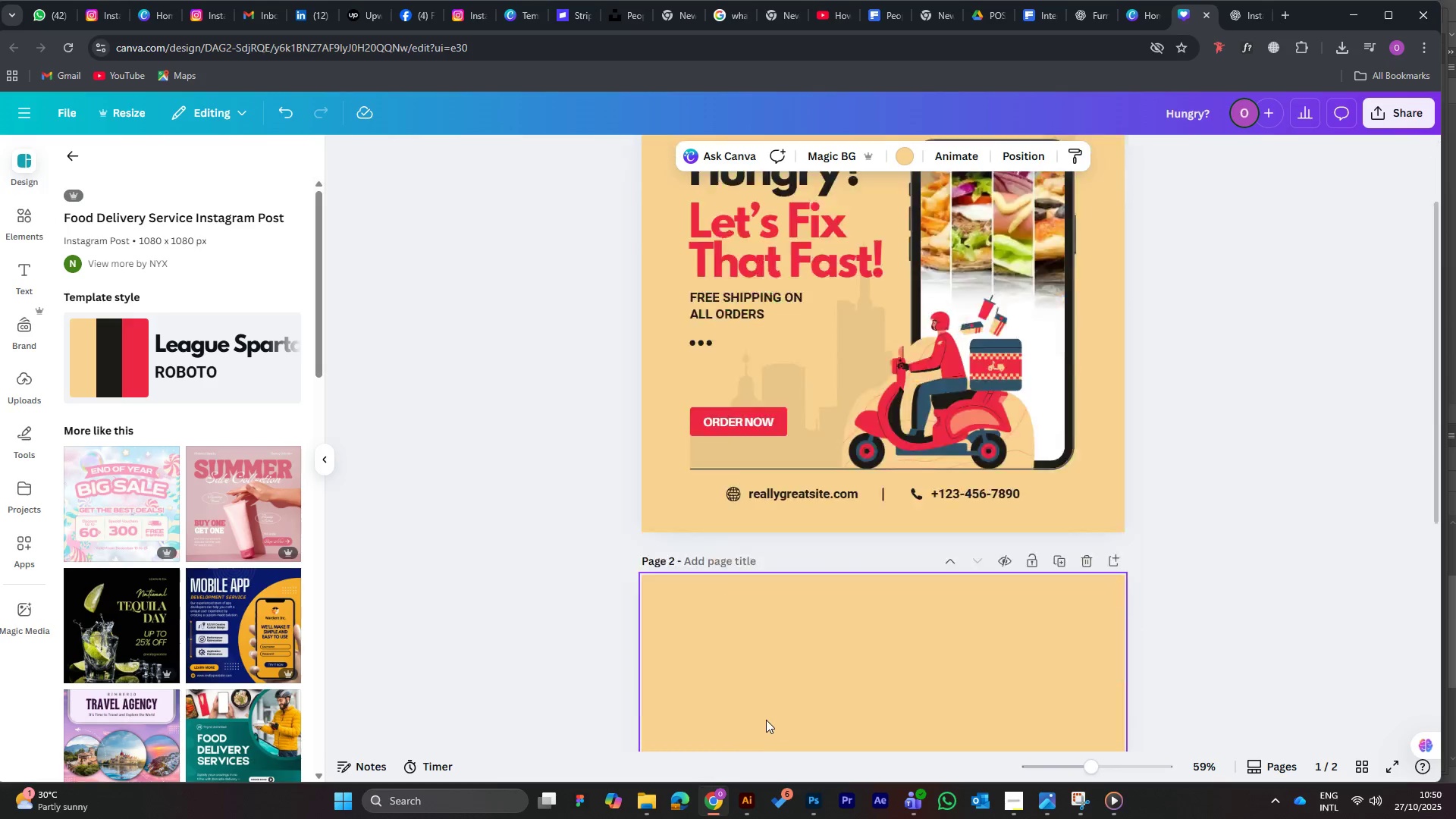 
scroll: coordinate [240, 728], scroll_direction: down, amount: 2.0
 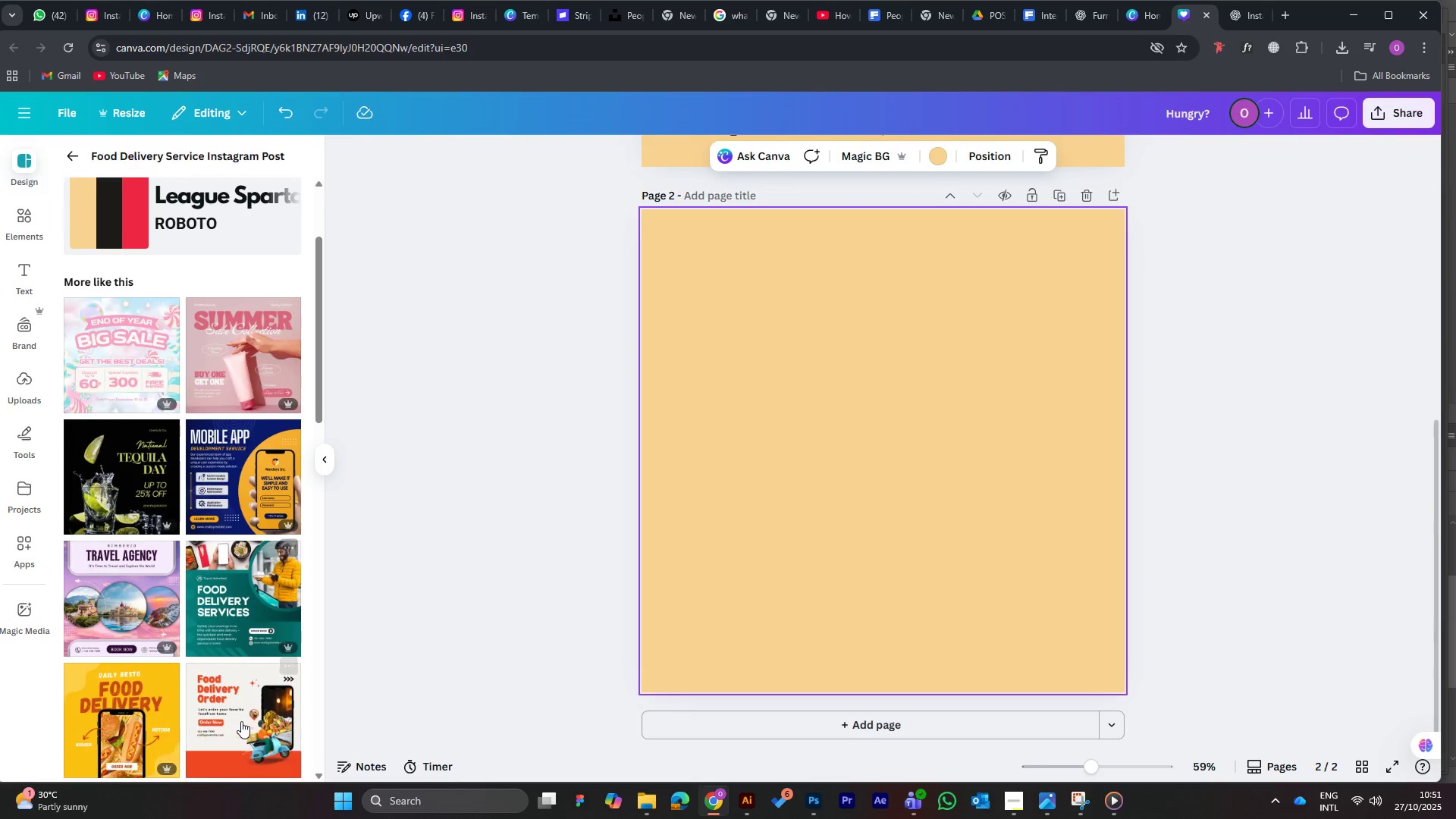 
mouse_move([254, 699])
 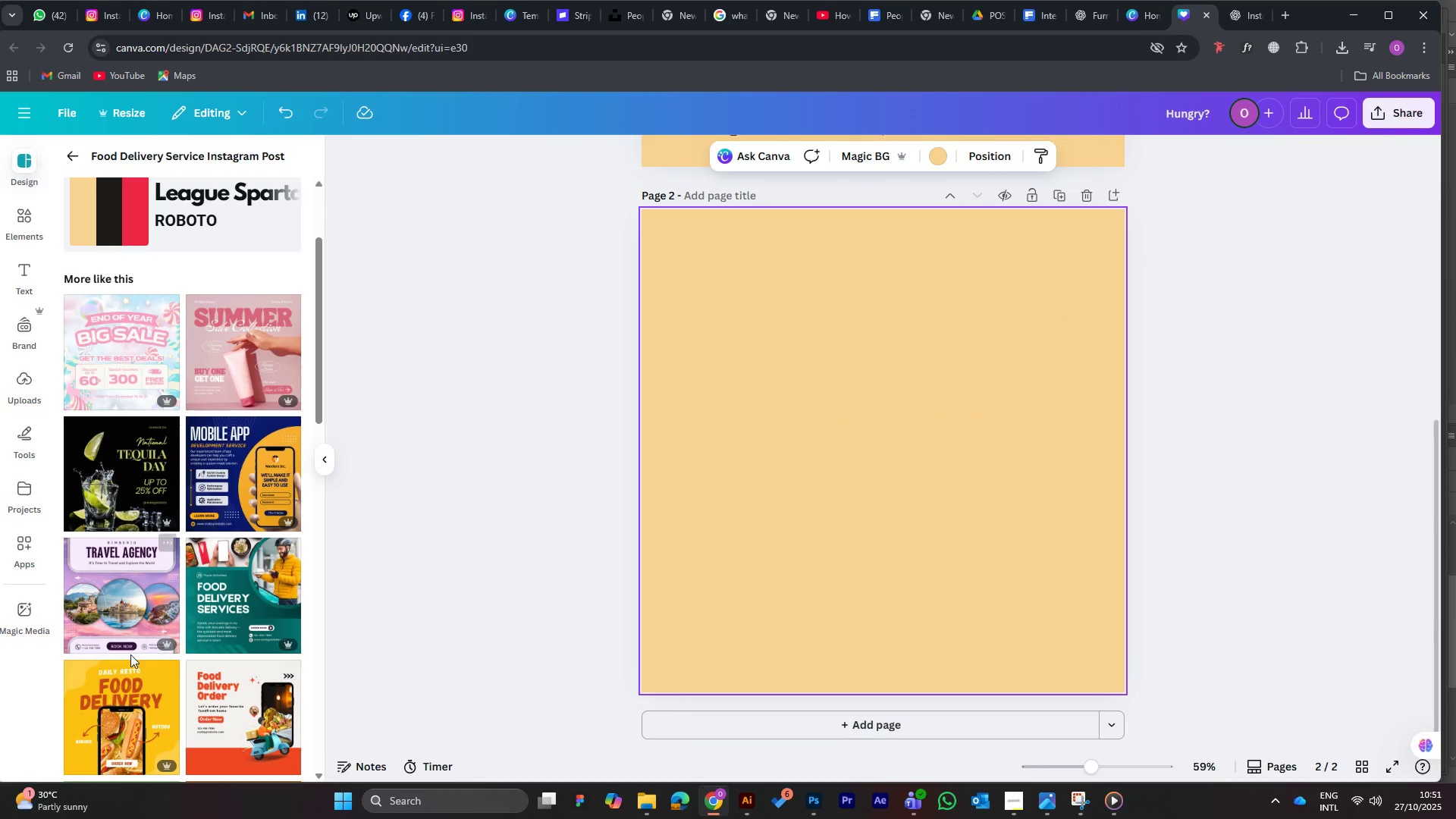 
scroll: coordinate [179, 649], scroll_direction: down, amount: 3.0
 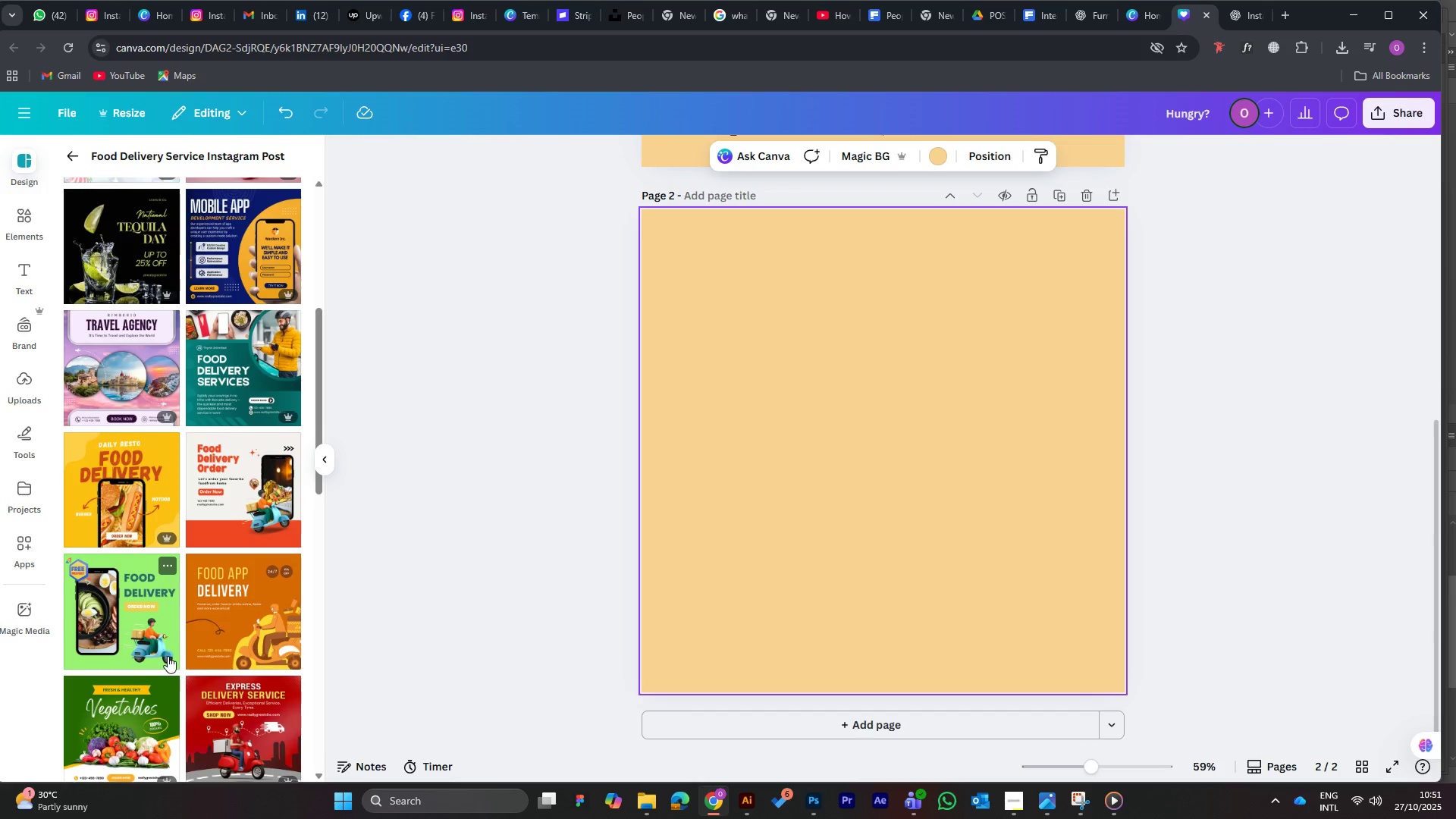 
mouse_move([201, 632])
 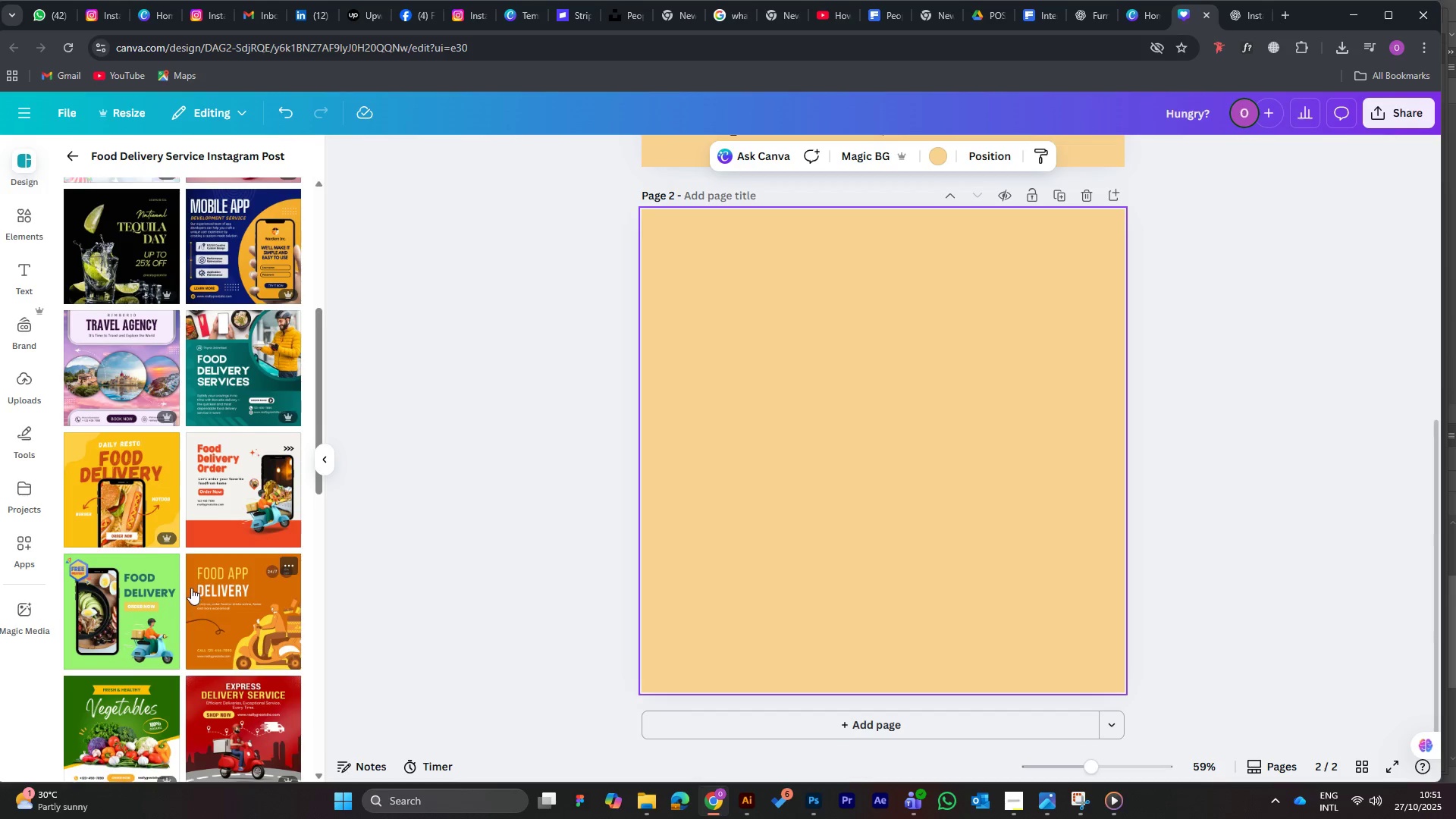 
scroll: coordinate [228, 630], scroll_direction: down, amount: 6.0
 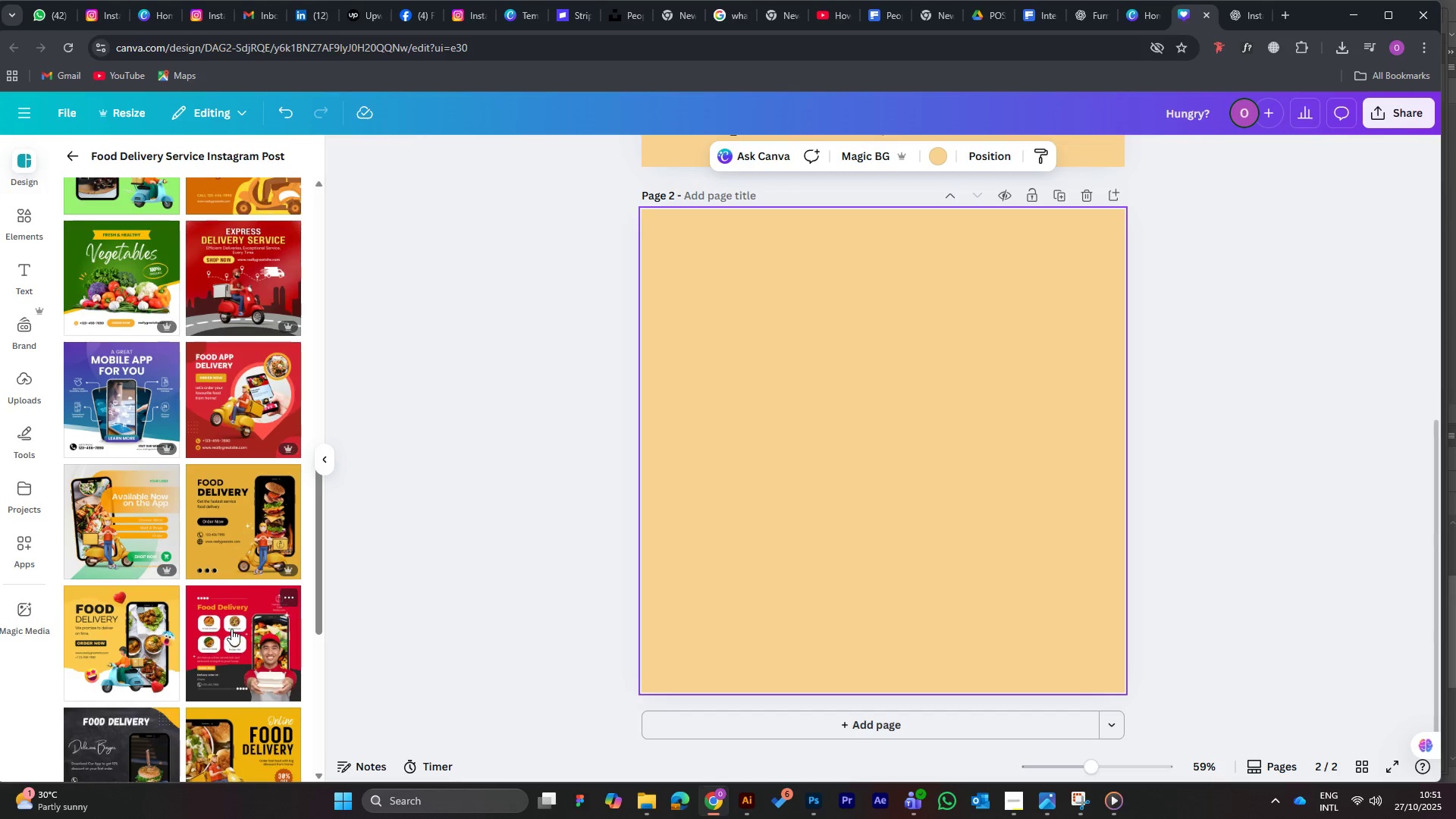 
left_click([240, 616])
 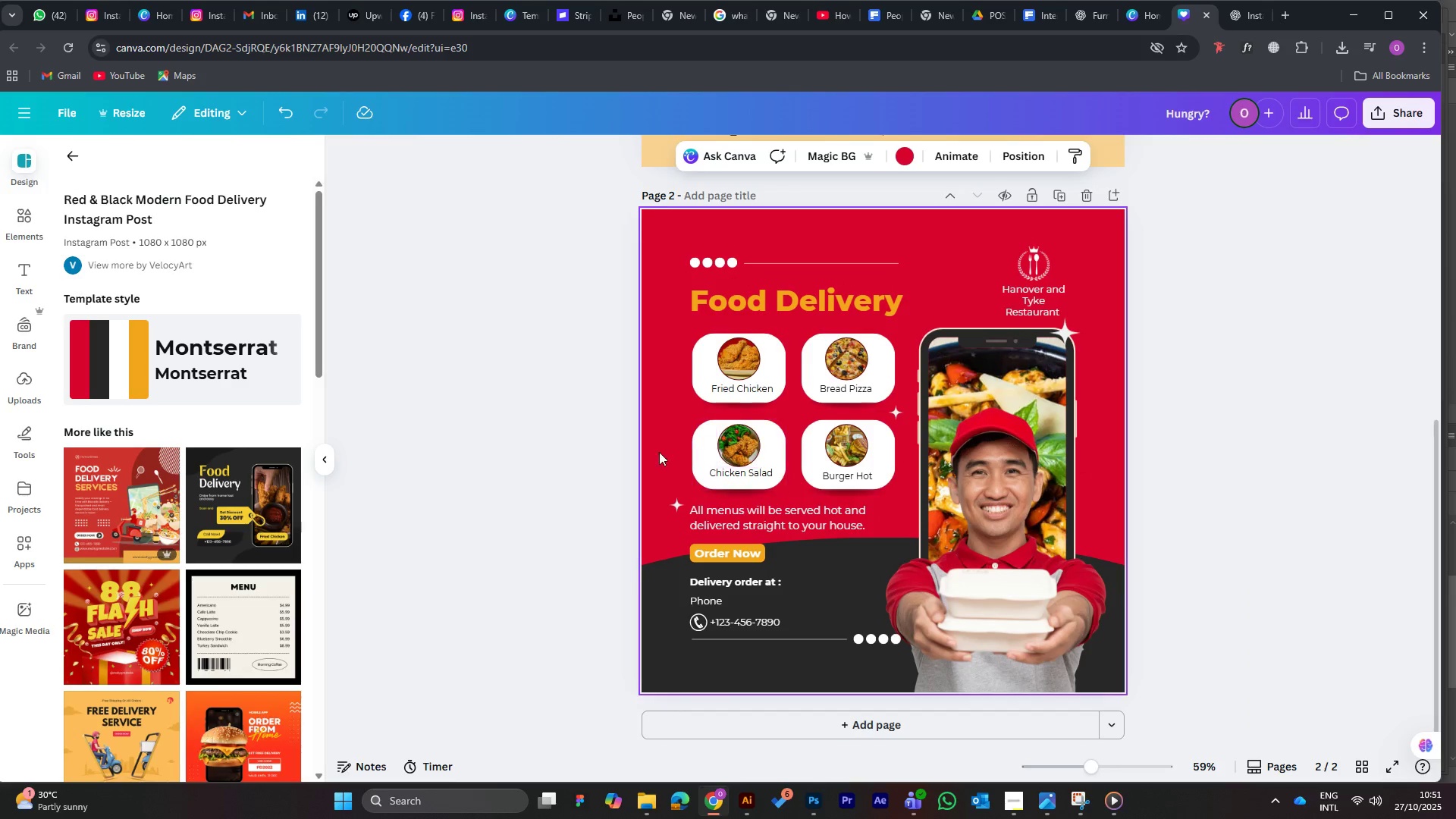 
scroll: coordinate [791, 549], scroll_direction: up, amount: 6.0
 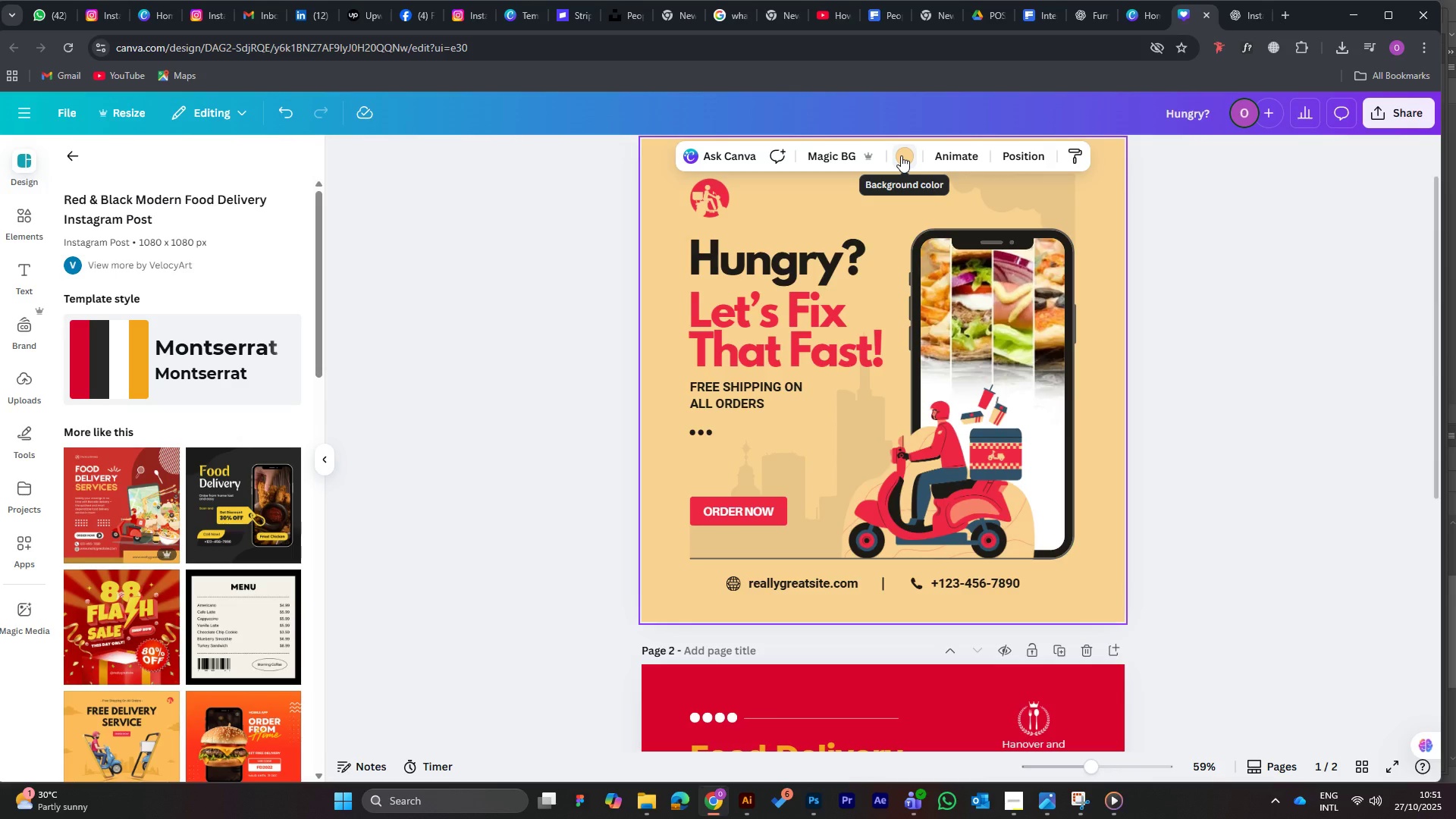 
scroll: coordinate [956, 469], scroll_direction: down, amount: 5.0
 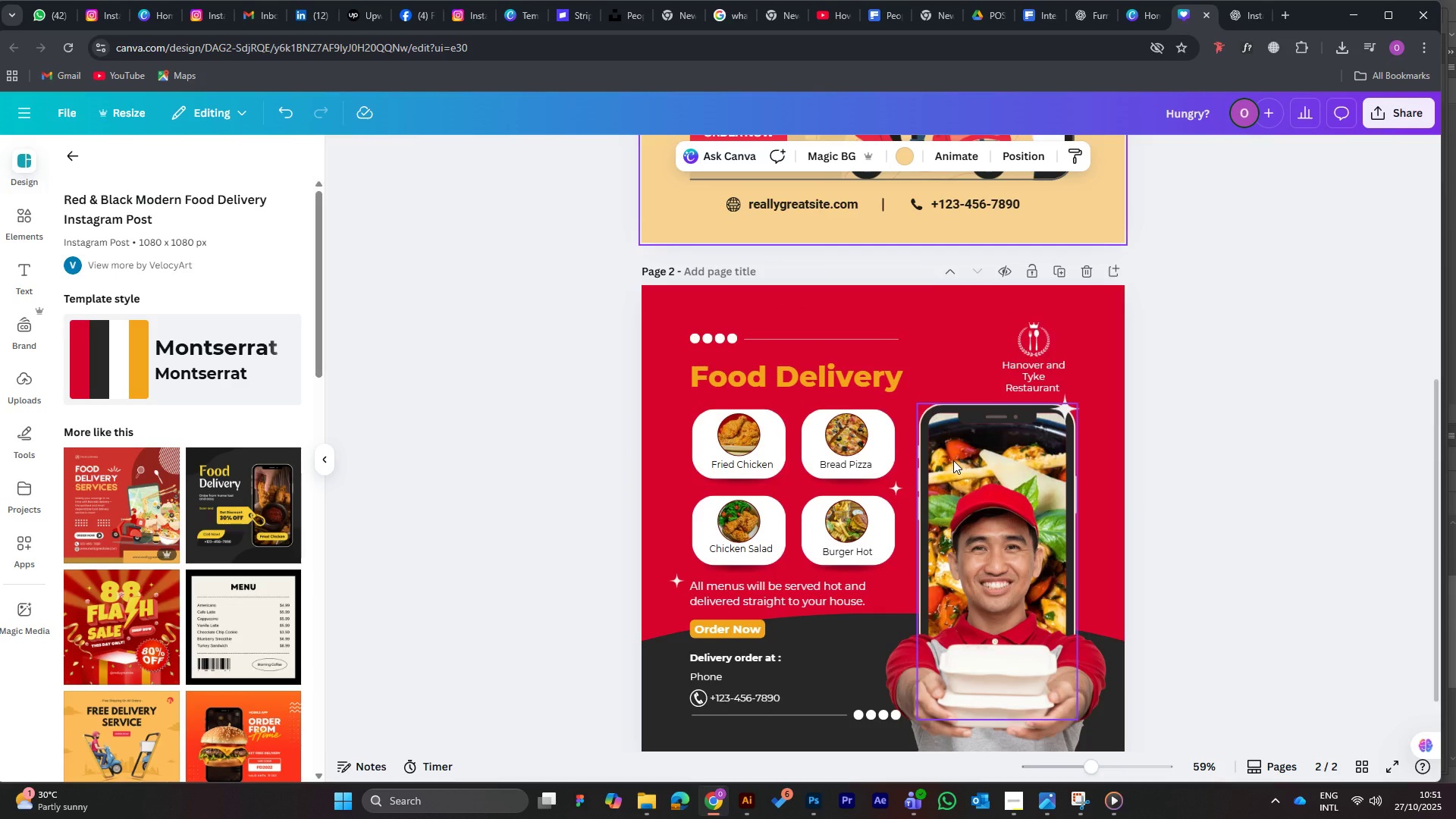 
scroll: coordinate [952, 456], scroll_direction: up, amount: 4.0
 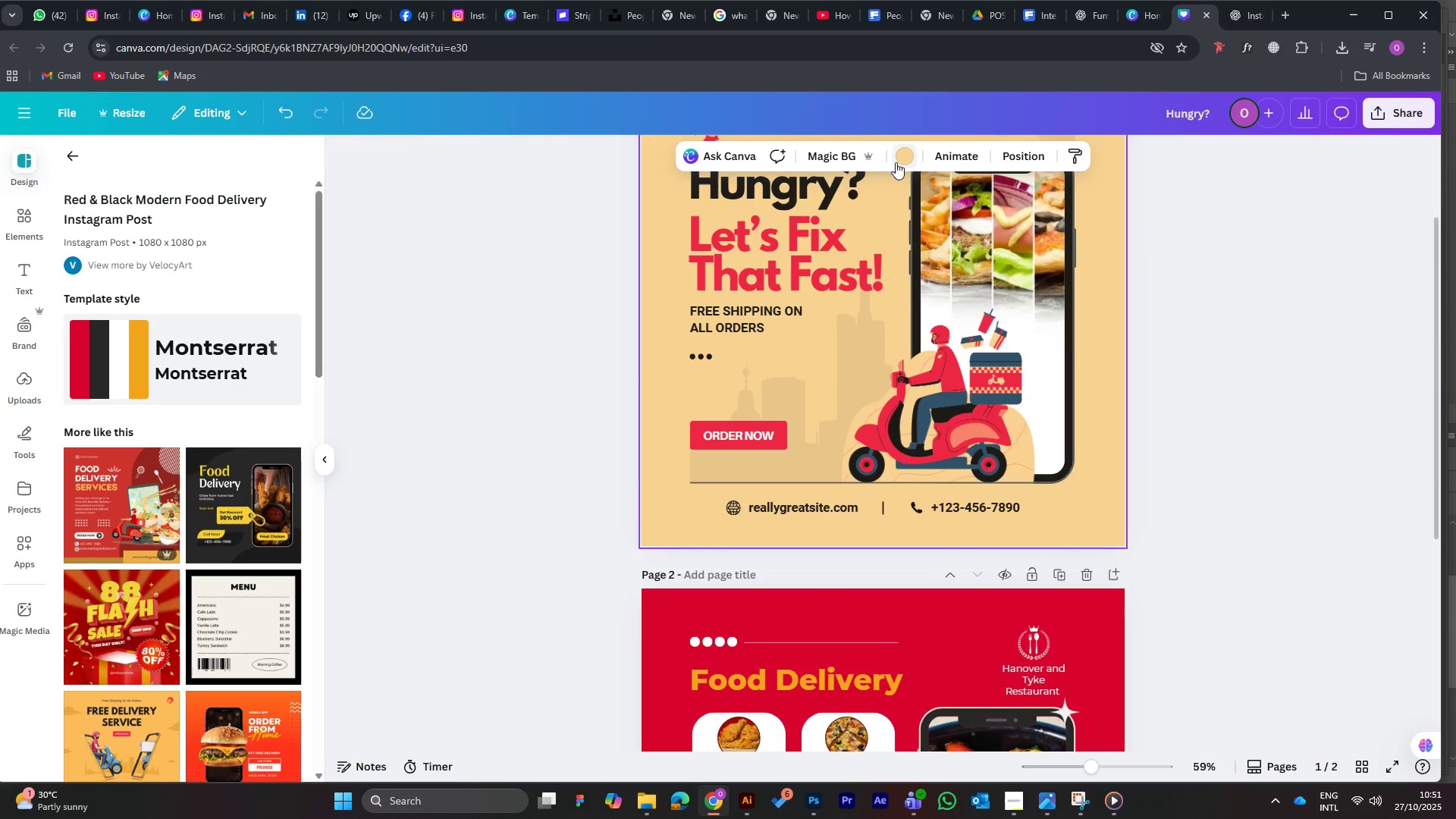 
left_click([906, 157])
 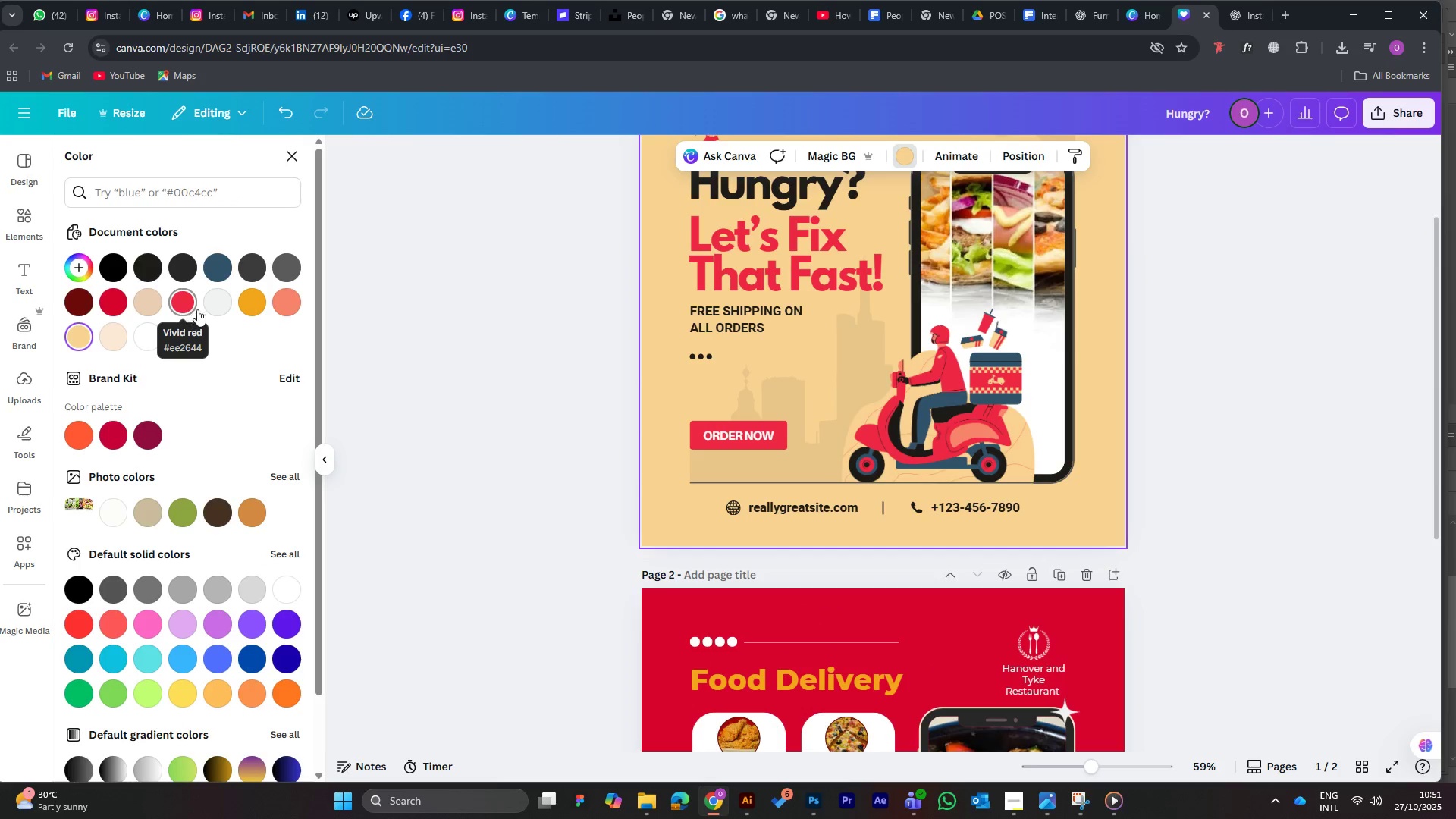 
left_click([219, 305])
 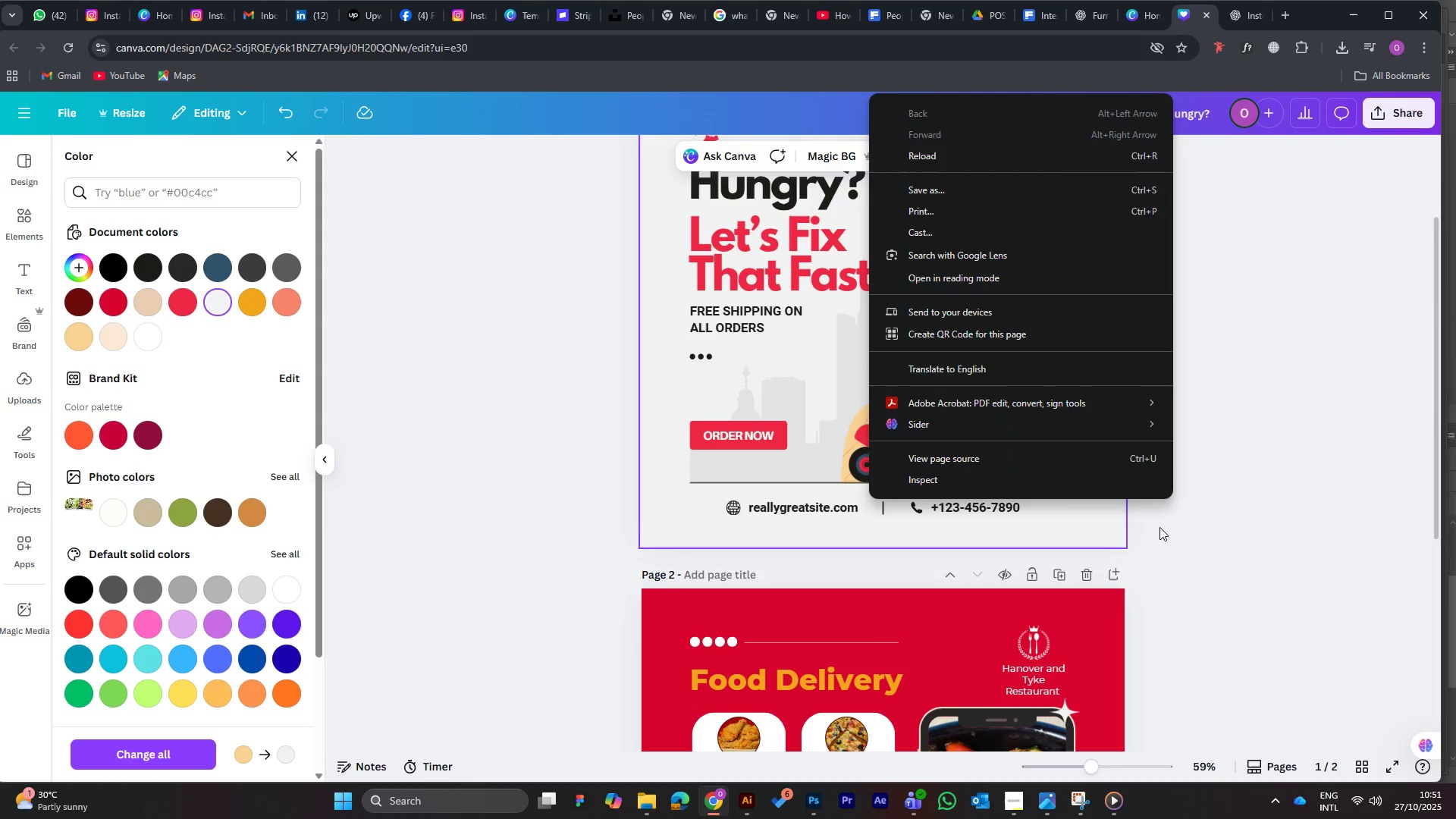 
left_click([1326, 369])
 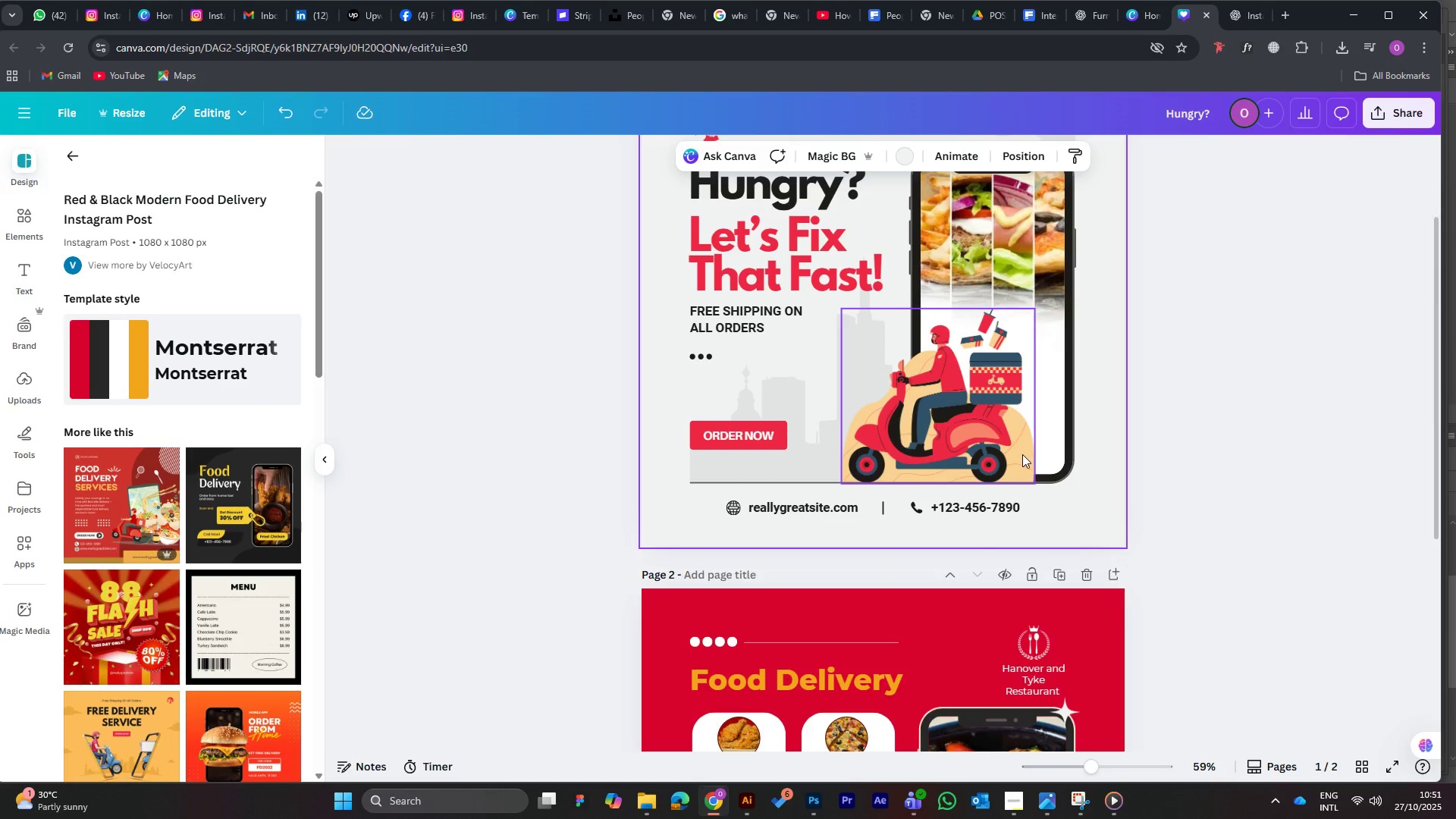 
left_click([1022, 454])
 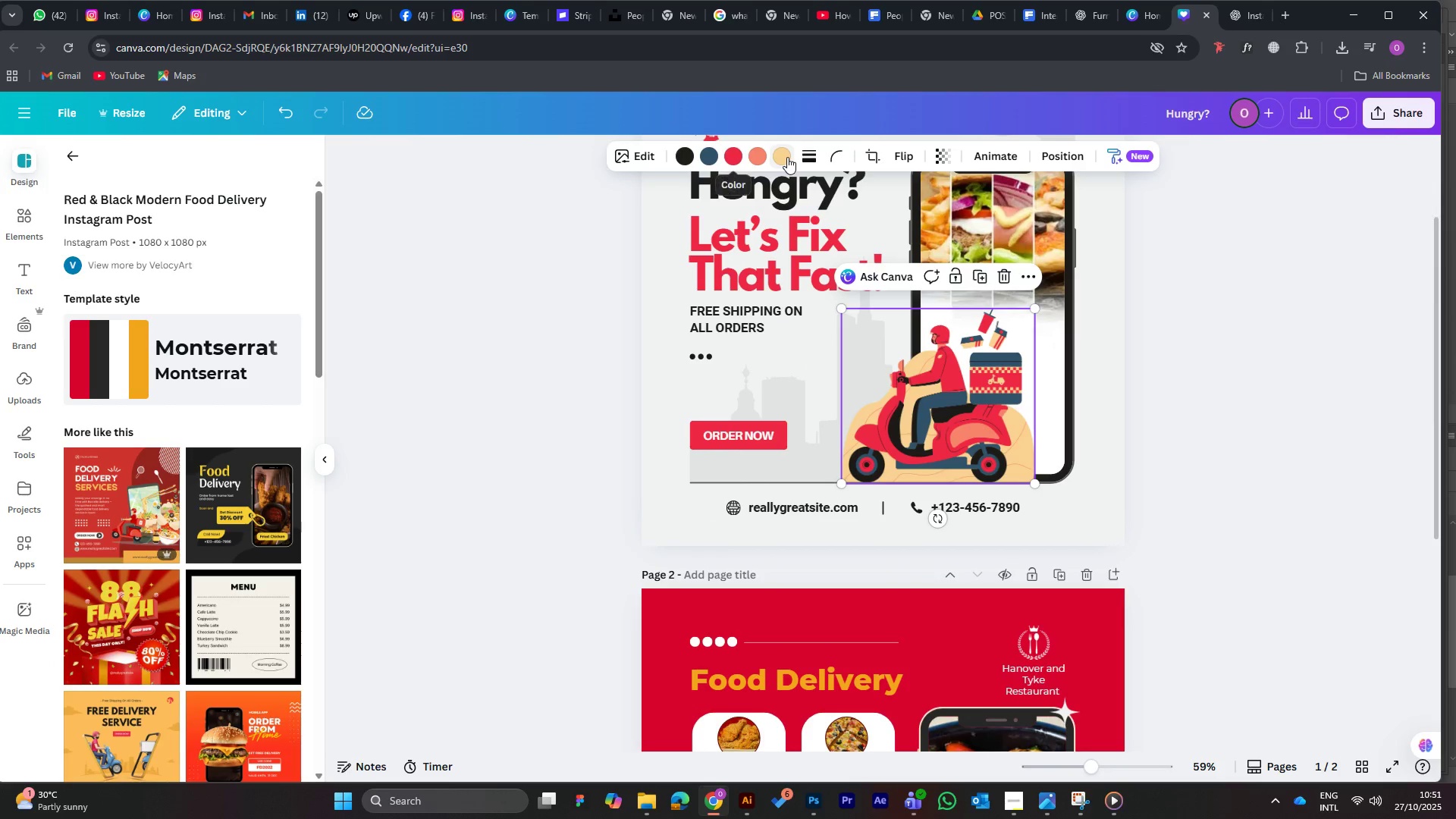 
left_click([787, 157])
 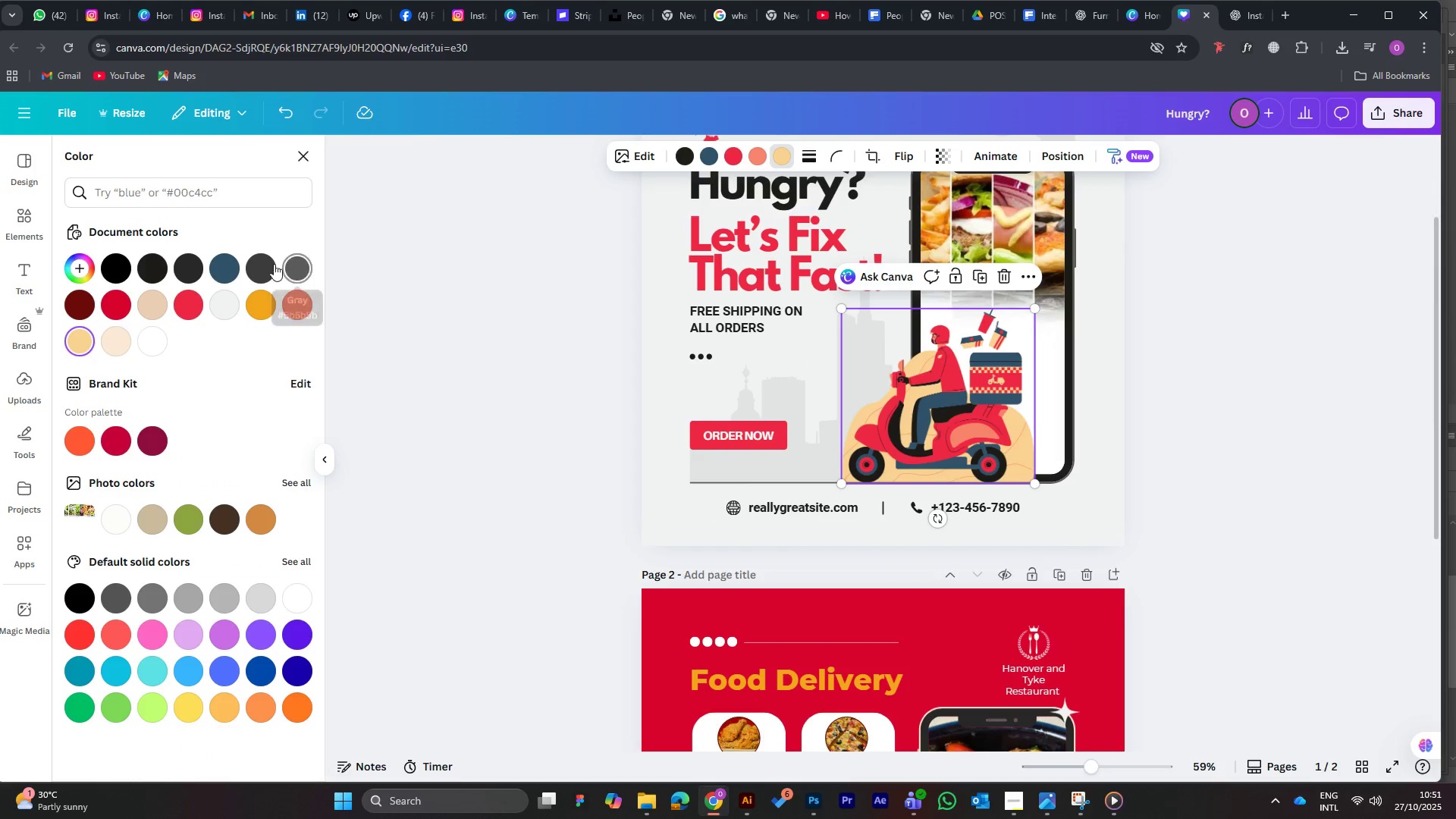 
left_click([191, 269])
 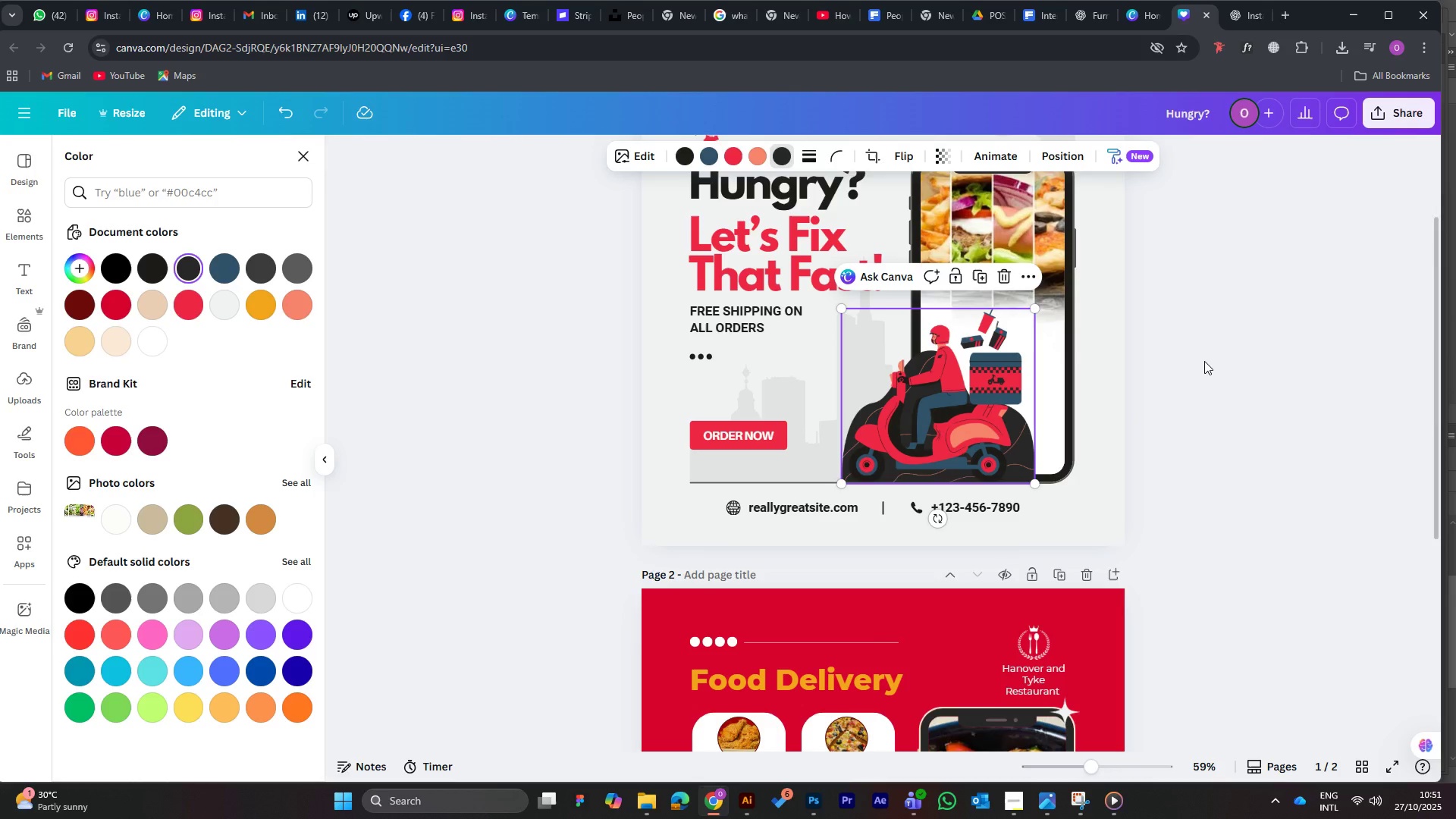 
left_click([1204, 361])
 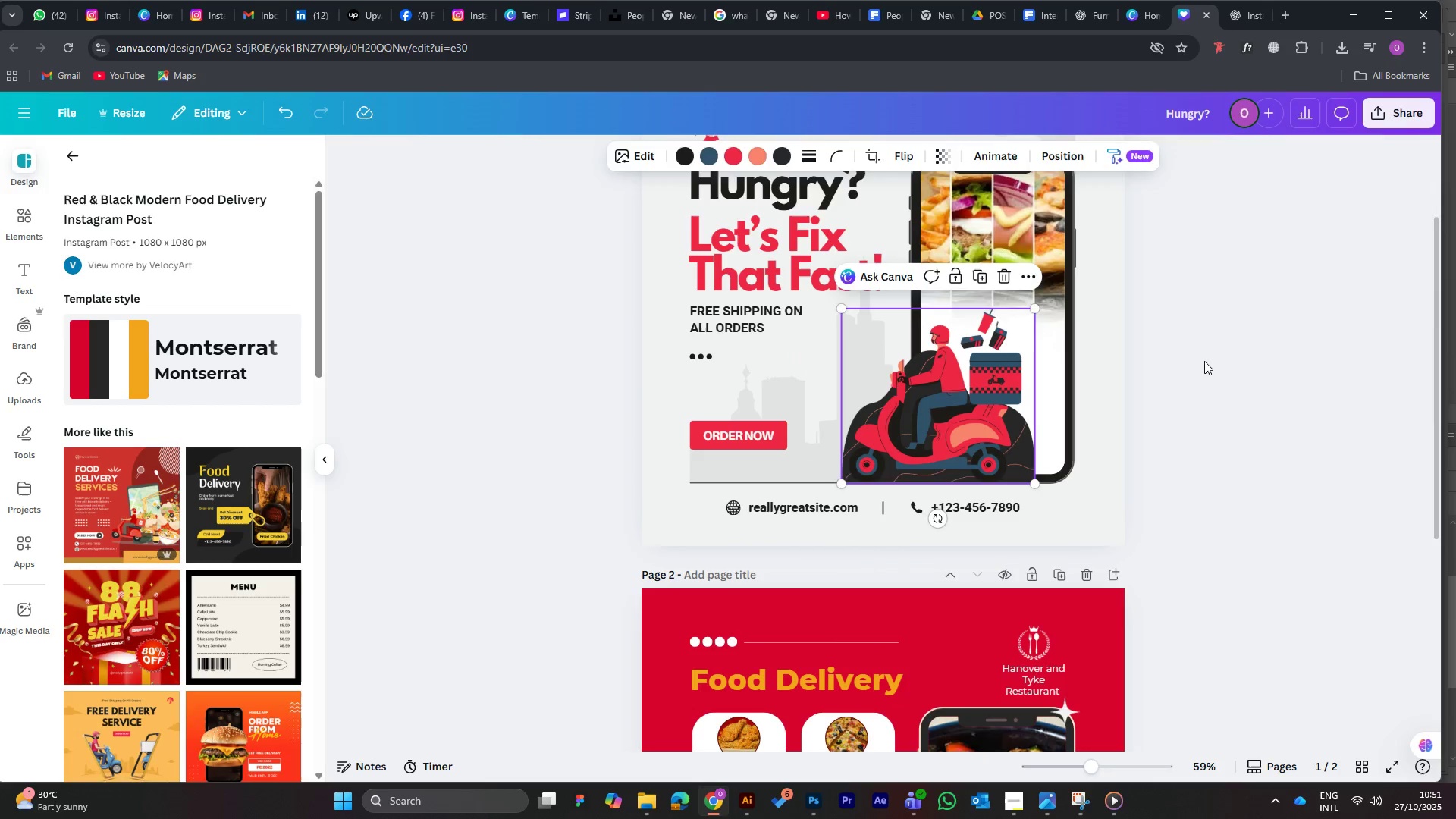 
left_click([1204, 361])
 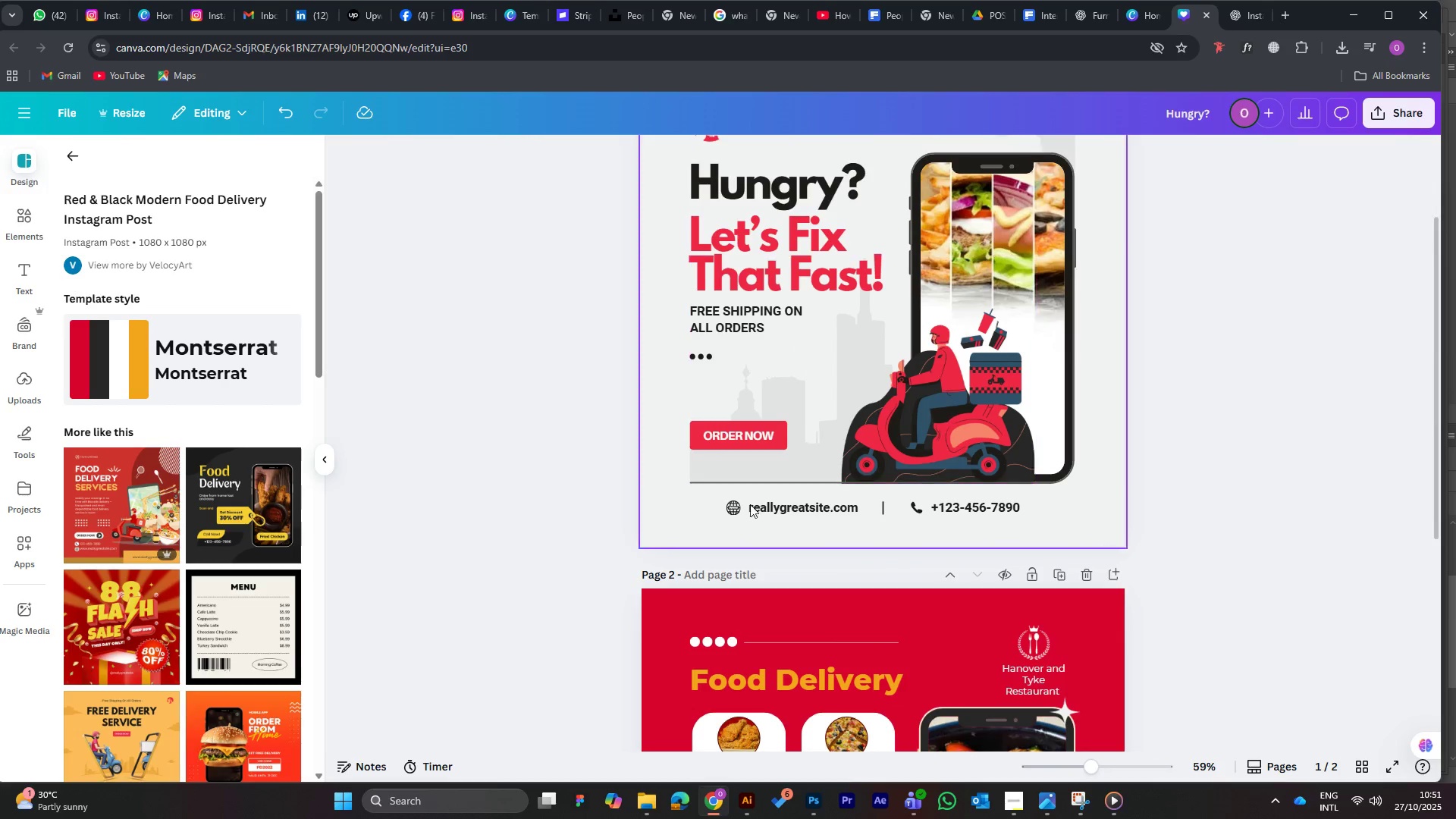 
scroll: coordinate [842, 504], scroll_direction: up, amount: 4.0
 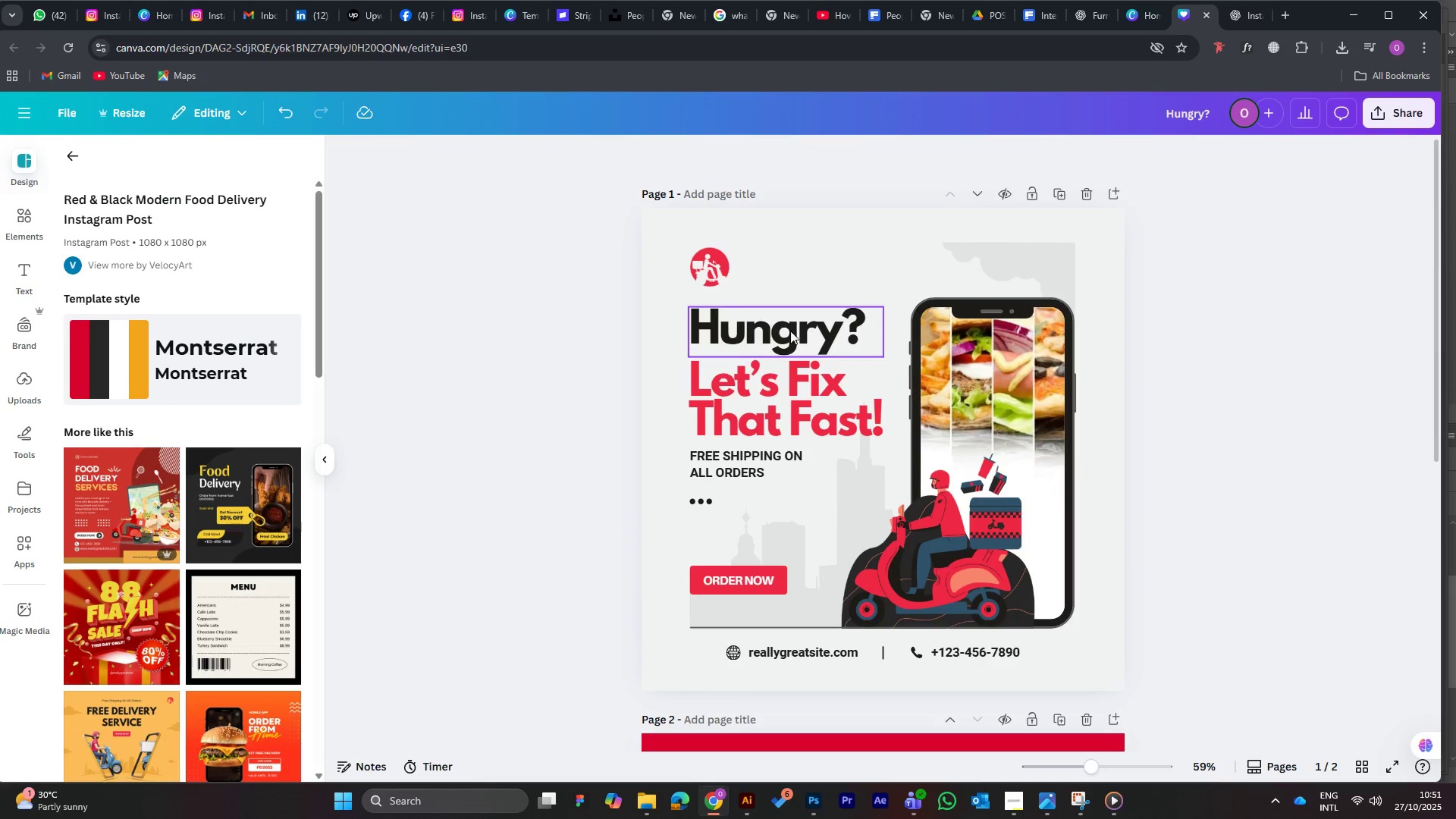 
left_click([806, 331])
 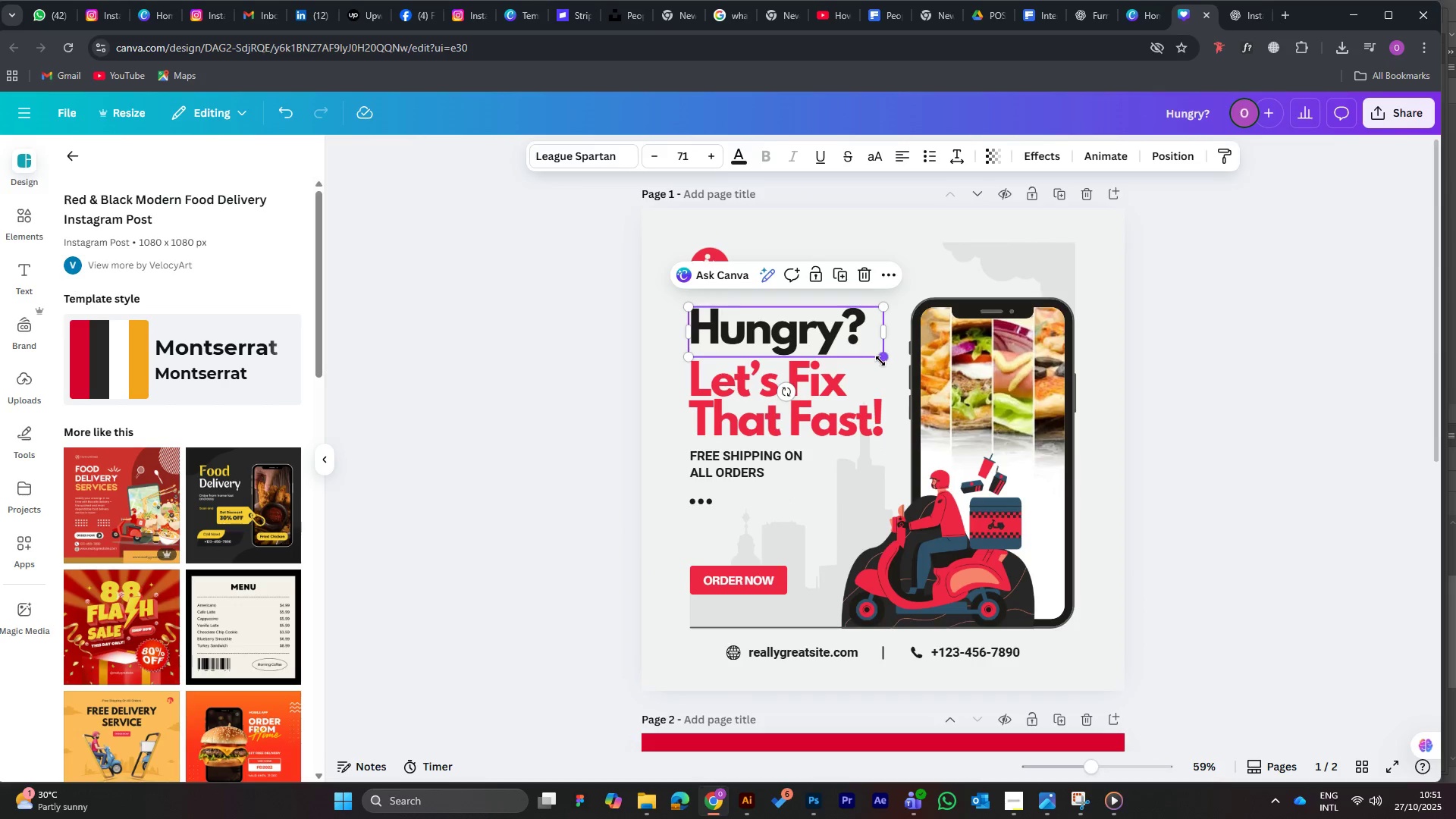 
left_click_drag(start_coordinate=[881, 361], to_coordinate=[868, 351])
 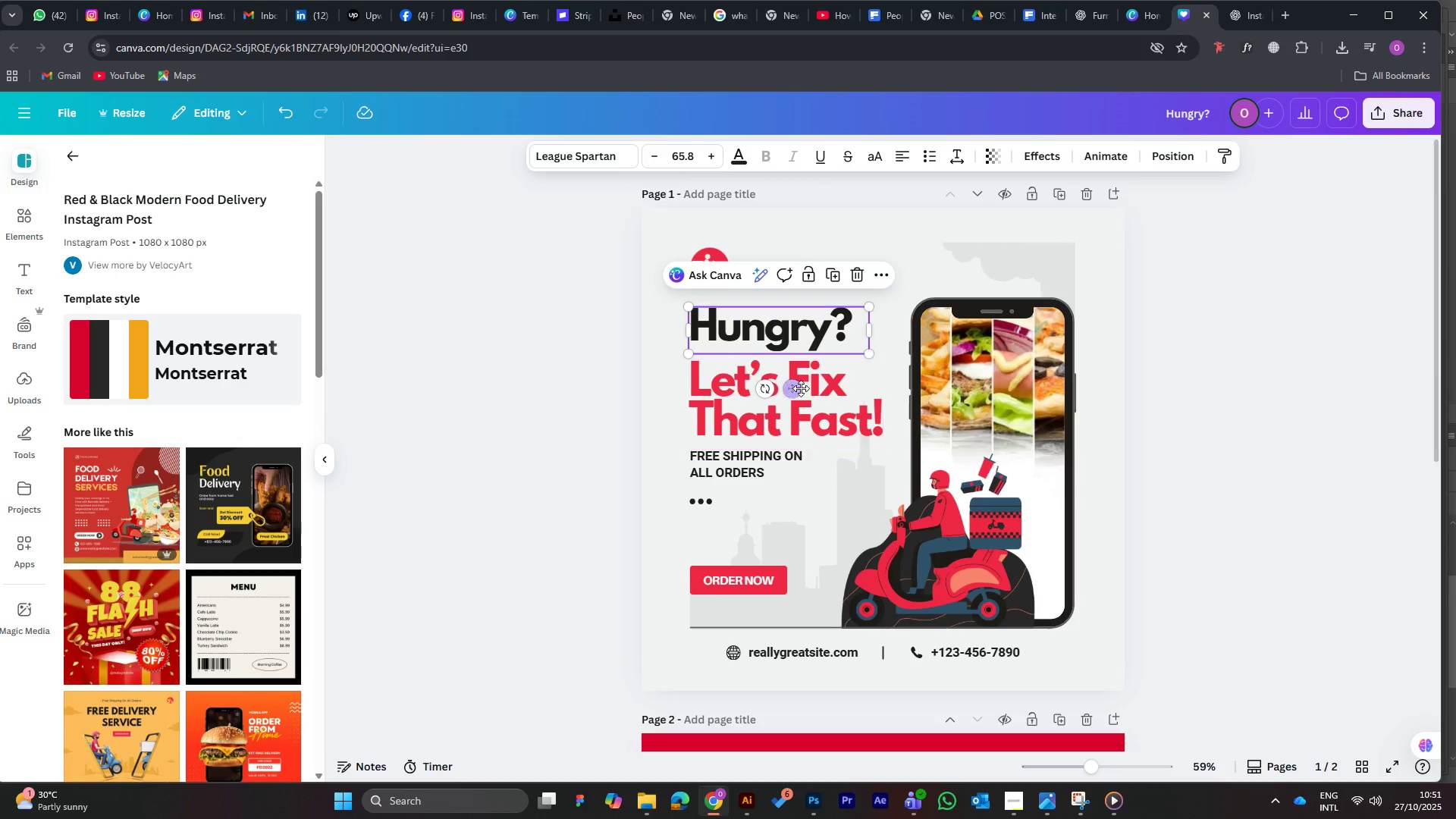 
left_click([801, 388])
 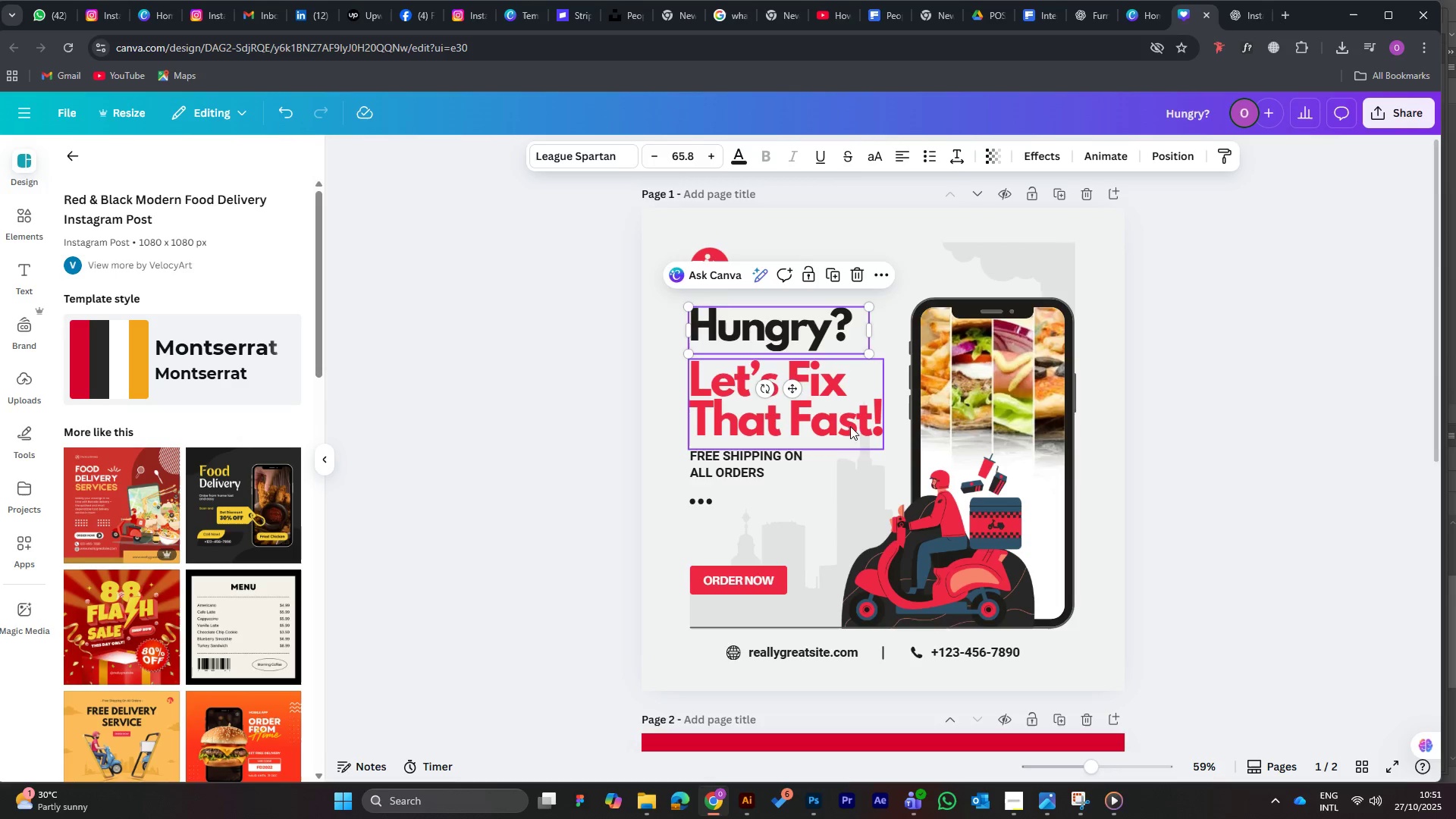 
left_click([843, 414])
 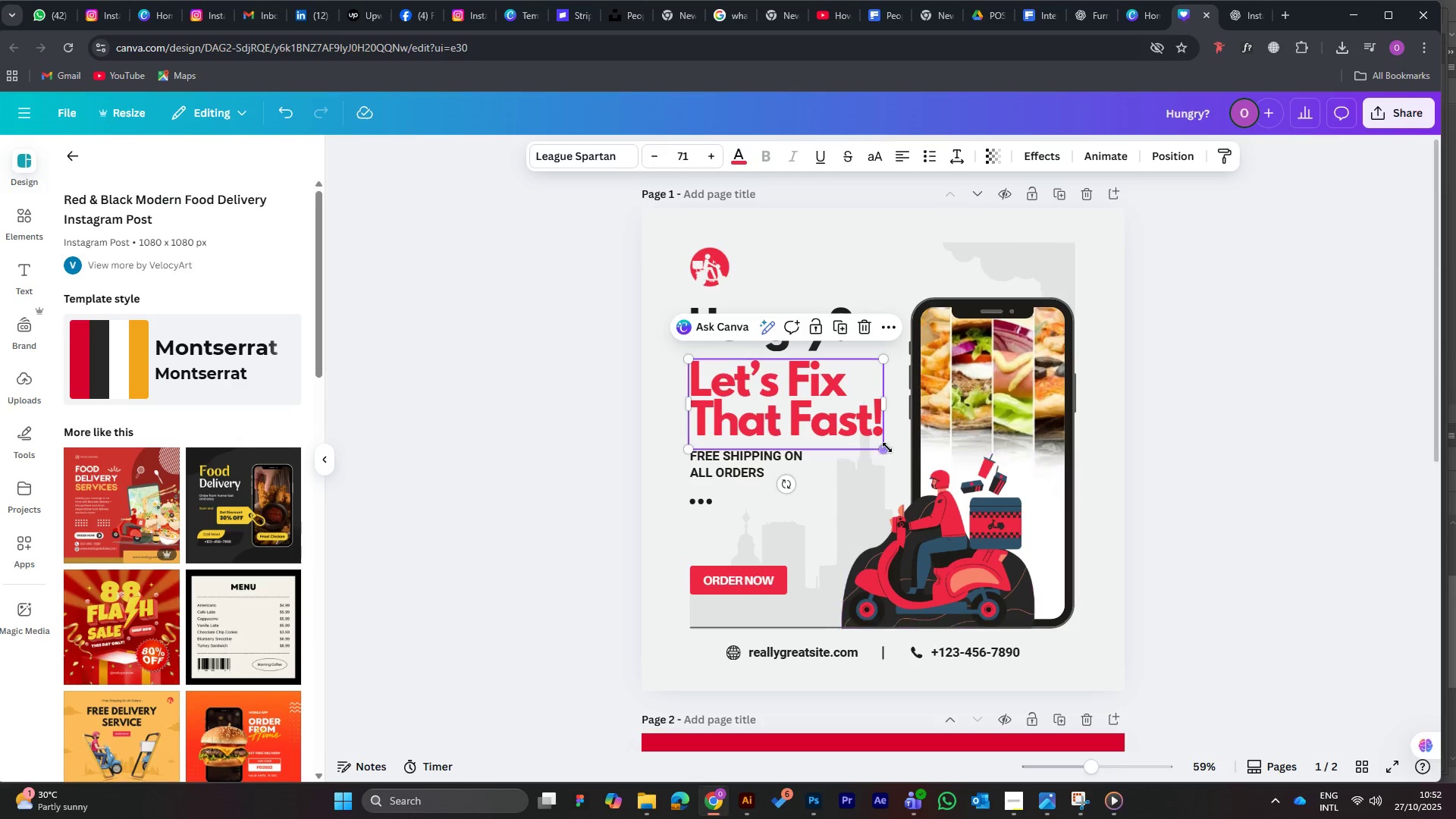 
left_click_drag(start_coordinate=[885, 447], to_coordinate=[861, 439])
 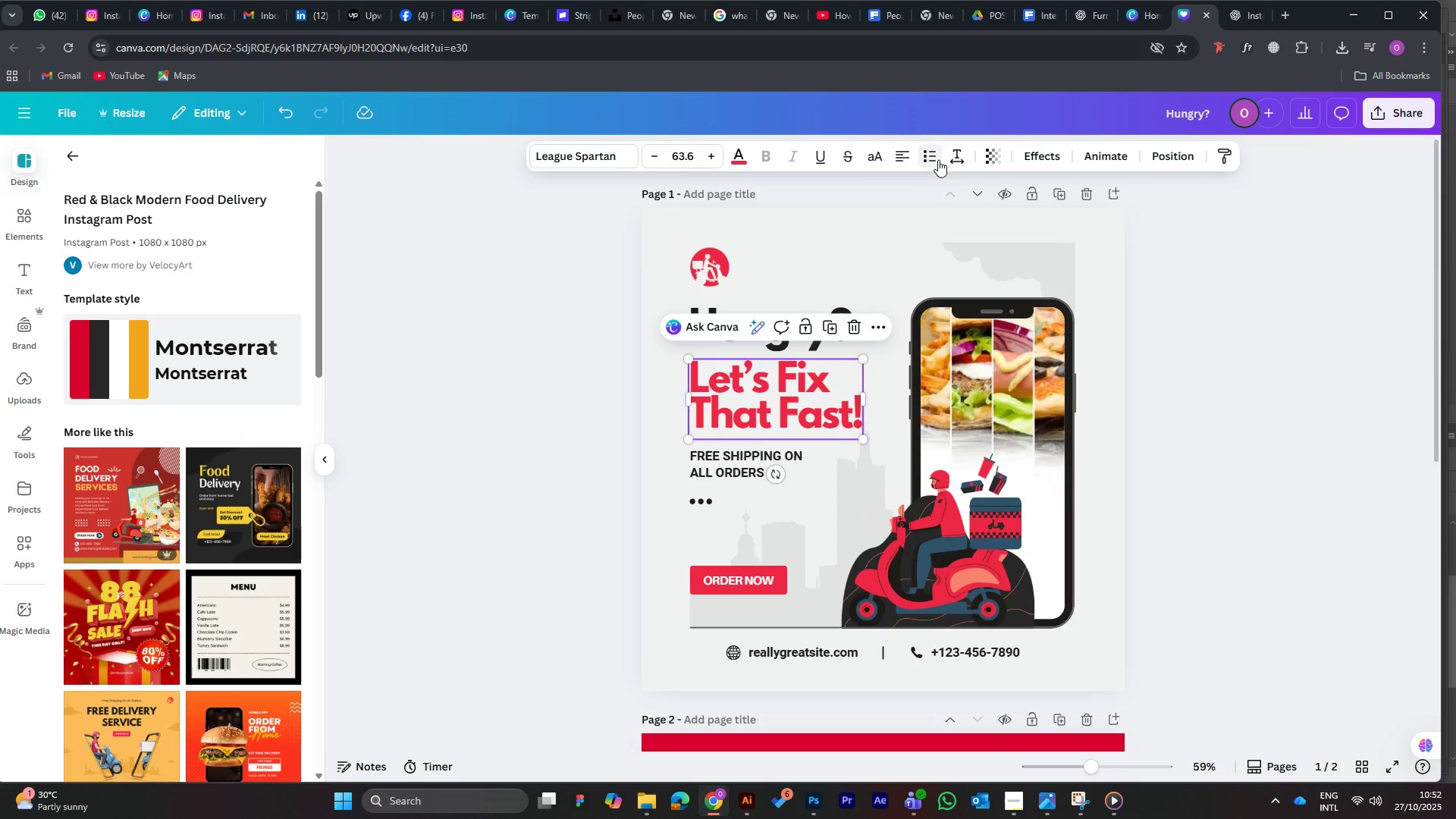 
left_click([953, 154])
 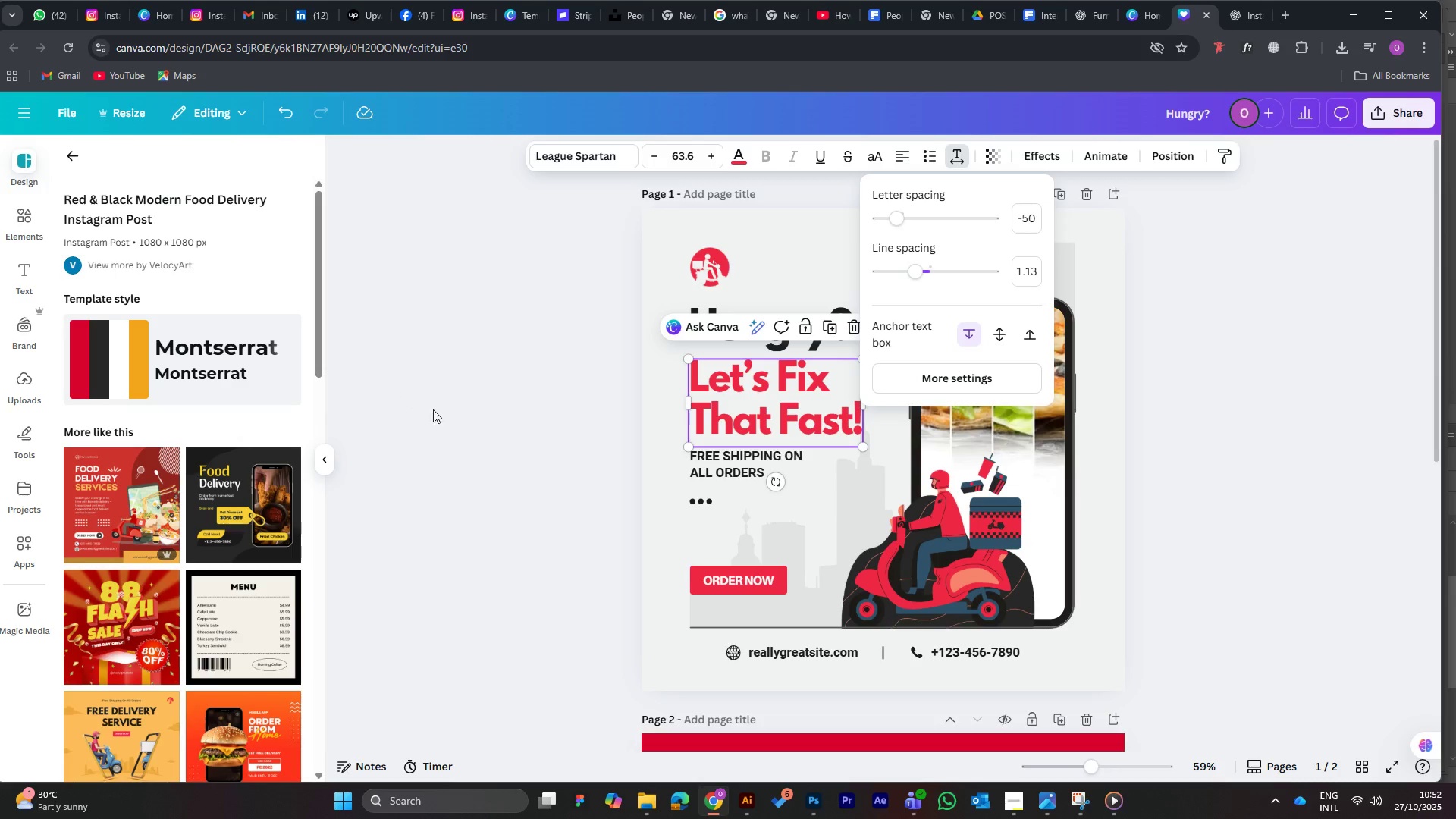 
left_click([510, 413])
 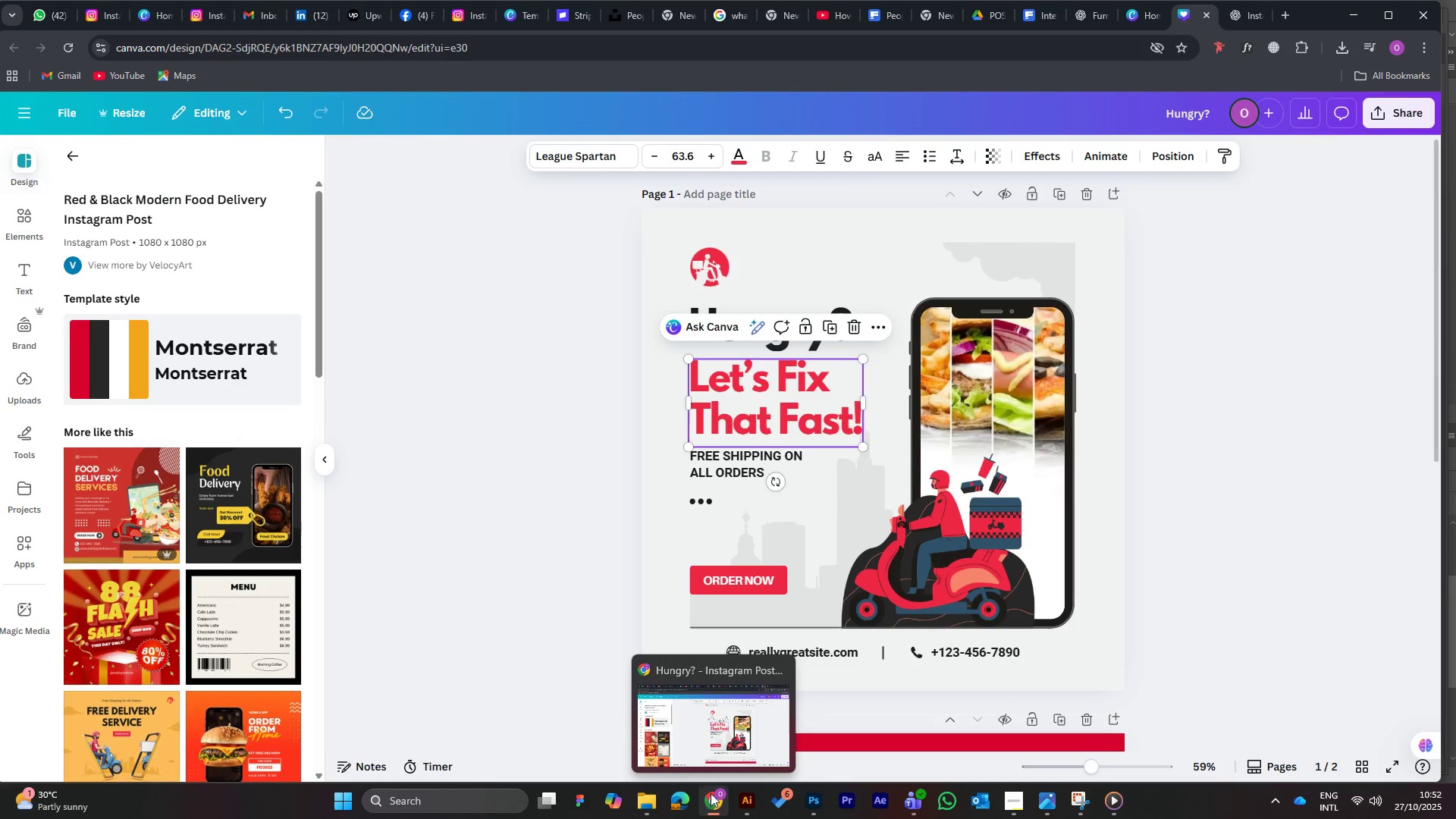 
left_click([690, 732])
 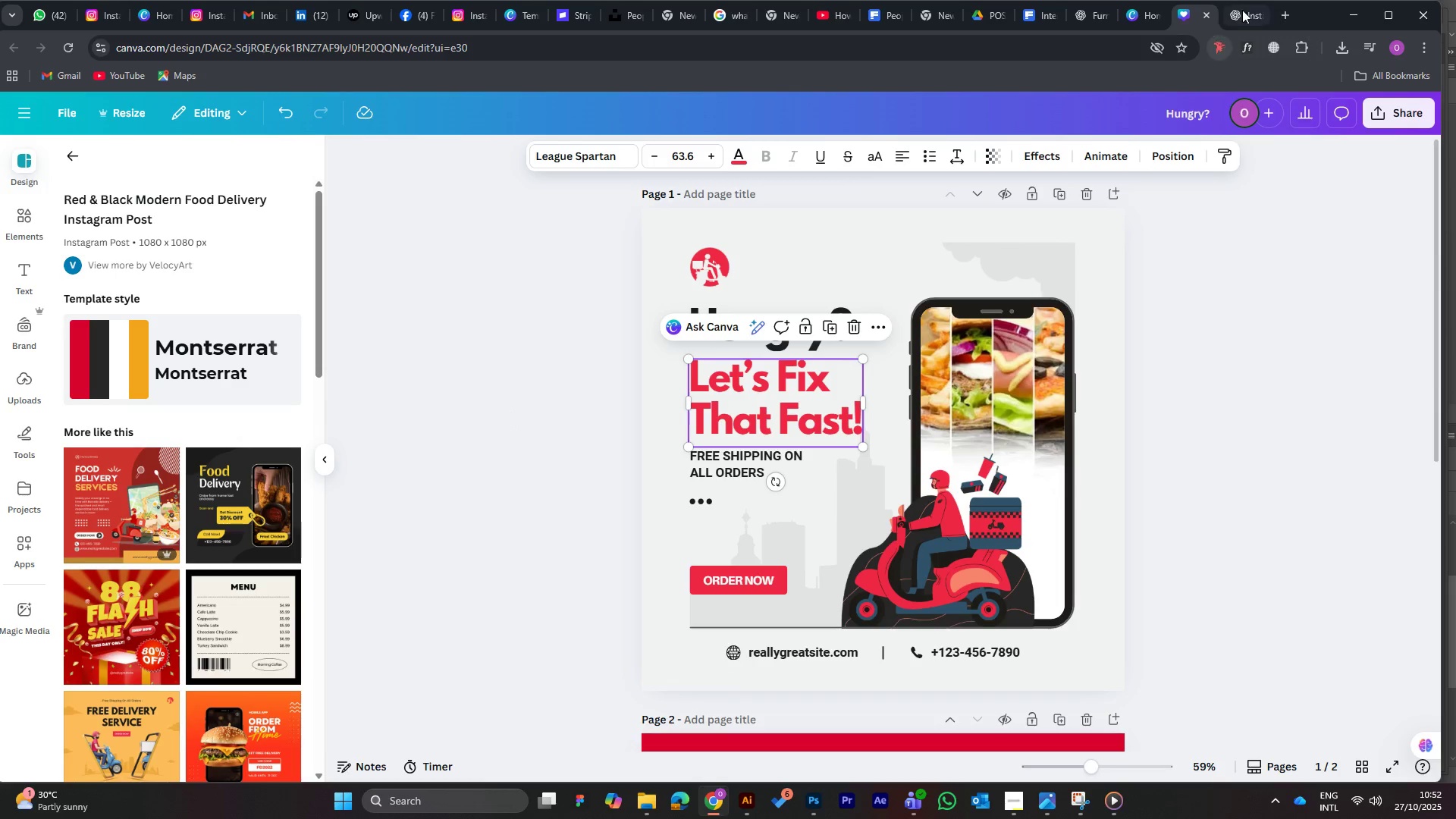 
left_click([1242, 7])
 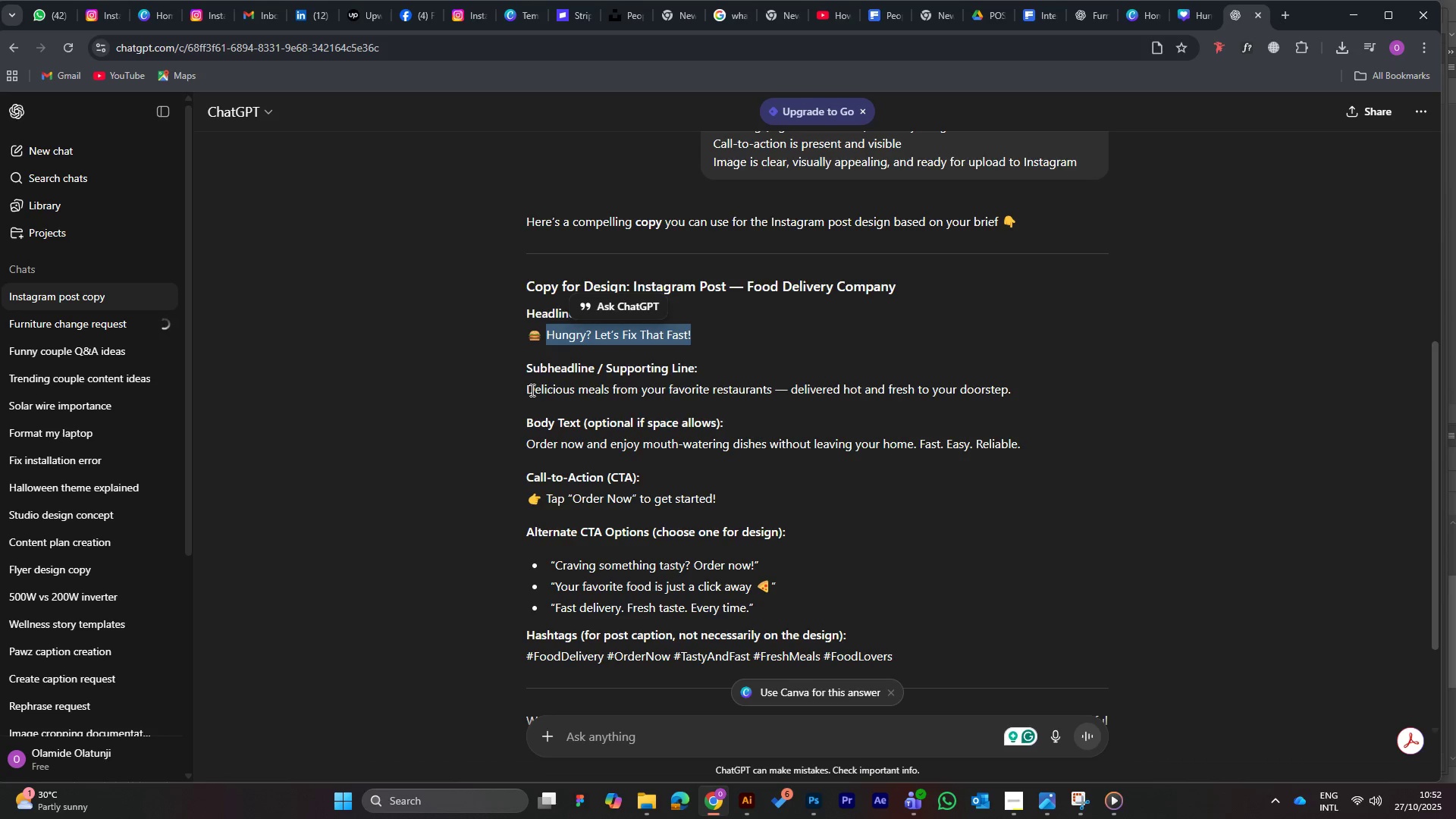 
left_click_drag(start_coordinate=[531, 390], to_coordinate=[1011, 384])
 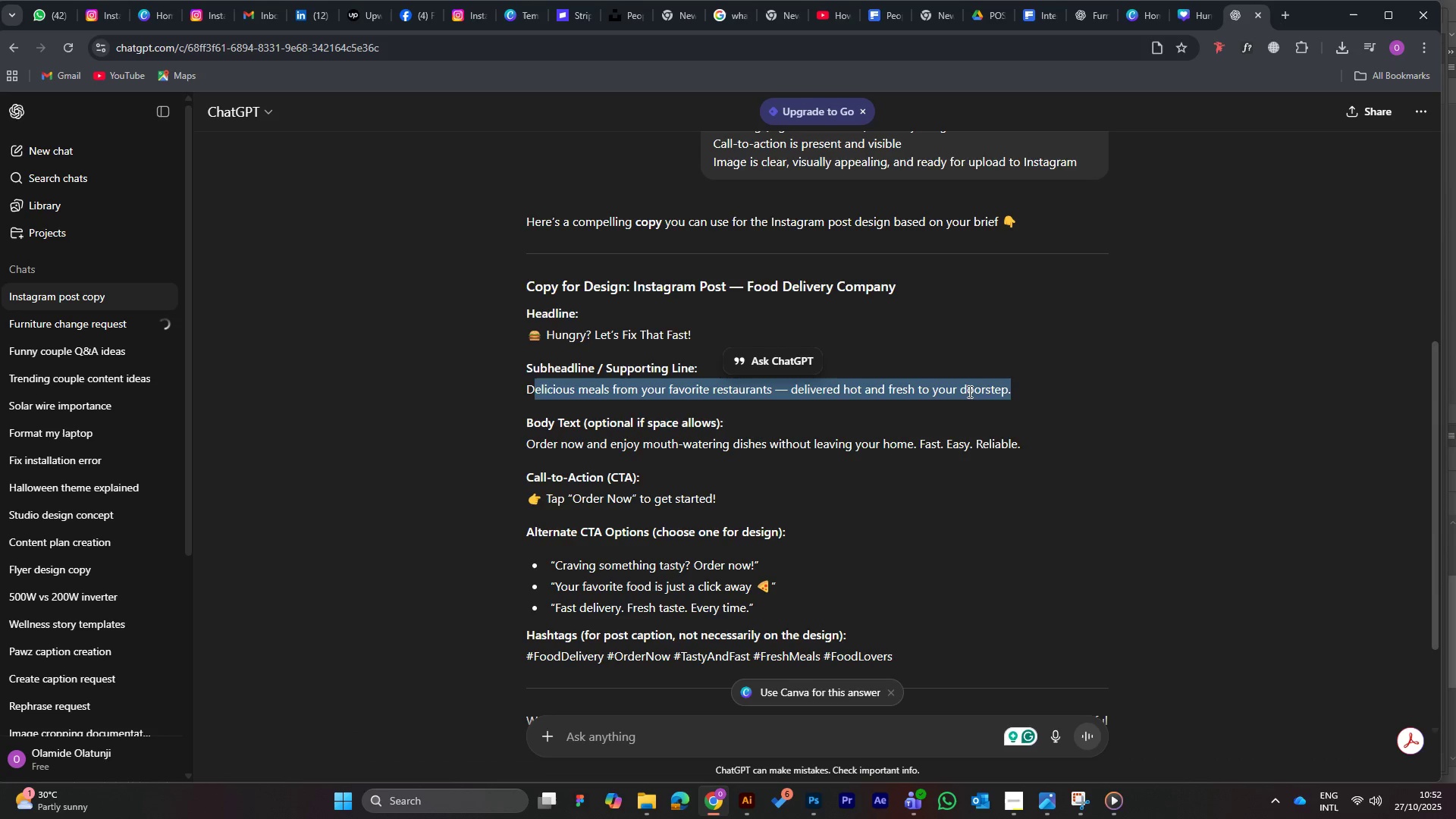 
right_click([968, 391])
 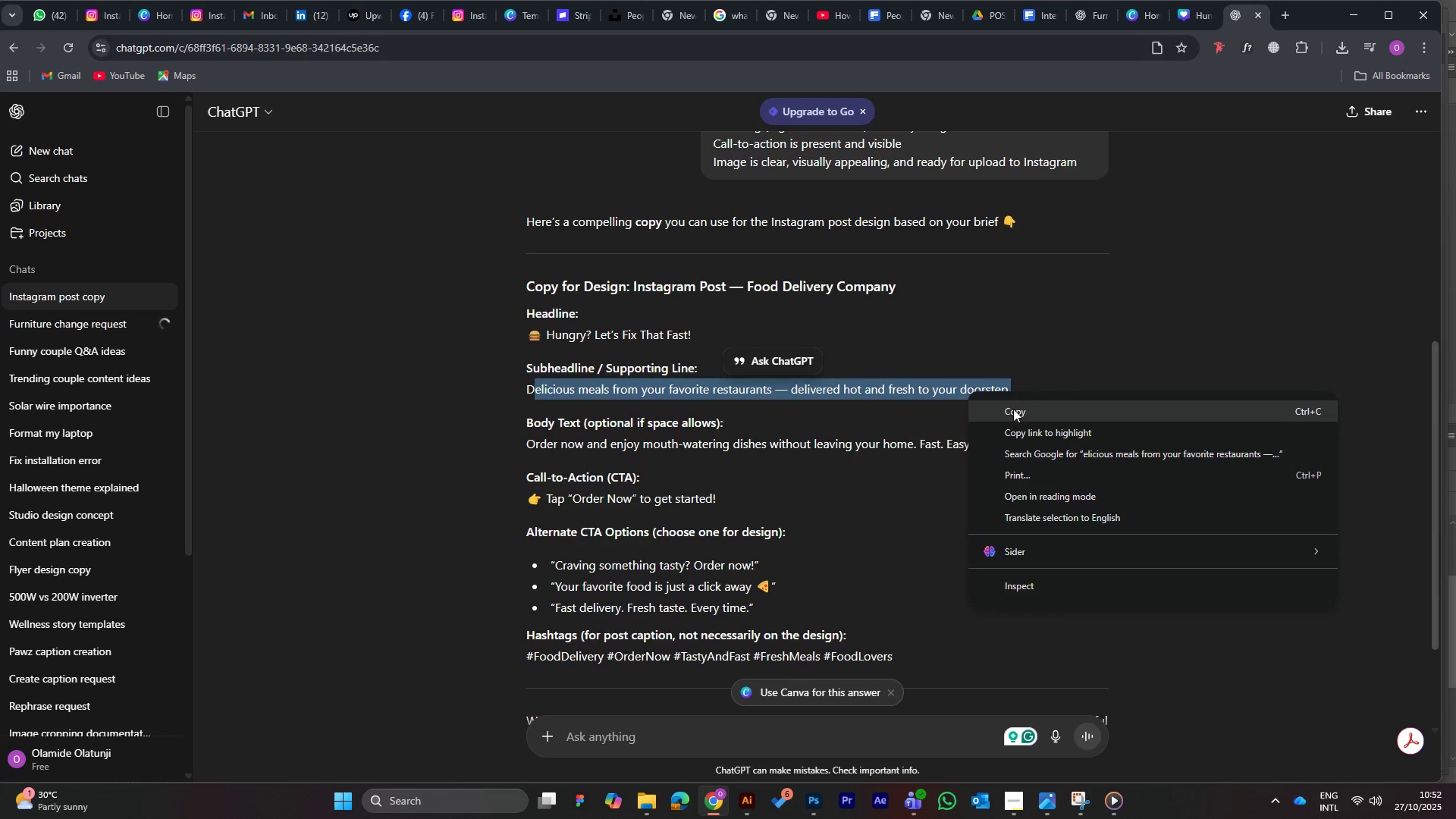 
left_click([1015, 410])
 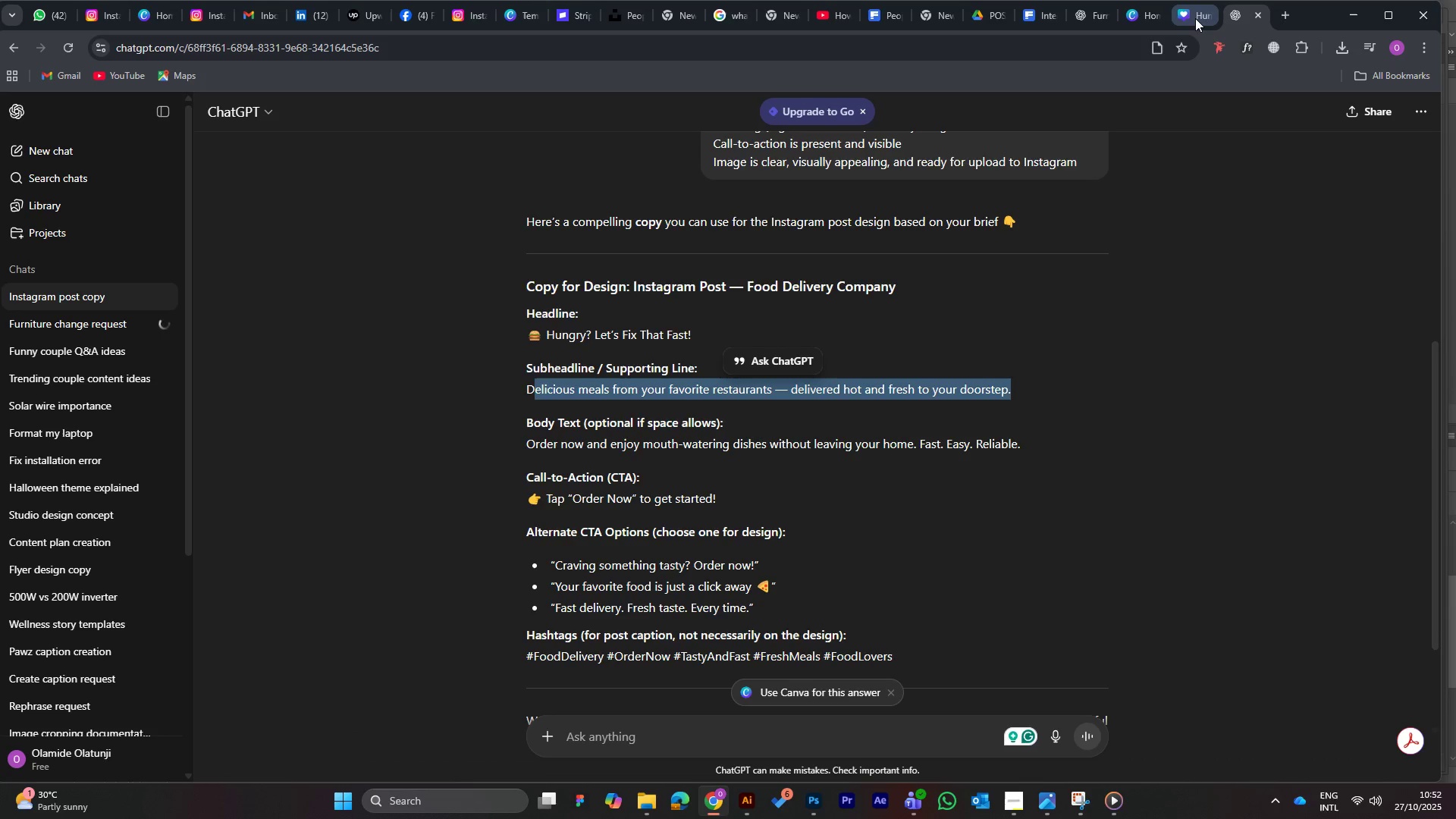 
left_click([1194, 15])
 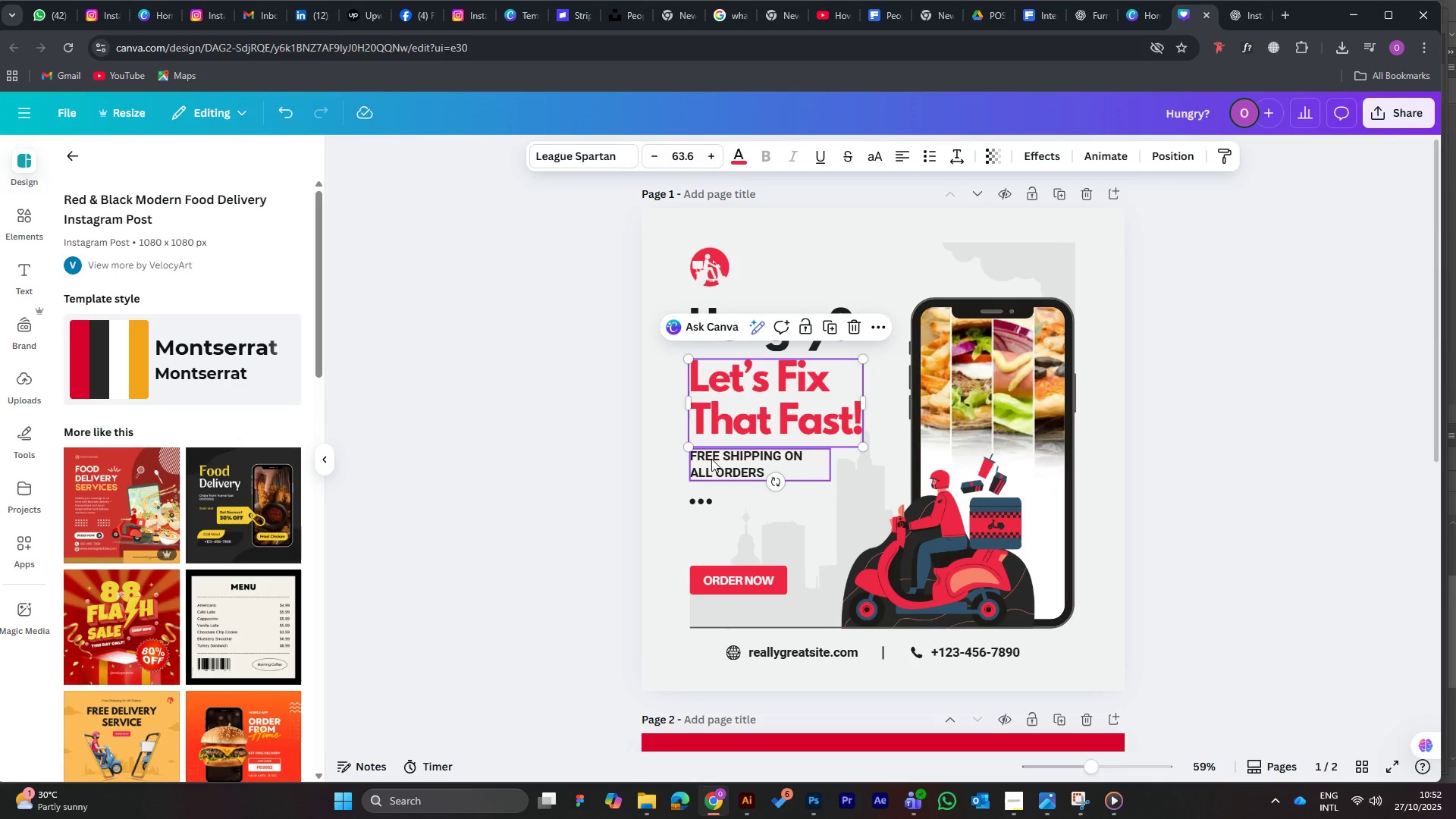 
left_click([720, 455])
 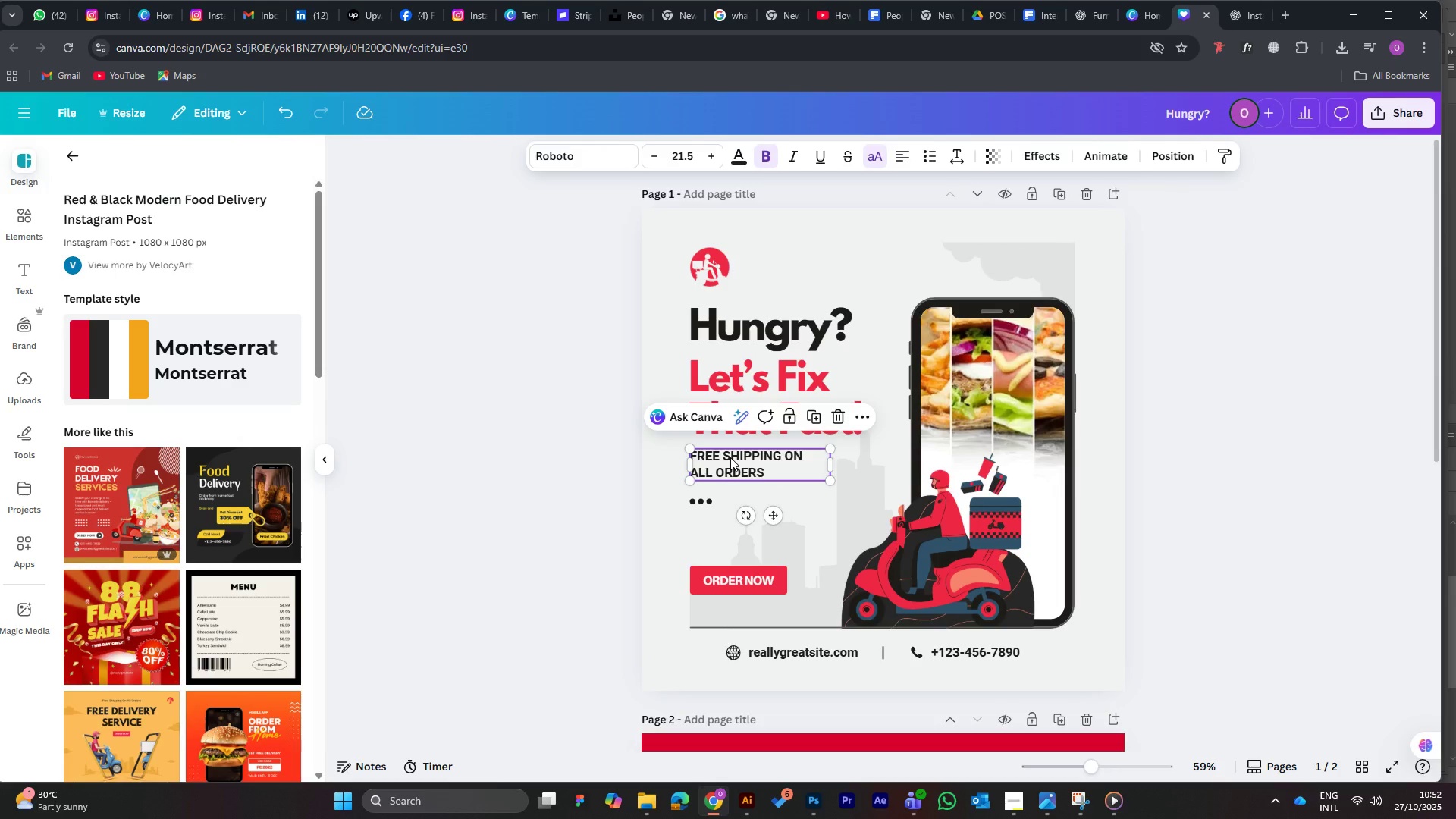 
double_click([730, 457])
 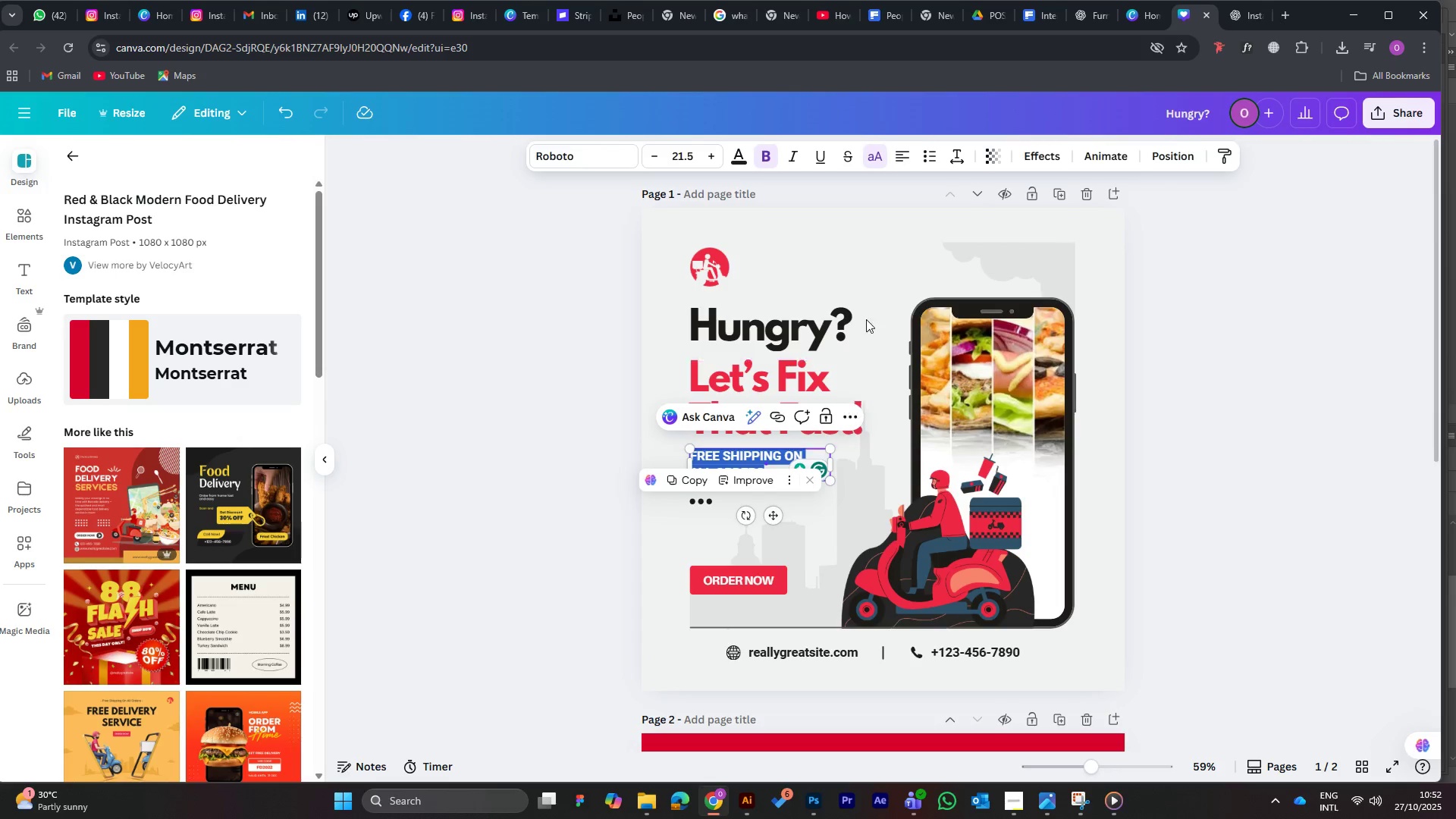 
left_click([873, 154])
 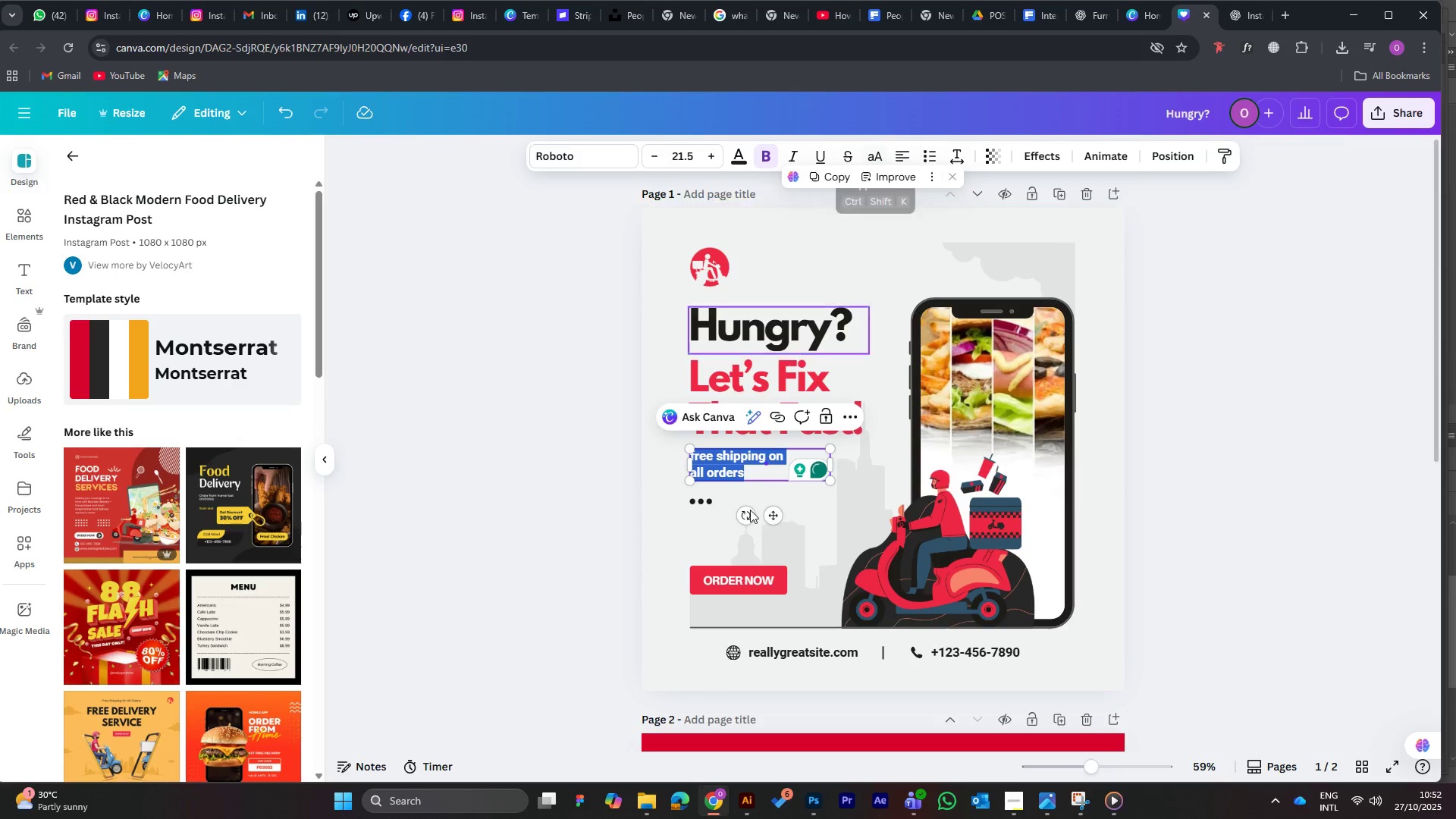 
key(Control+V)
 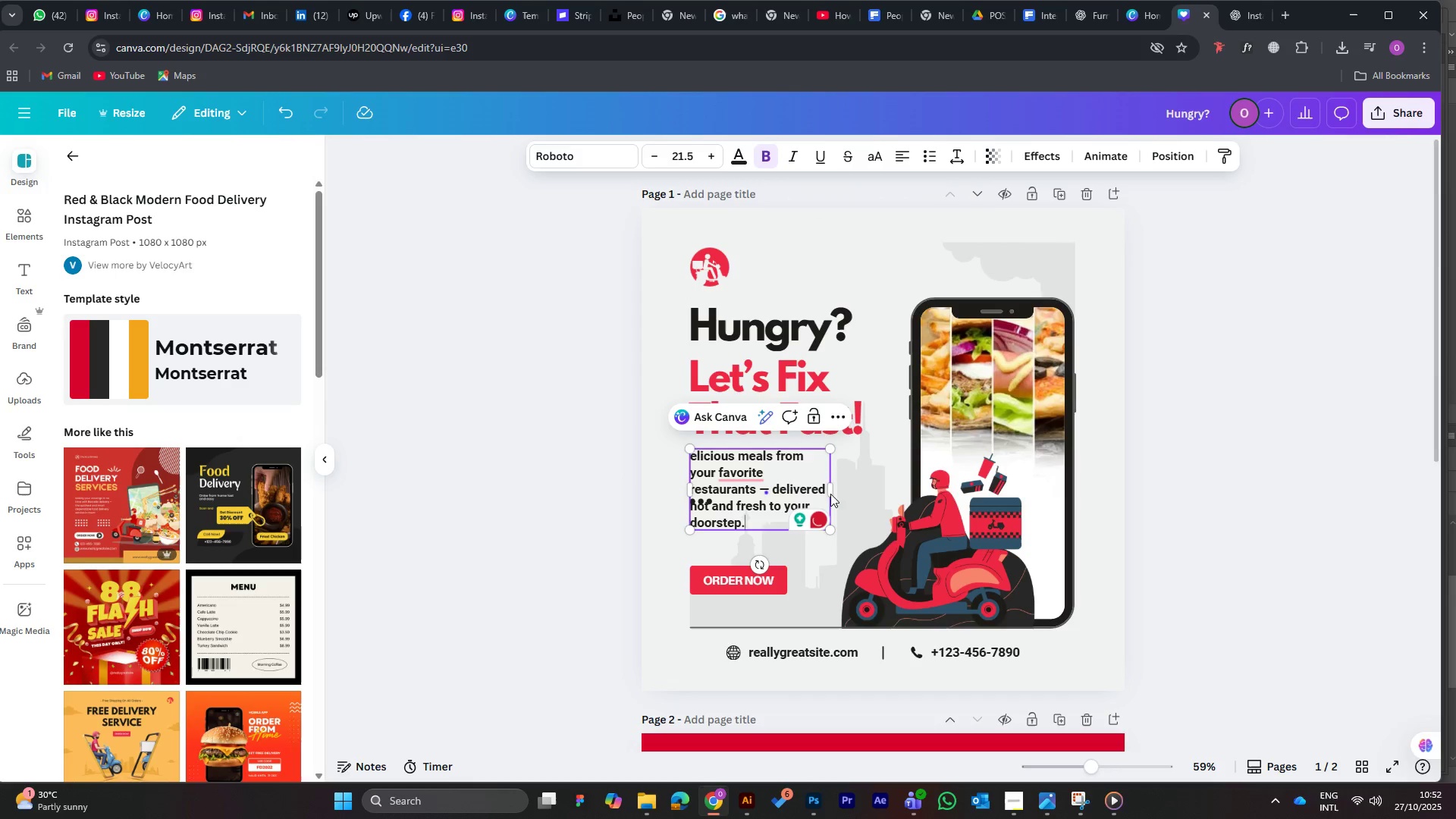 
left_click_drag(start_coordinate=[831, 491], to_coordinate=[891, 470])
 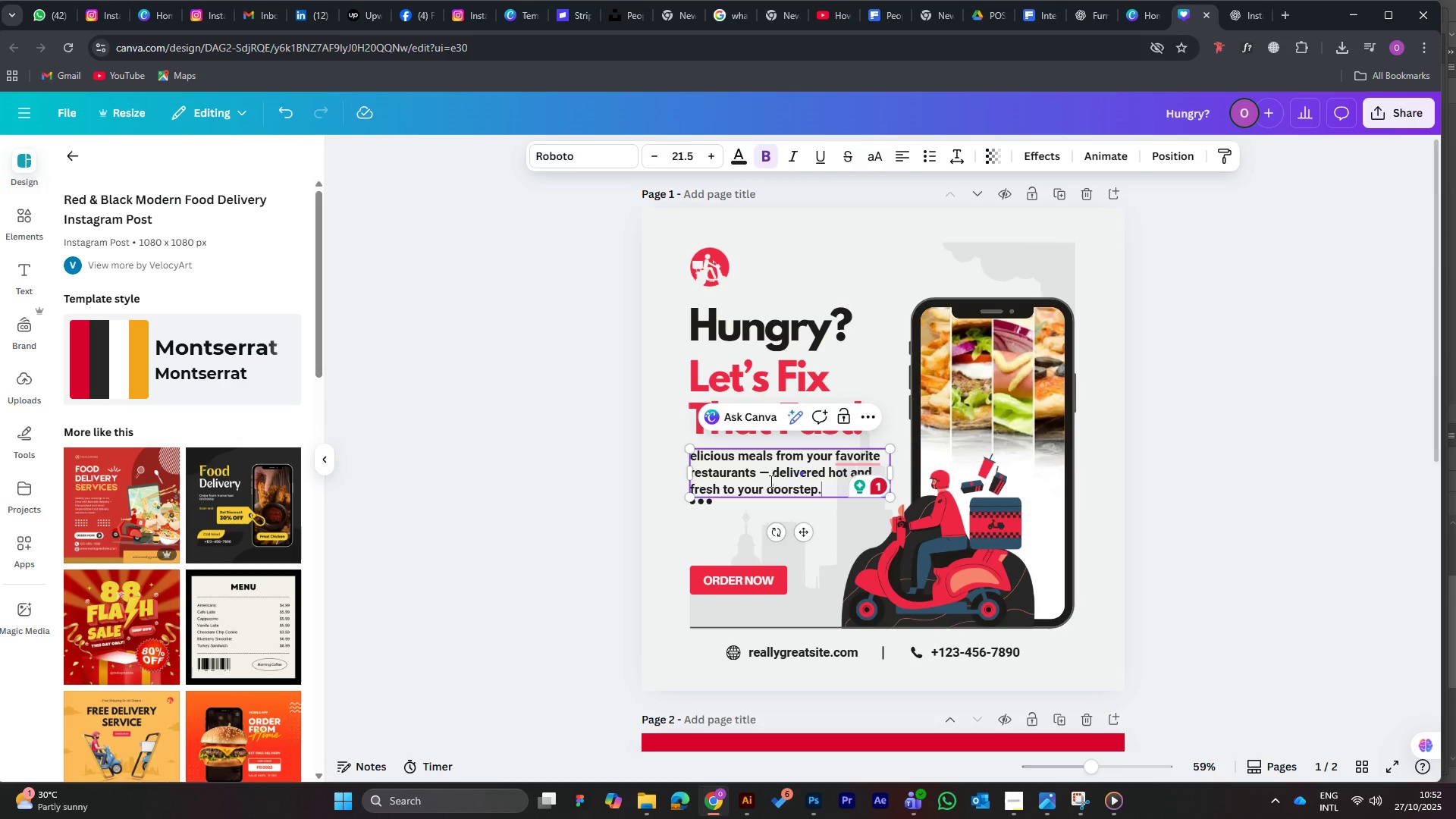 
wait(5.62)
 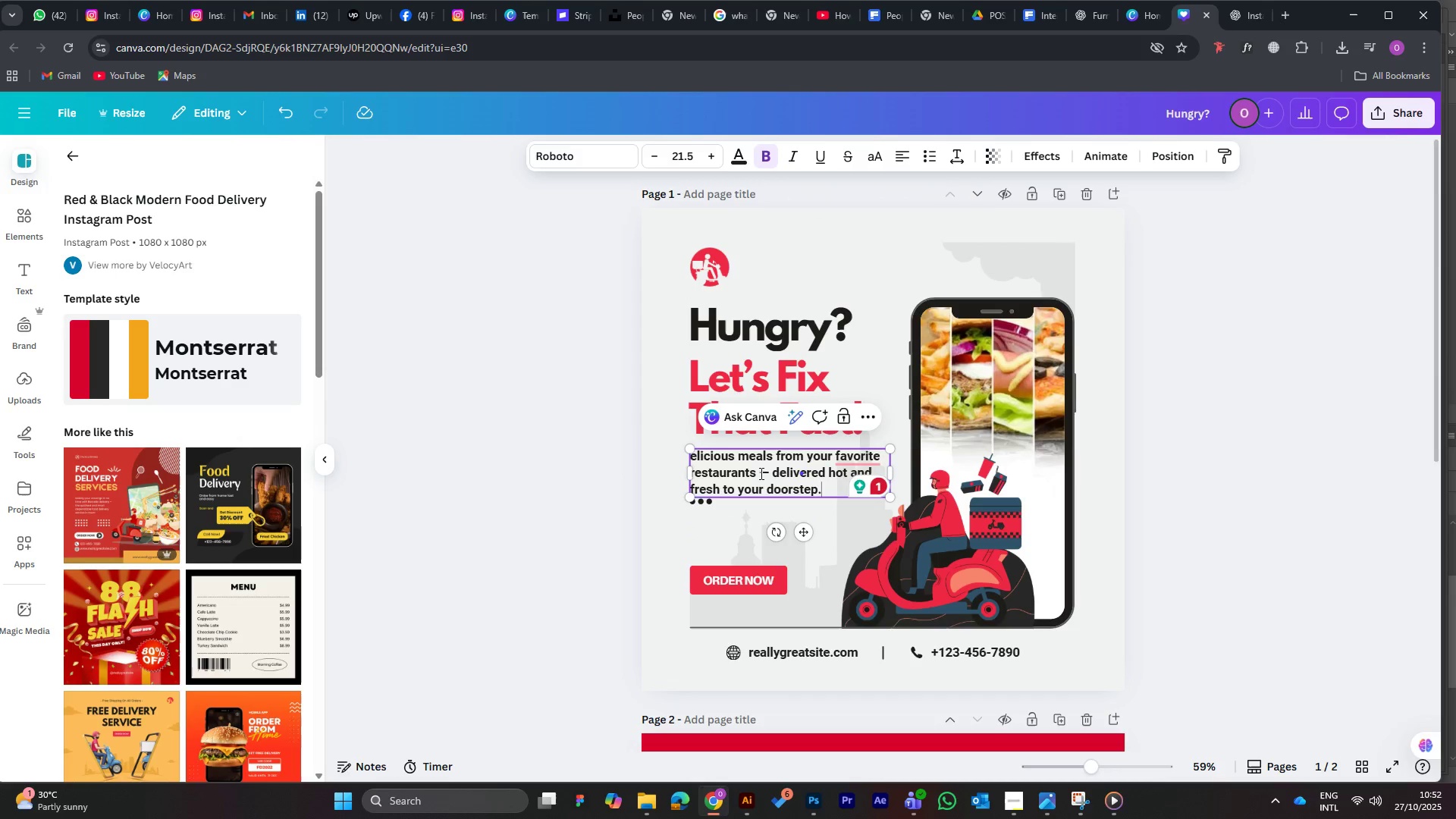 
left_click([488, 507])
 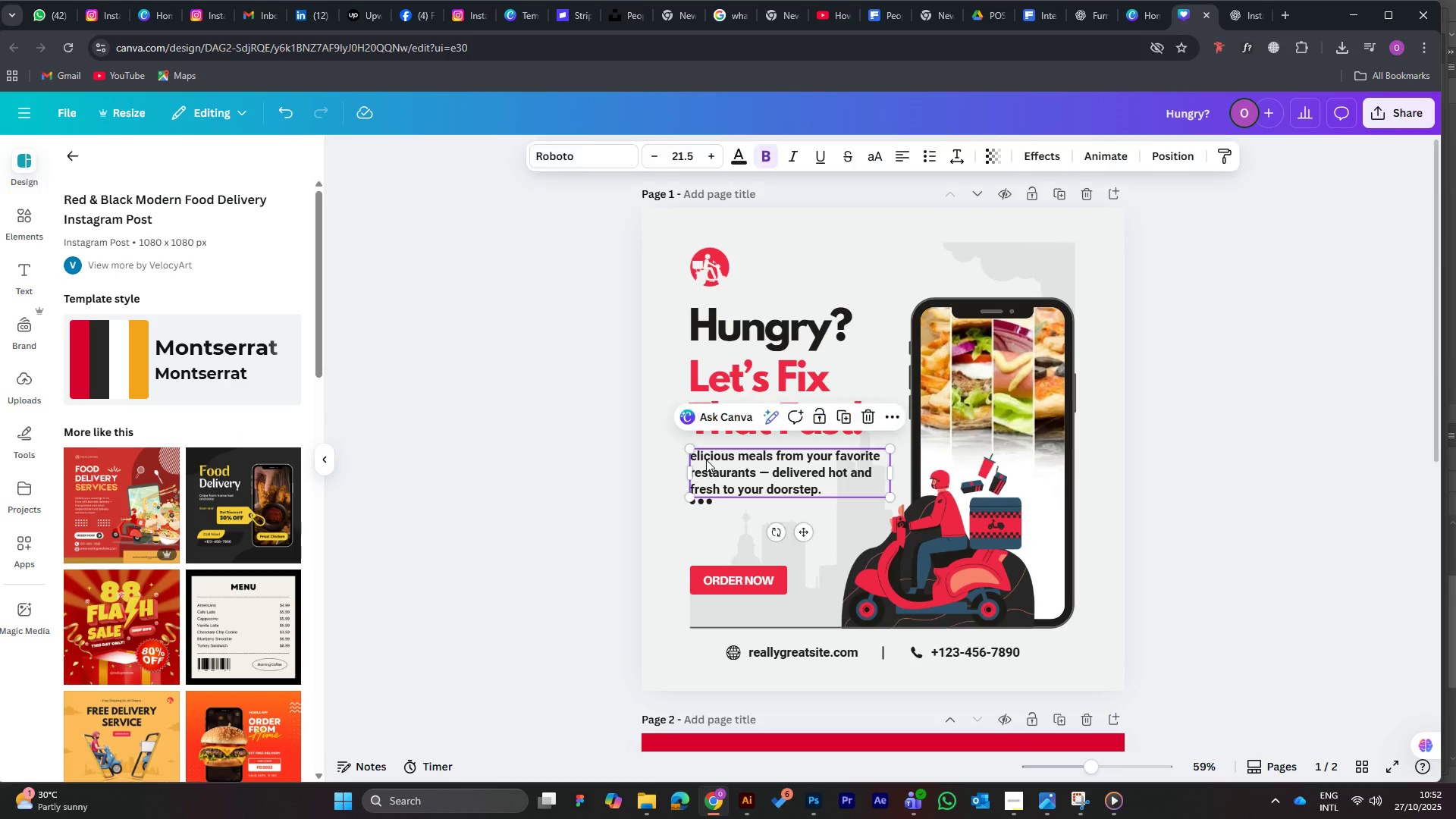 
double_click([706, 460])
 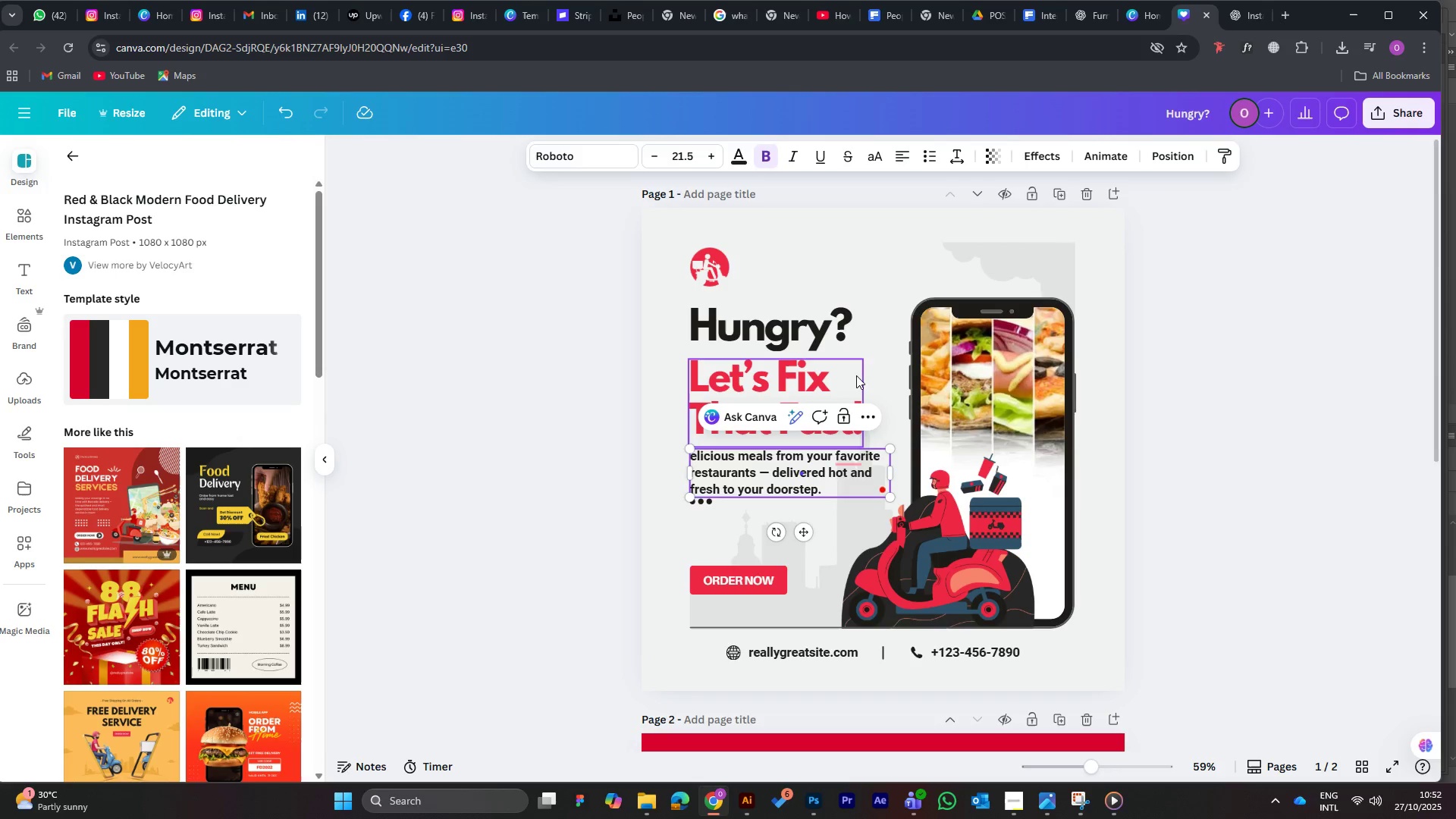 
key(ArrowLeft)
 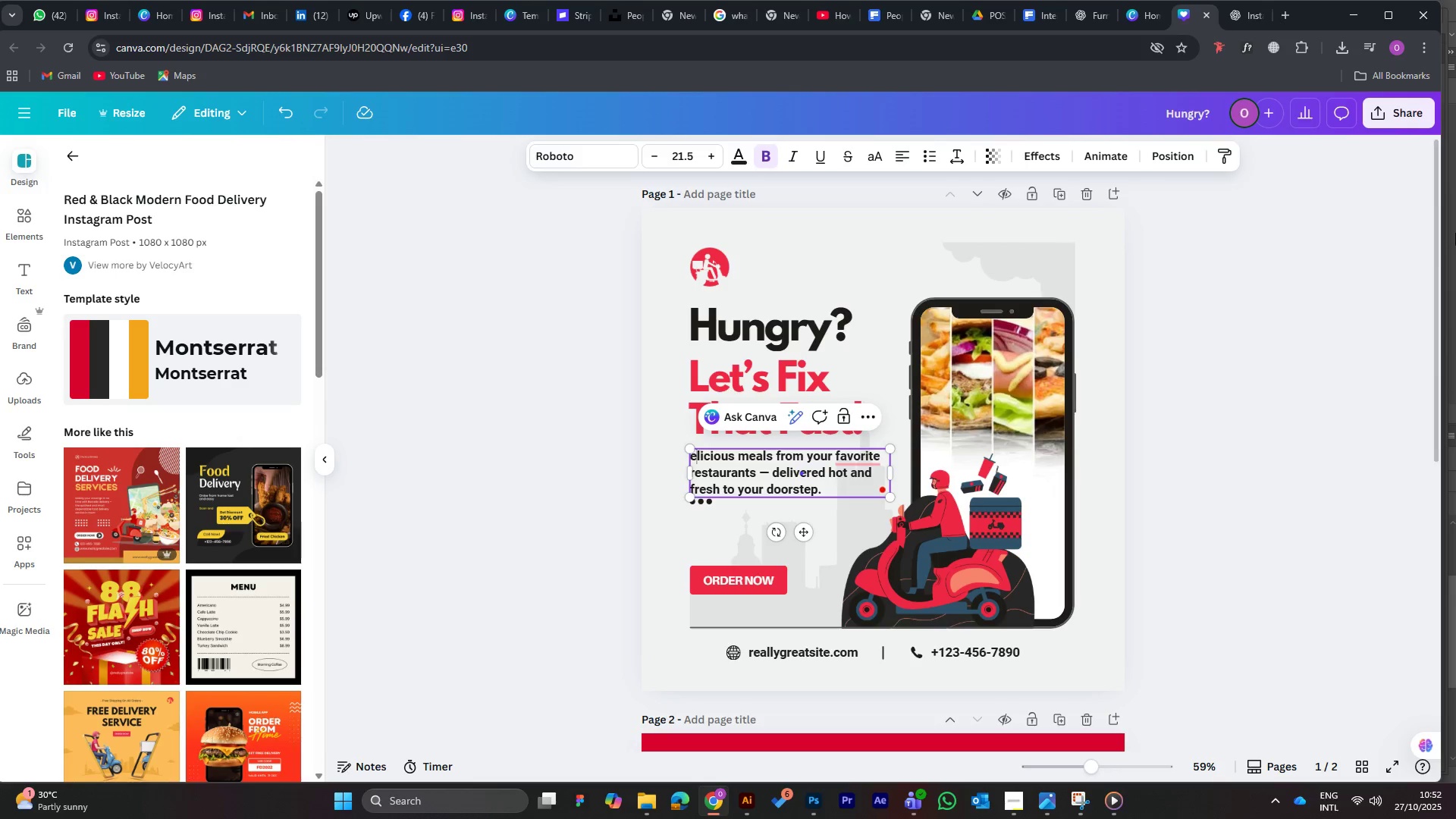 
key(ArrowLeft)
 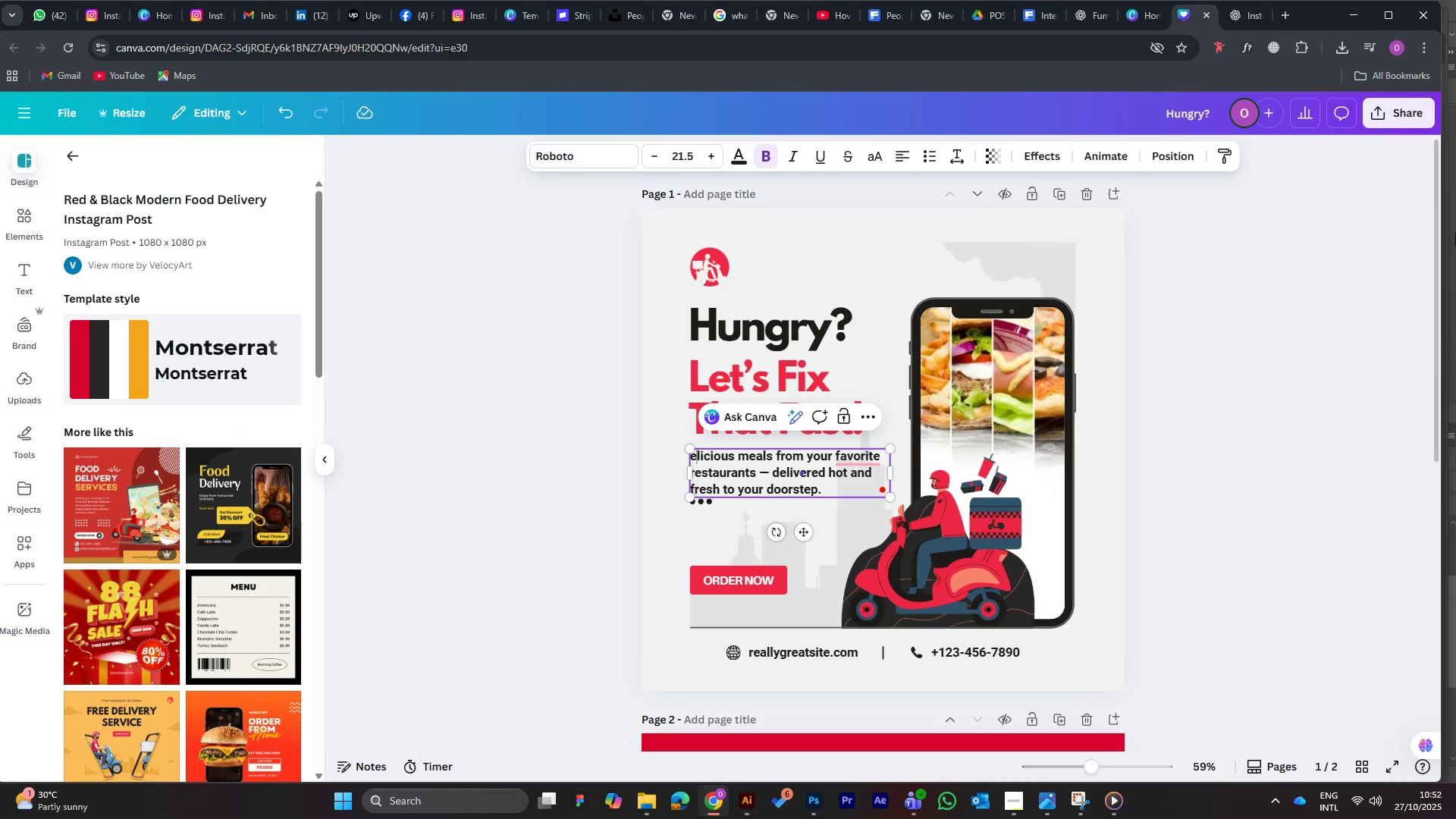 
key(ArrowLeft)
 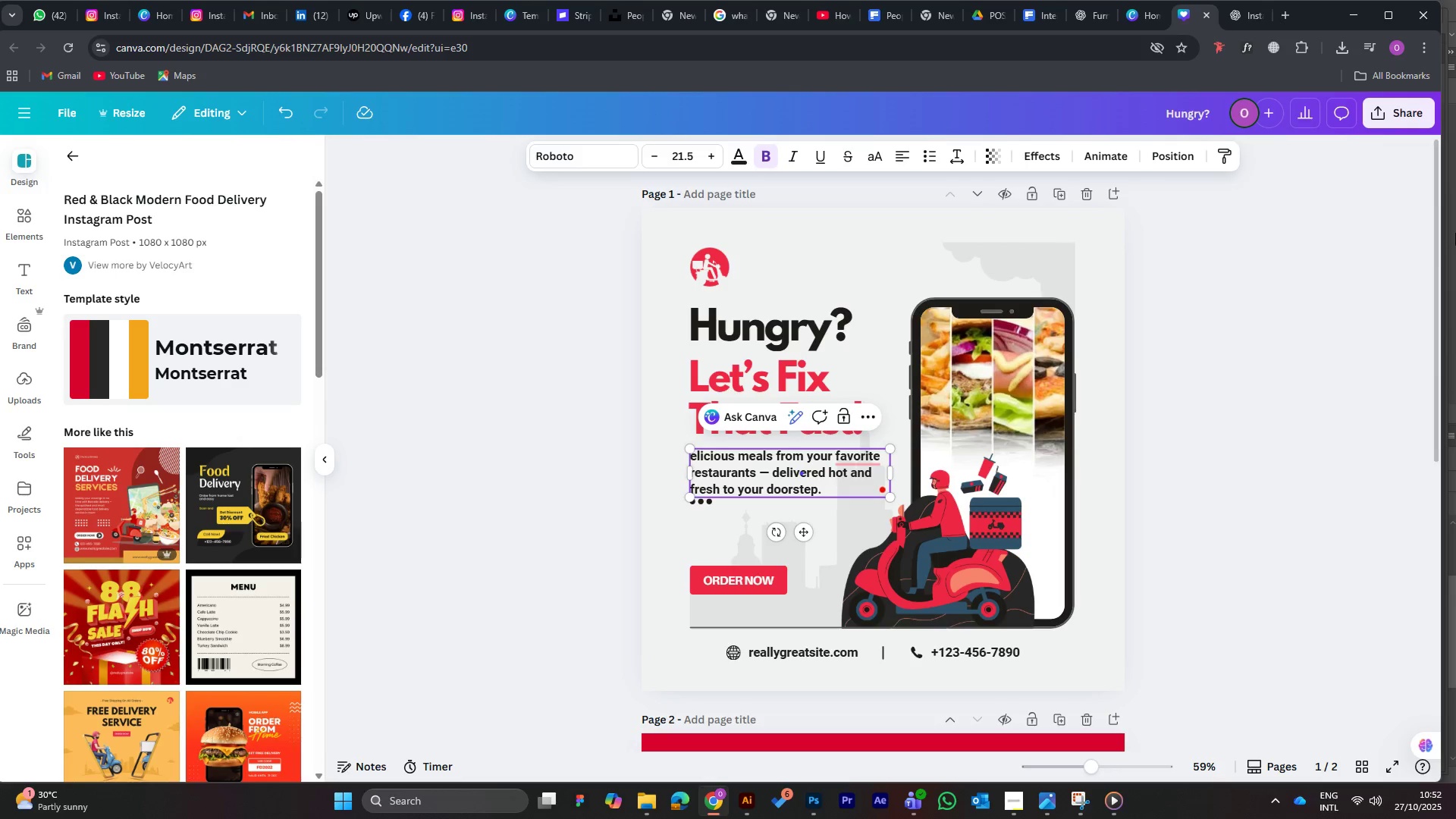 
key(CapsLock)
 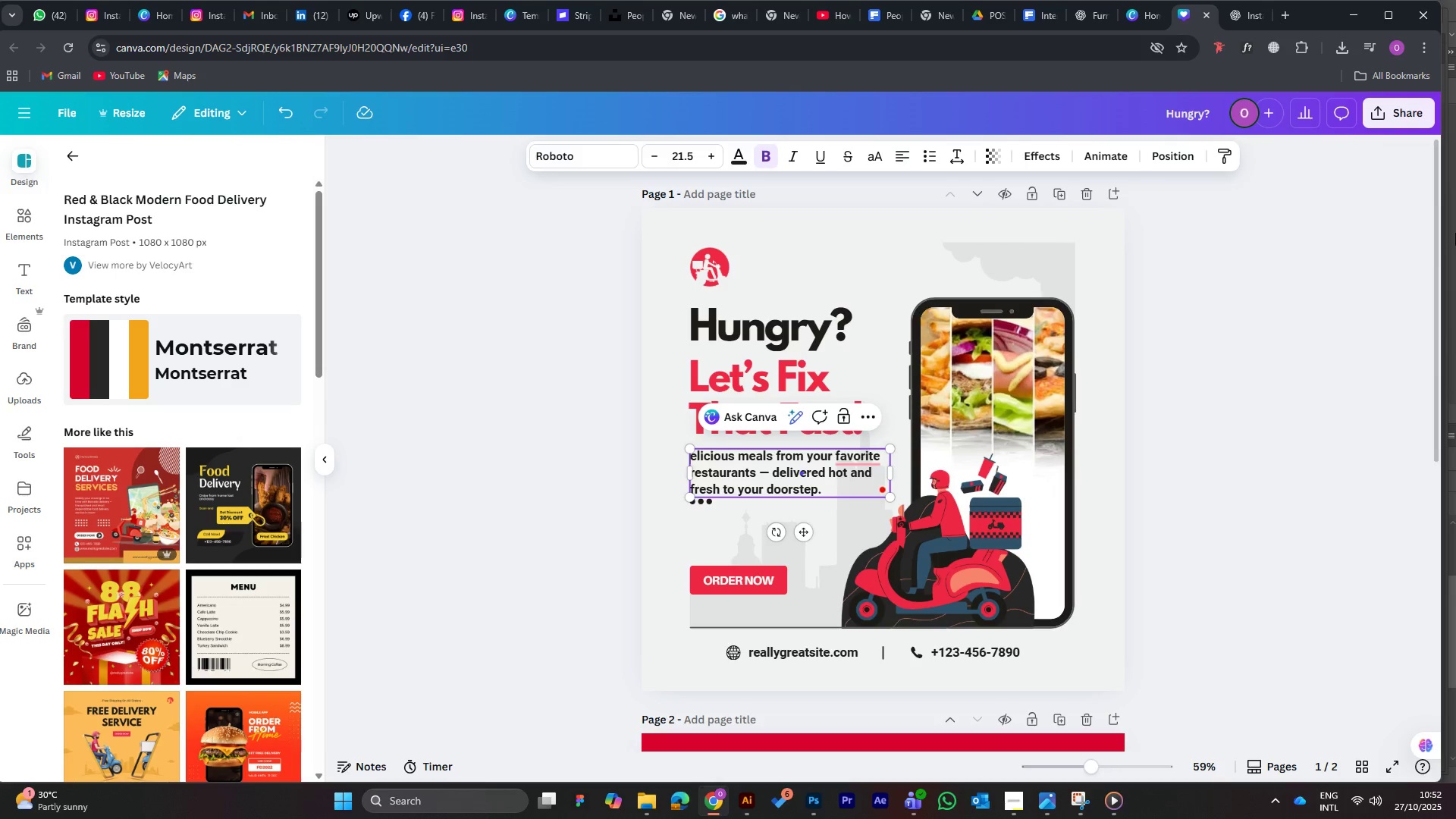 
key(D)
 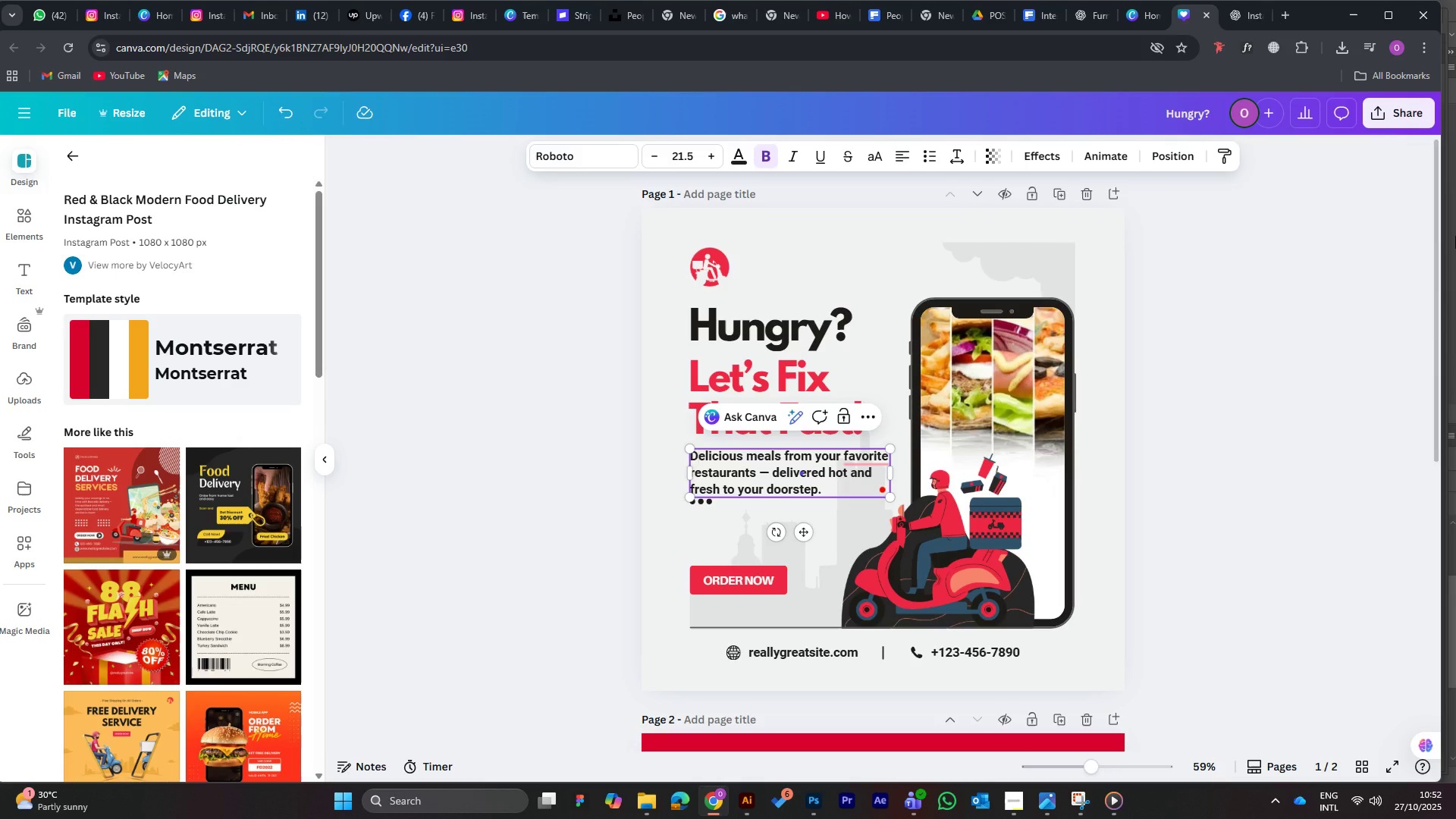 
scroll: coordinate [1454, 256], scroll_direction: down, amount: 1.0
 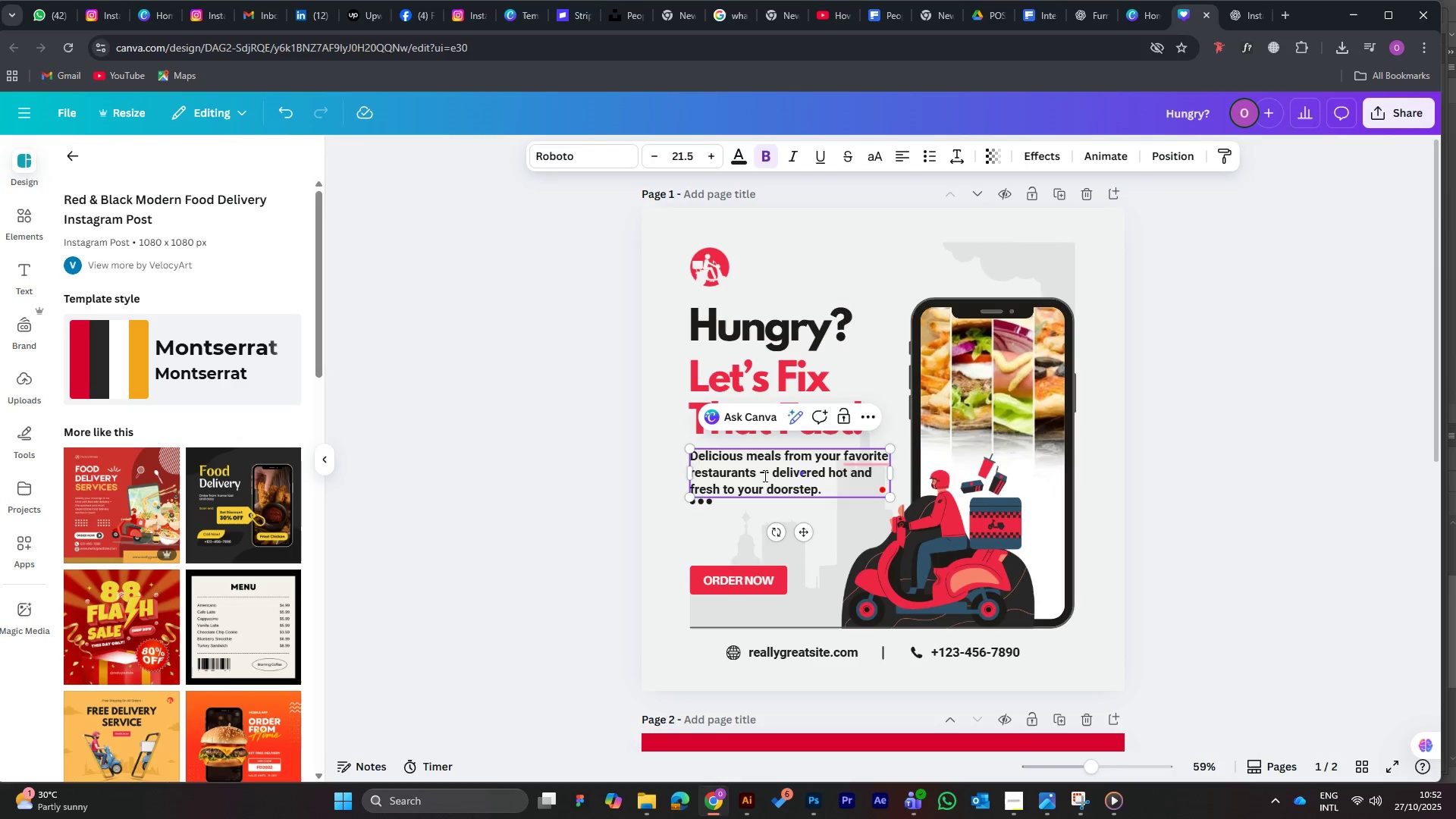 
left_click([758, 472])
 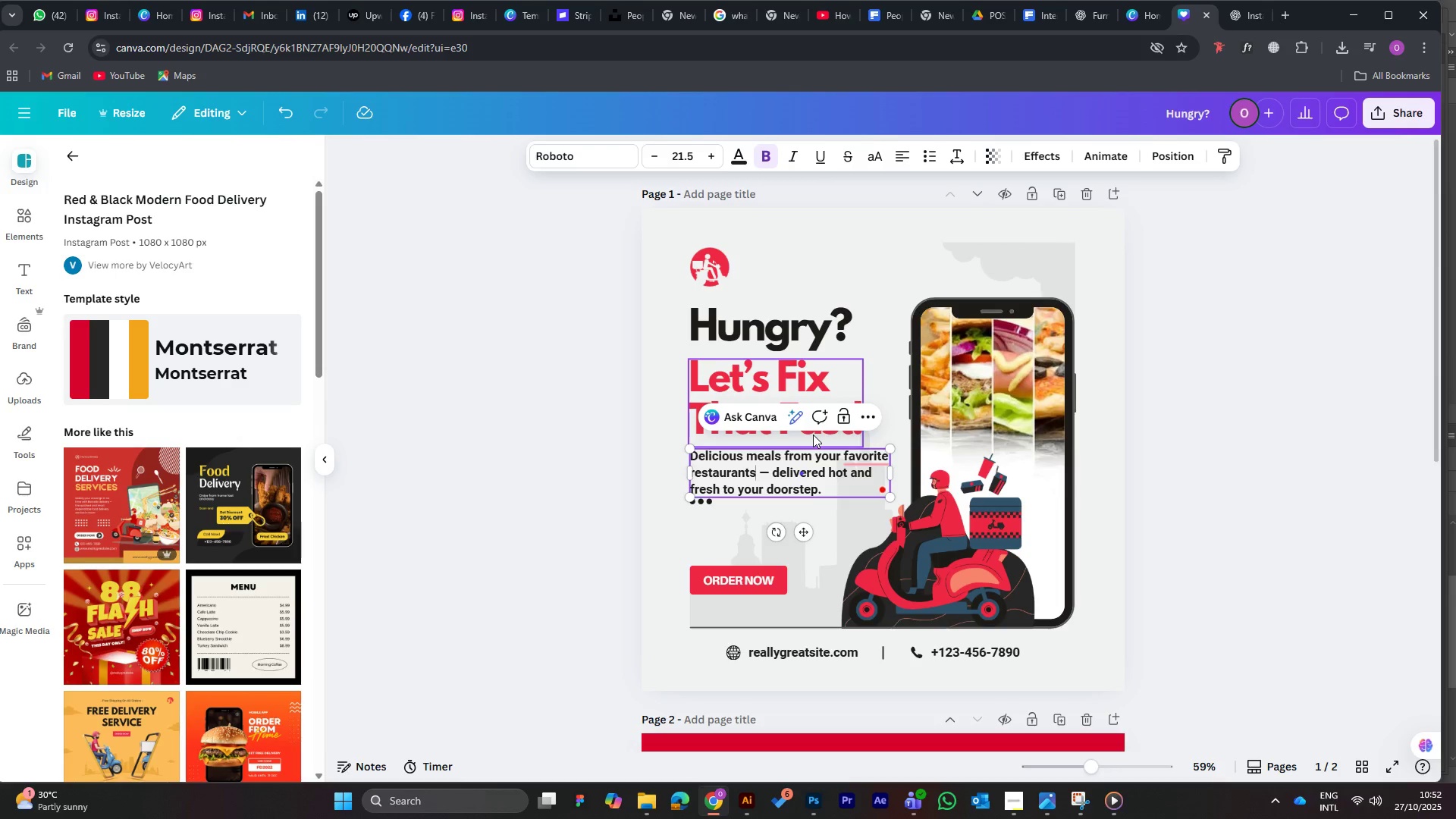 
key(ArrowRight)
 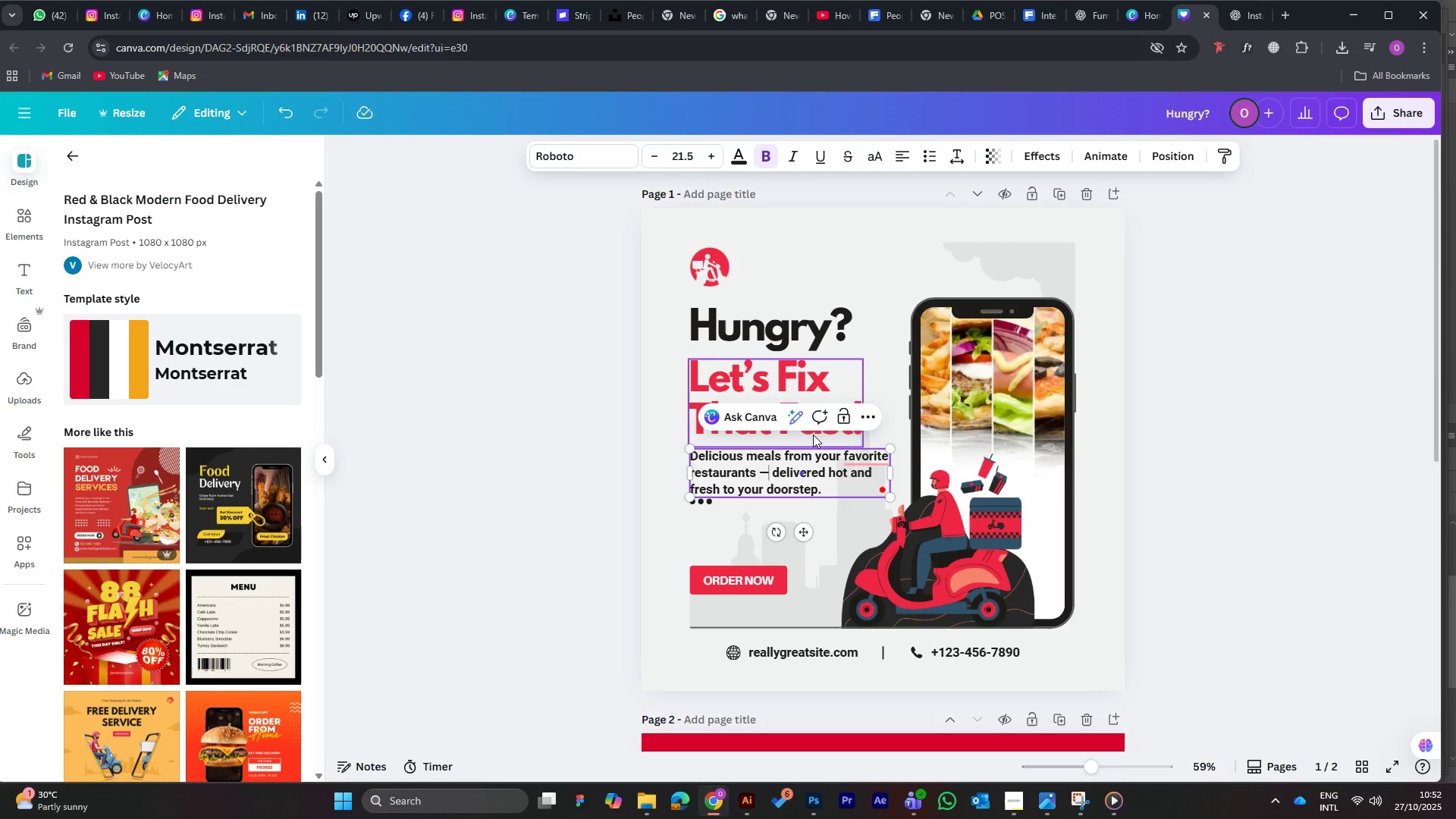 
key(ArrowRight)
 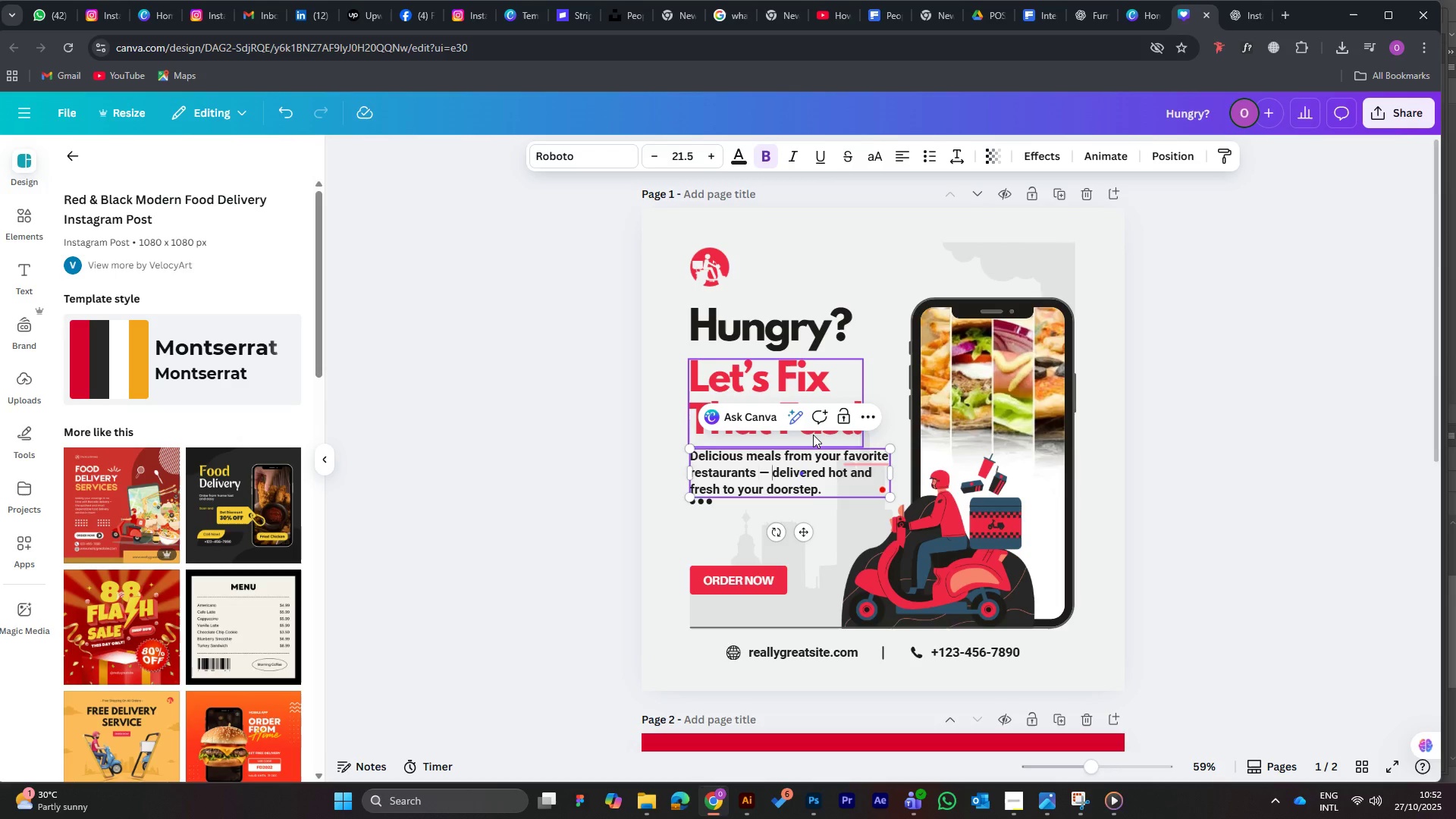 
key(ArrowRight)
 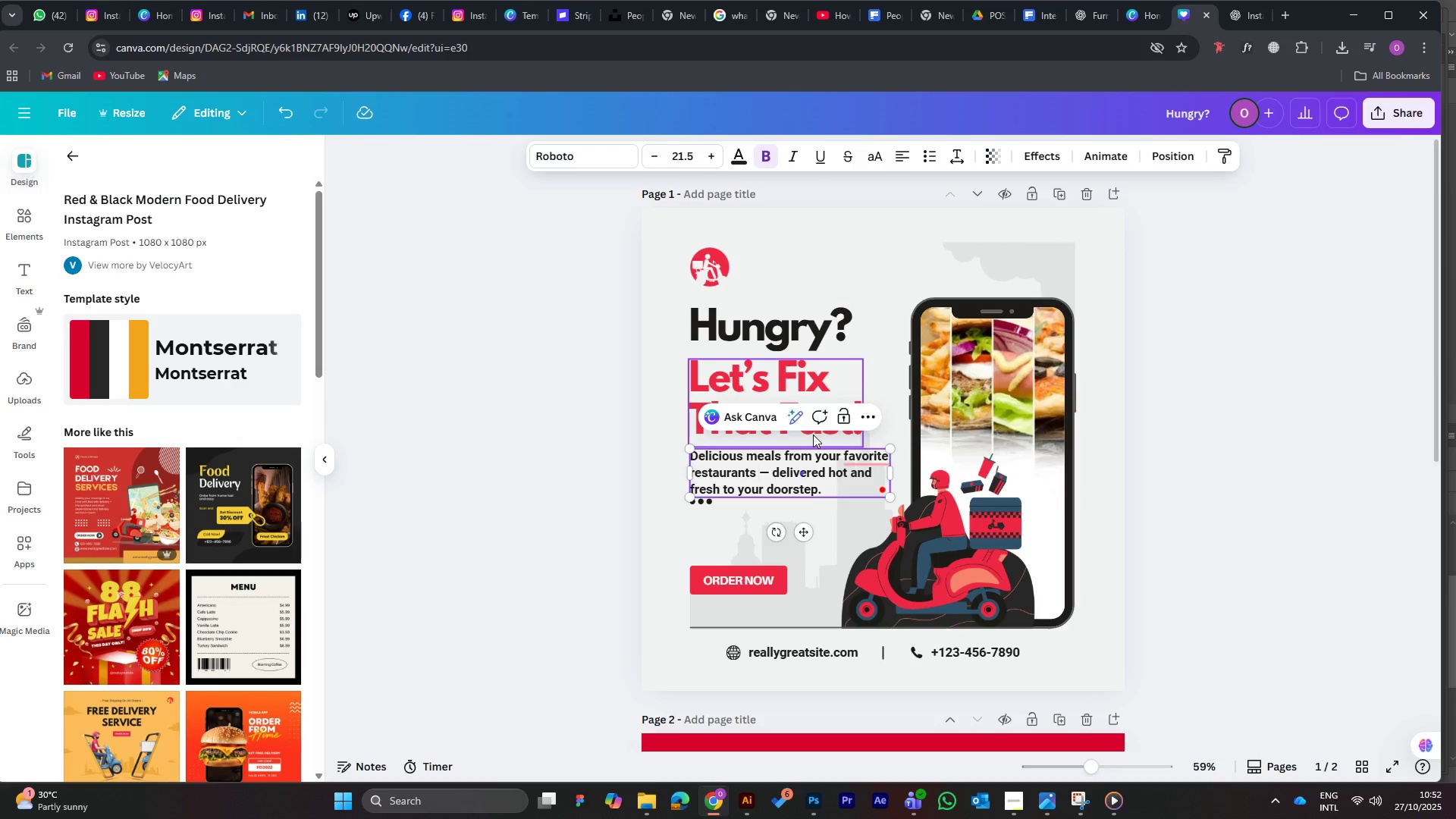 
key(Backspace)
 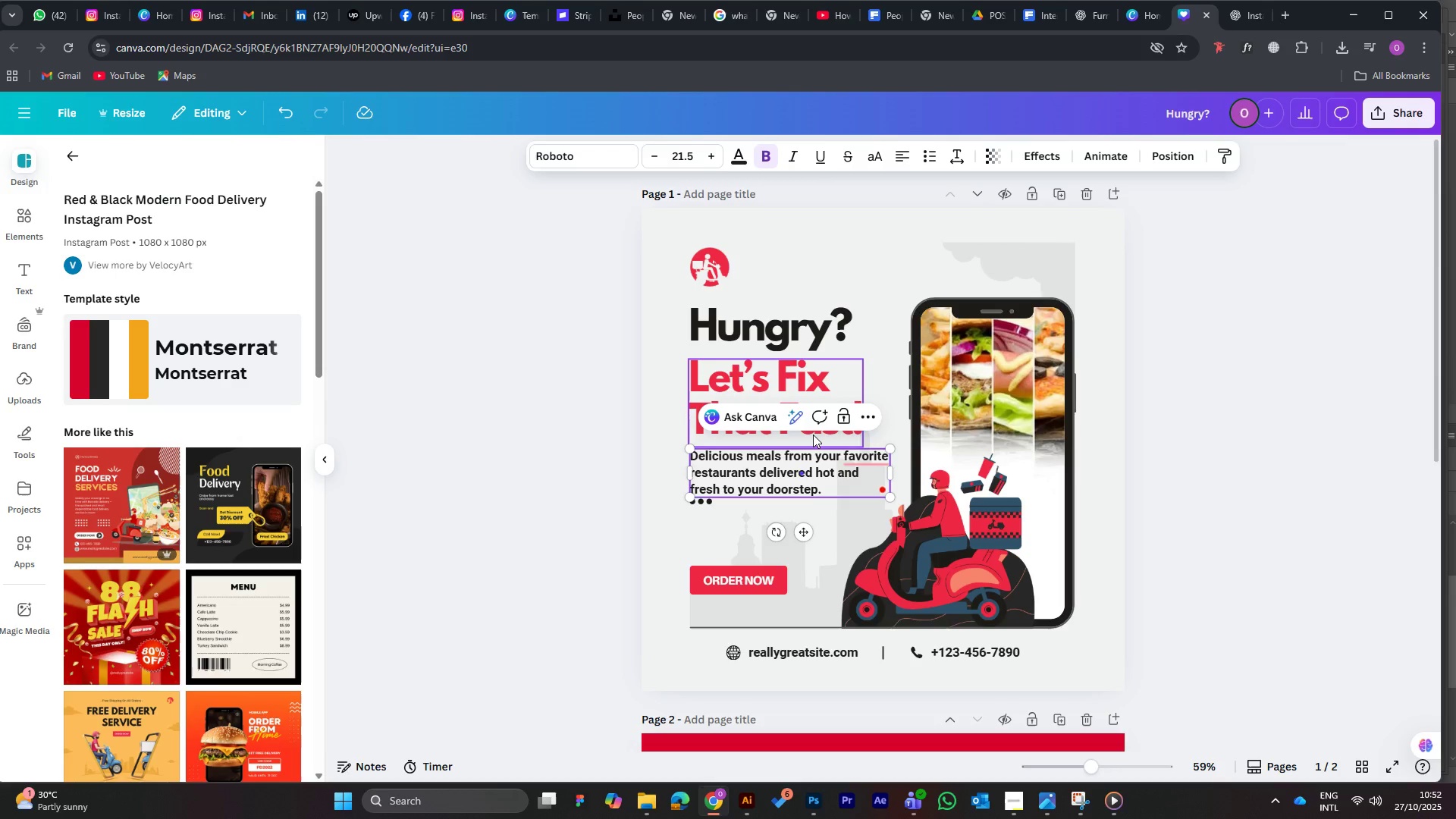 
key(Backspace)
 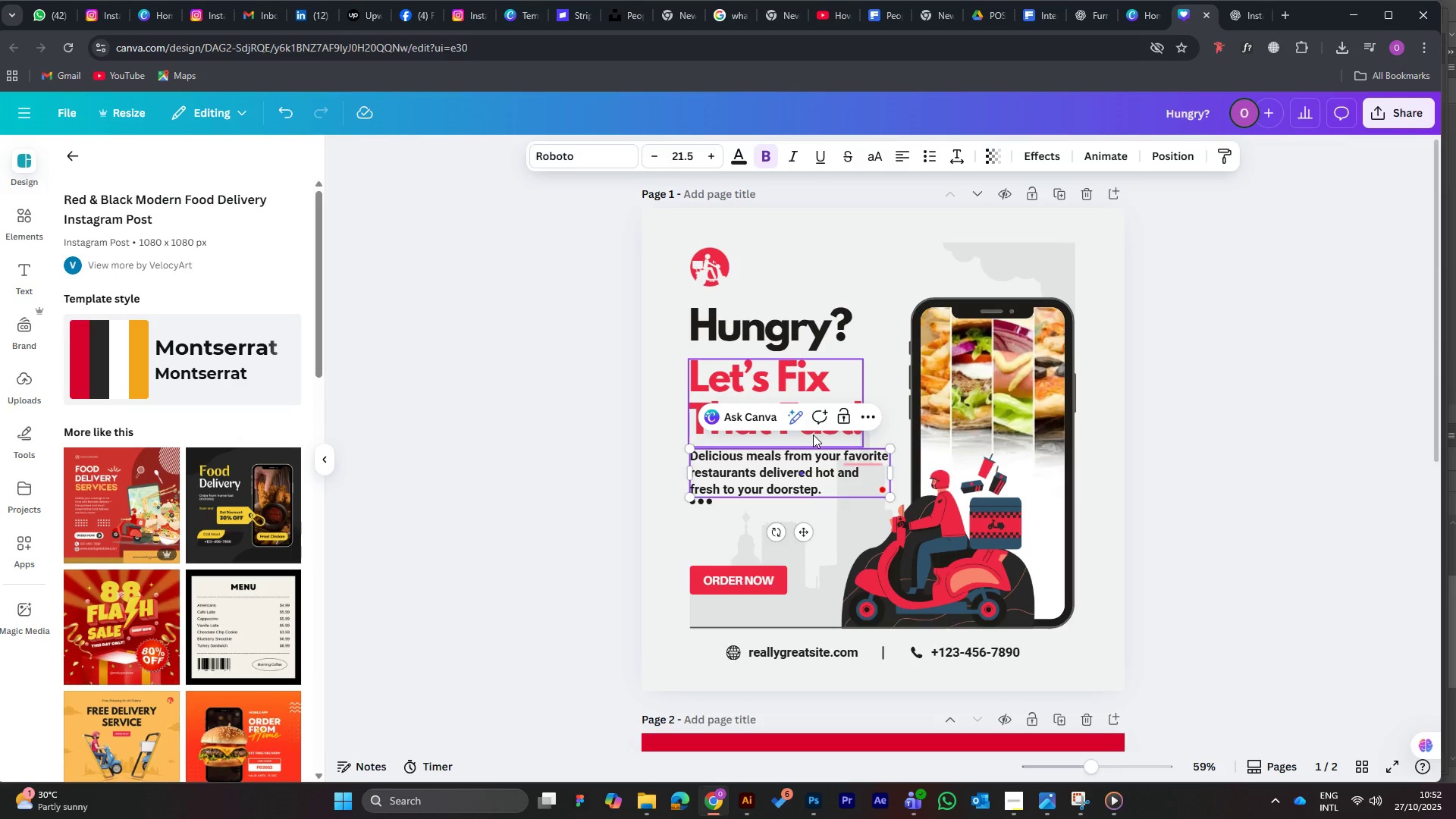 
key(Enter)
 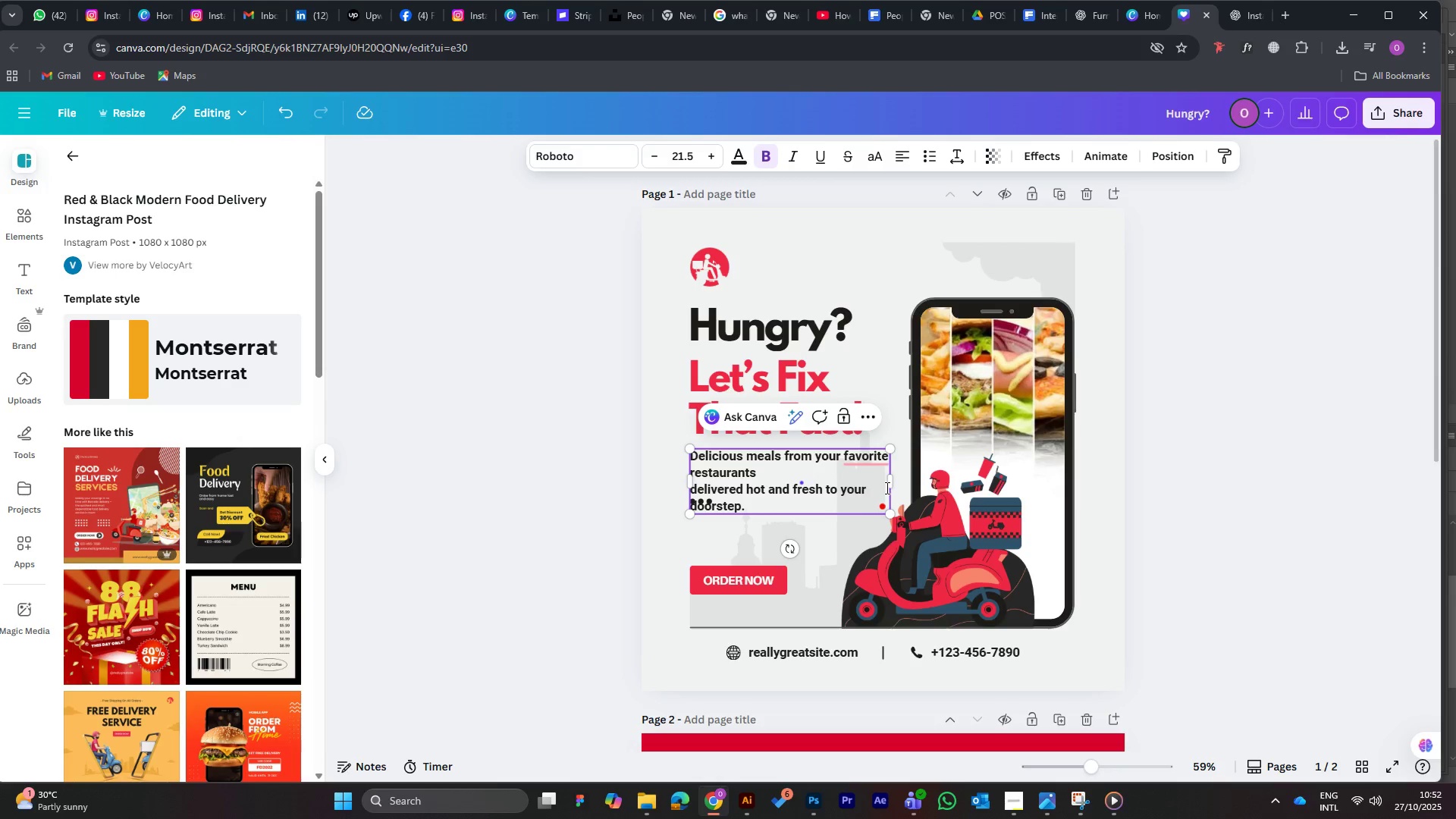 
left_click_drag(start_coordinate=[898, 482], to_coordinate=[895, 472])
 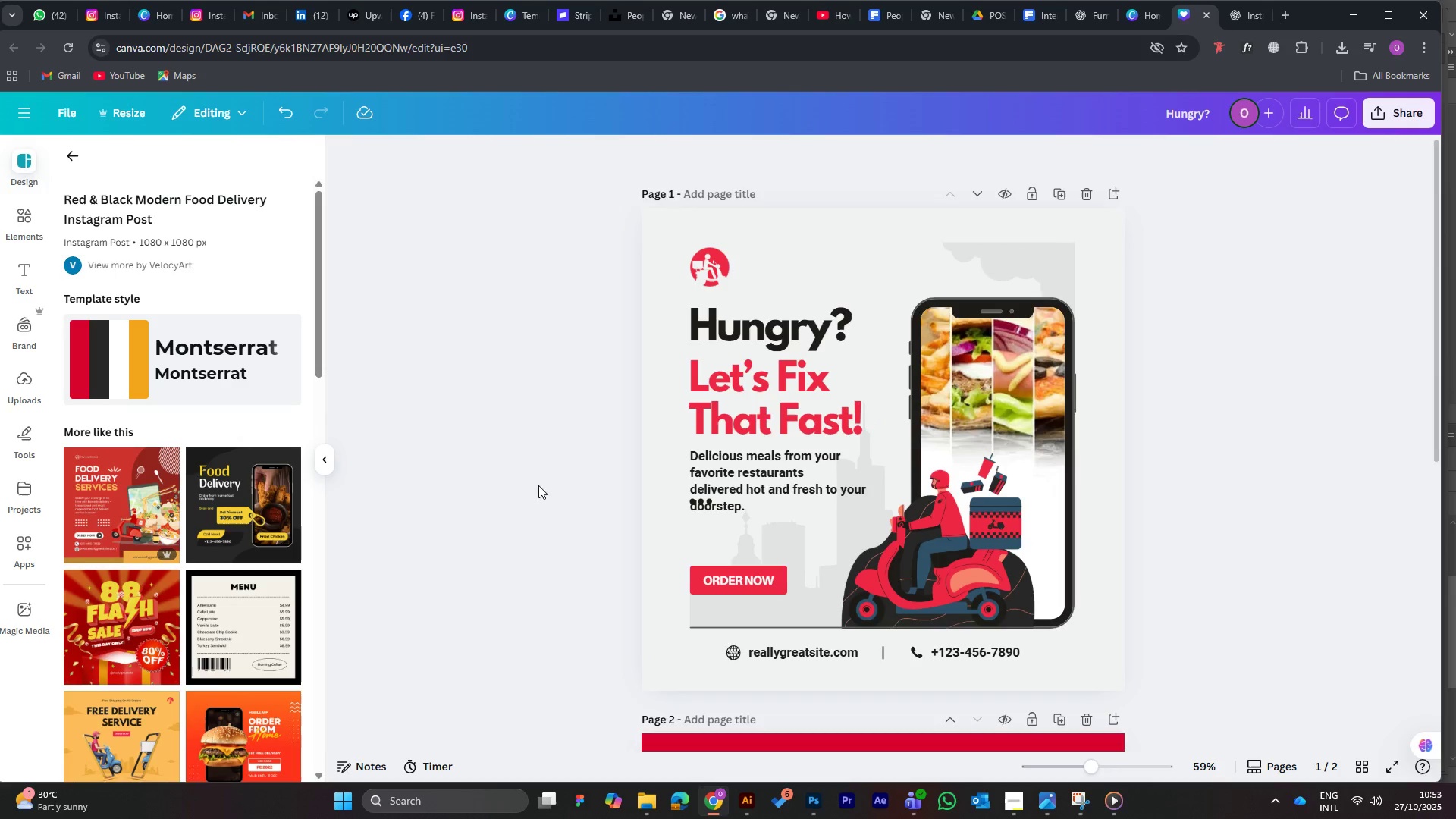 
left_click([763, 472])
 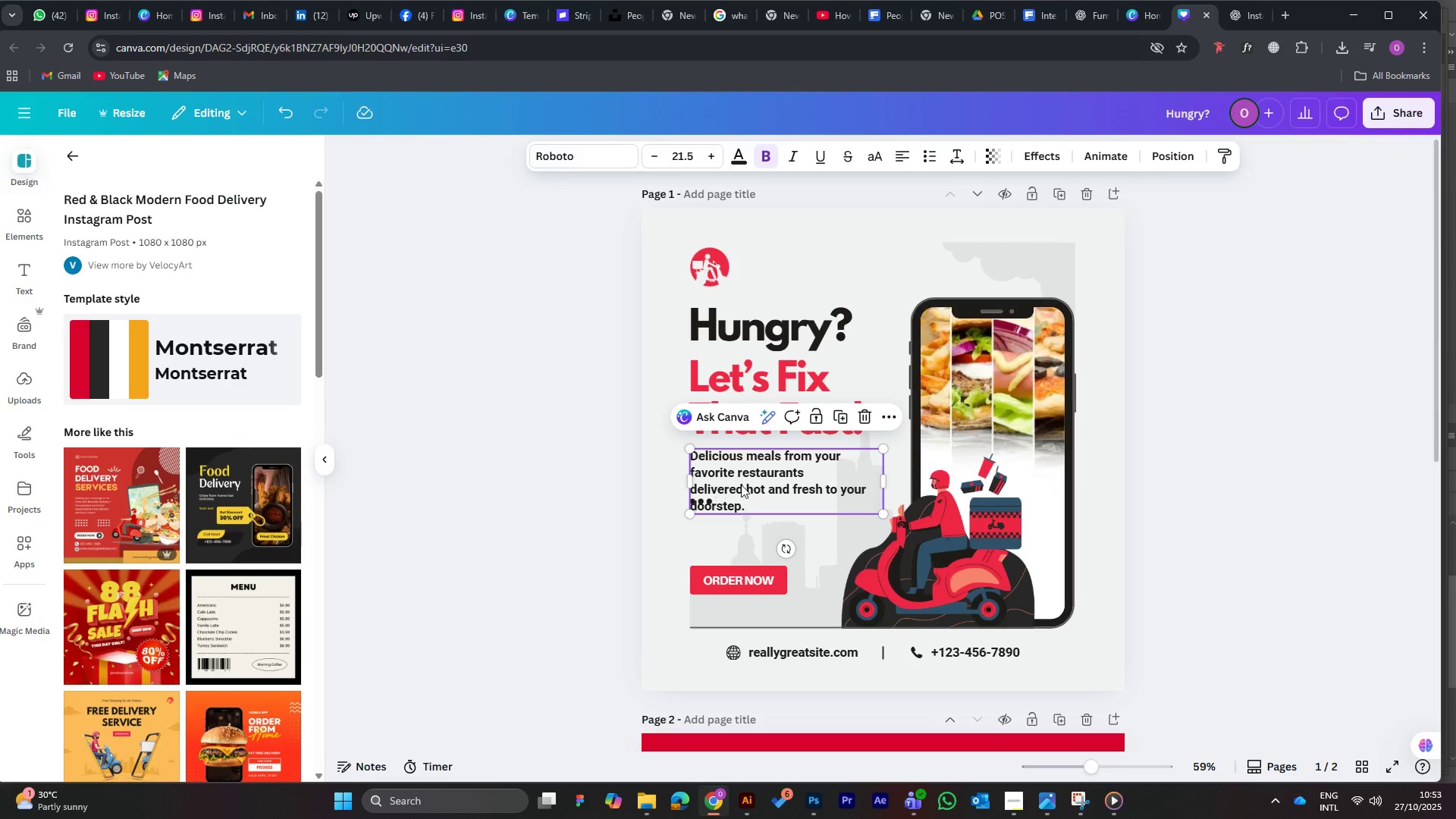 
left_click_drag(start_coordinate=[753, 476], to_coordinate=[795, 457])
 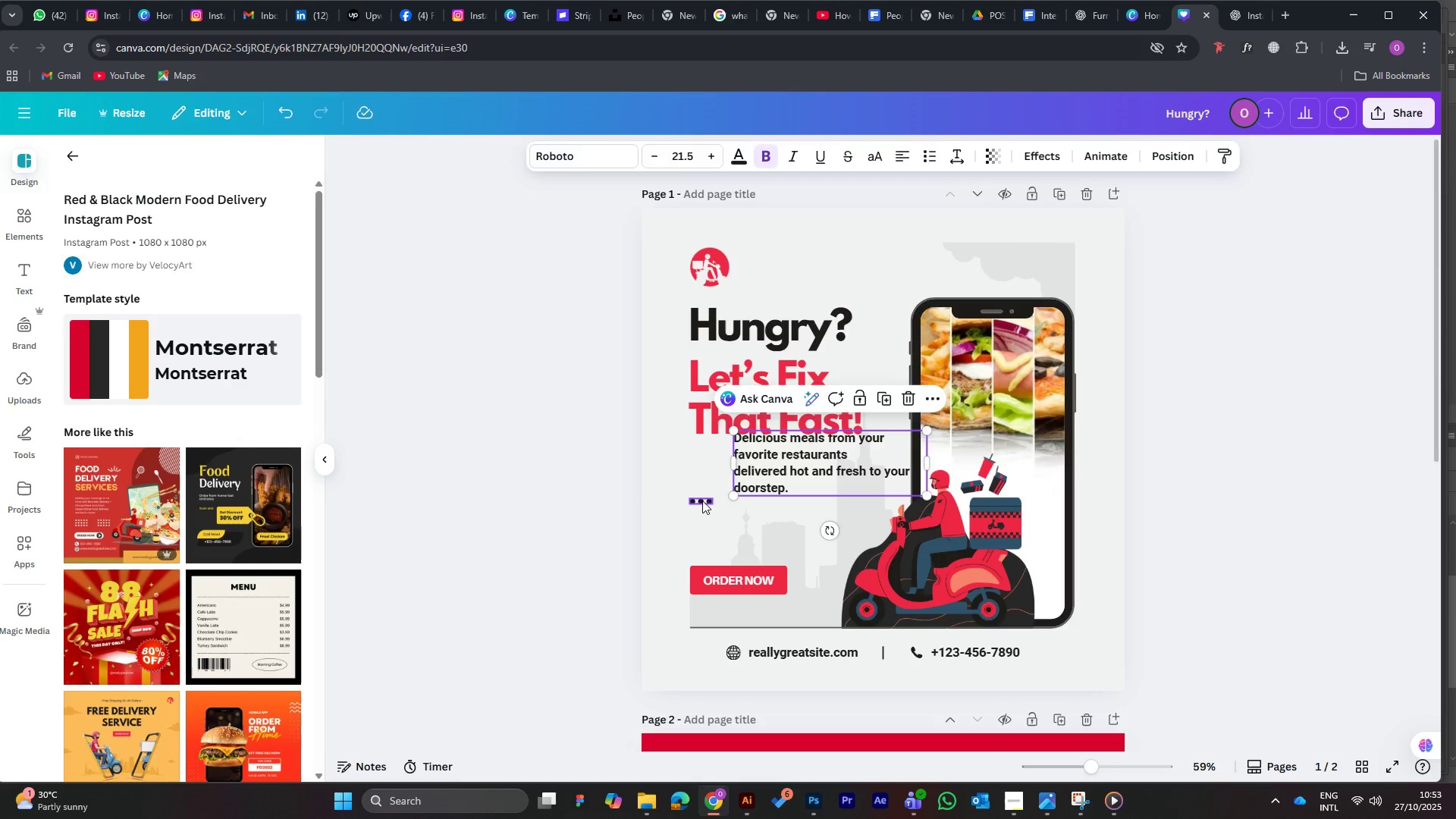 
left_click([702, 500])
 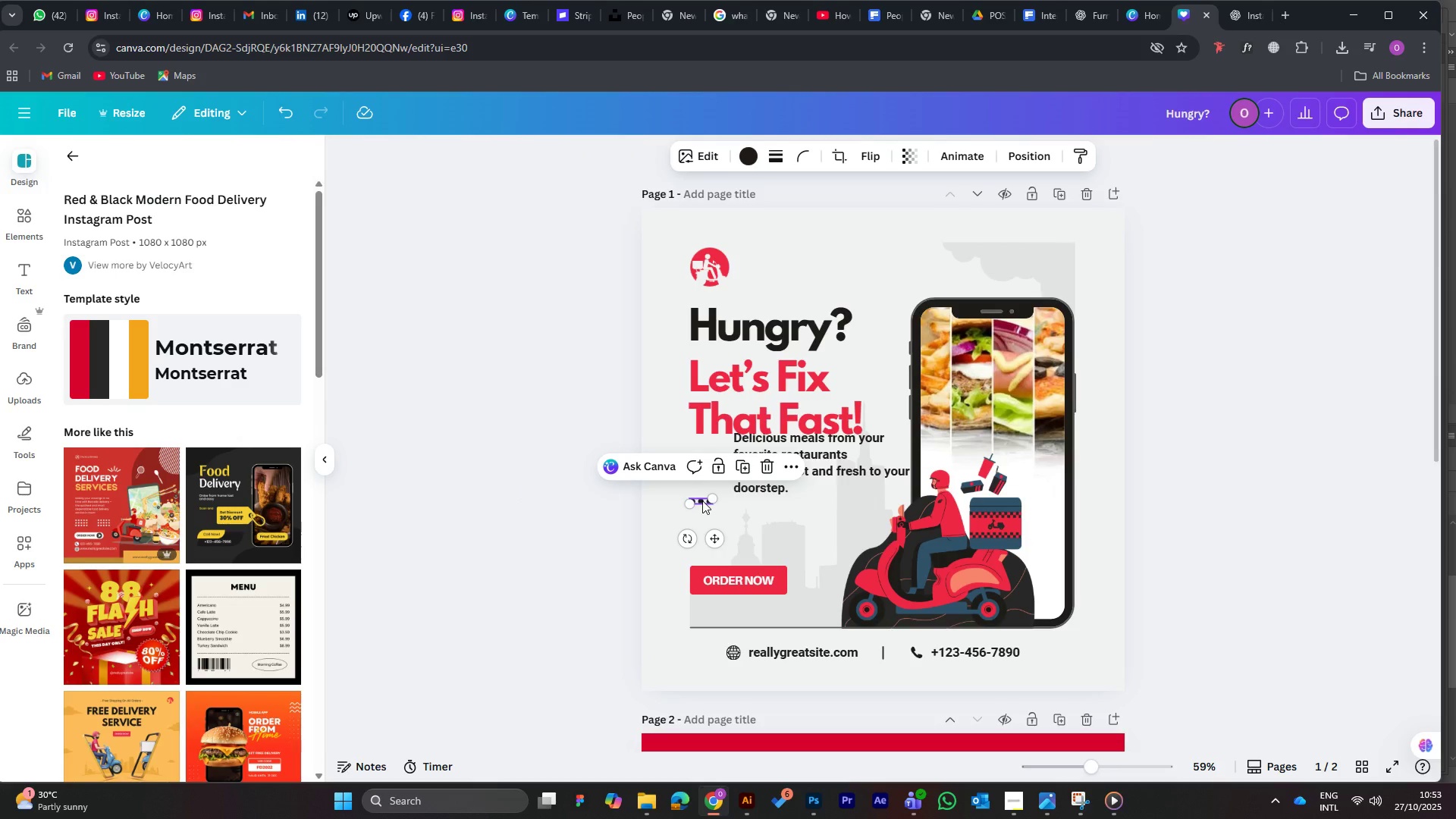 
left_click_drag(start_coordinate=[702, 500], to_coordinate=[706, 535])
 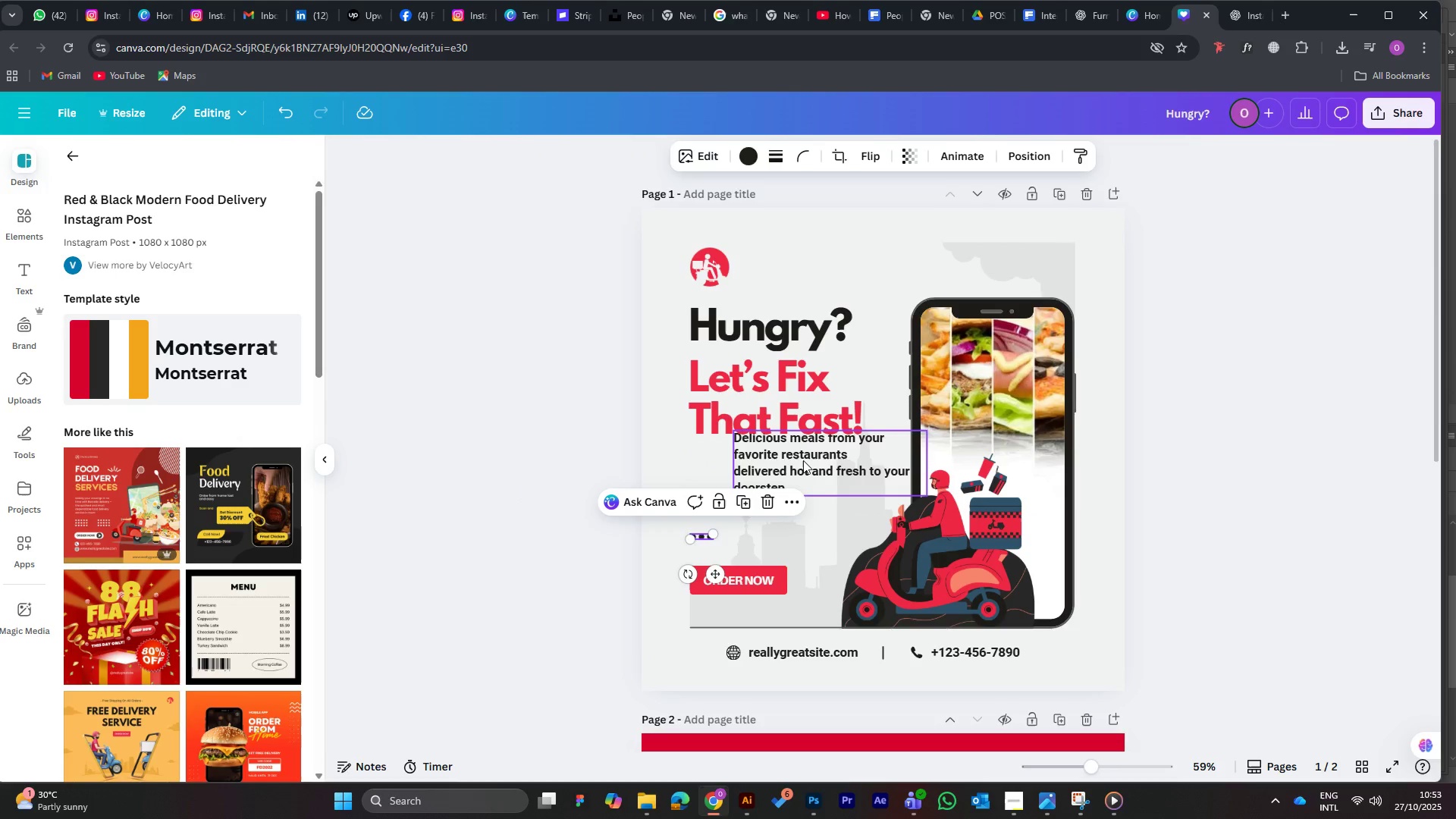 
left_click([804, 460])
 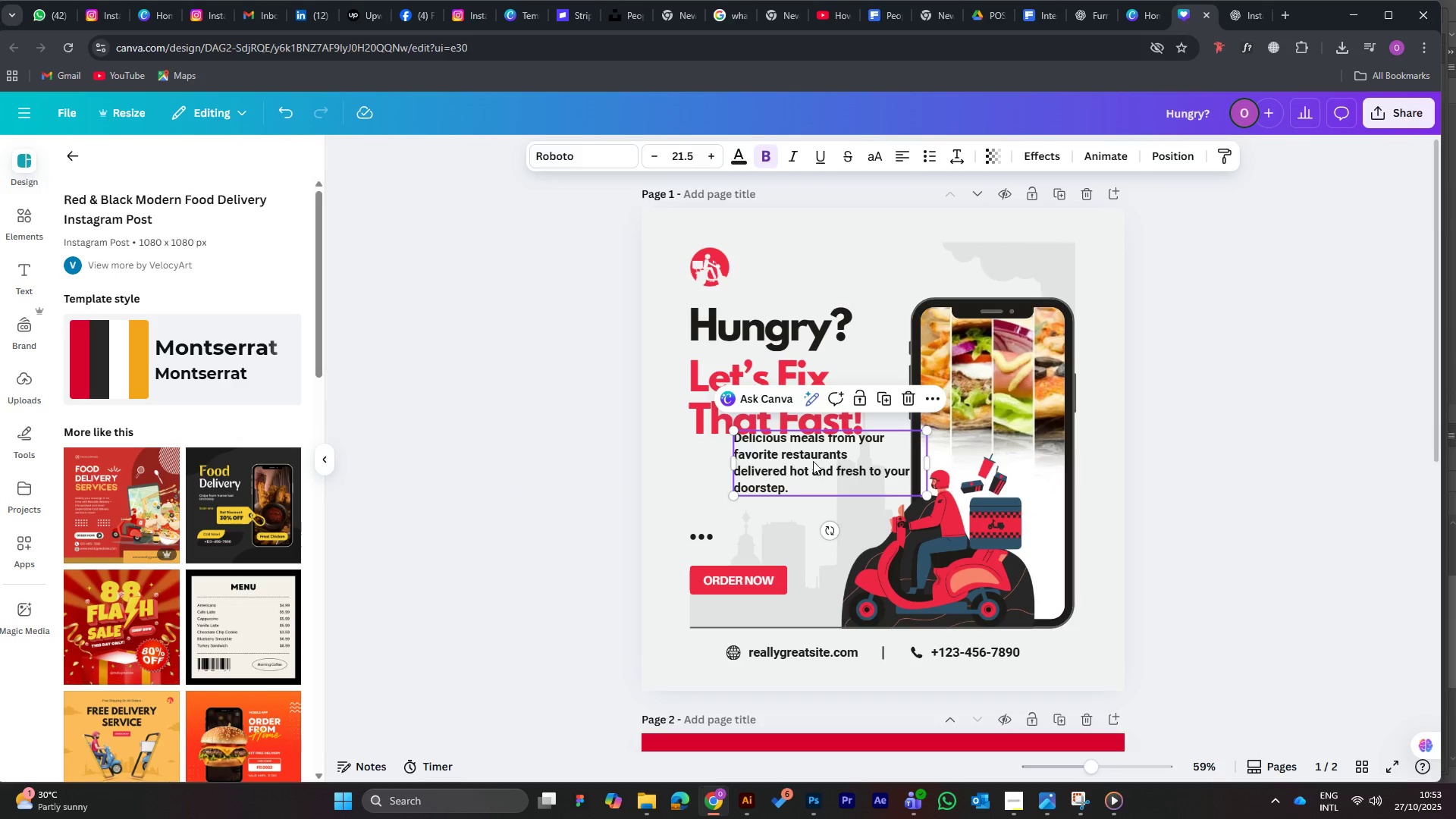 
left_click_drag(start_coordinate=[813, 457], to_coordinate=[772, 475])
 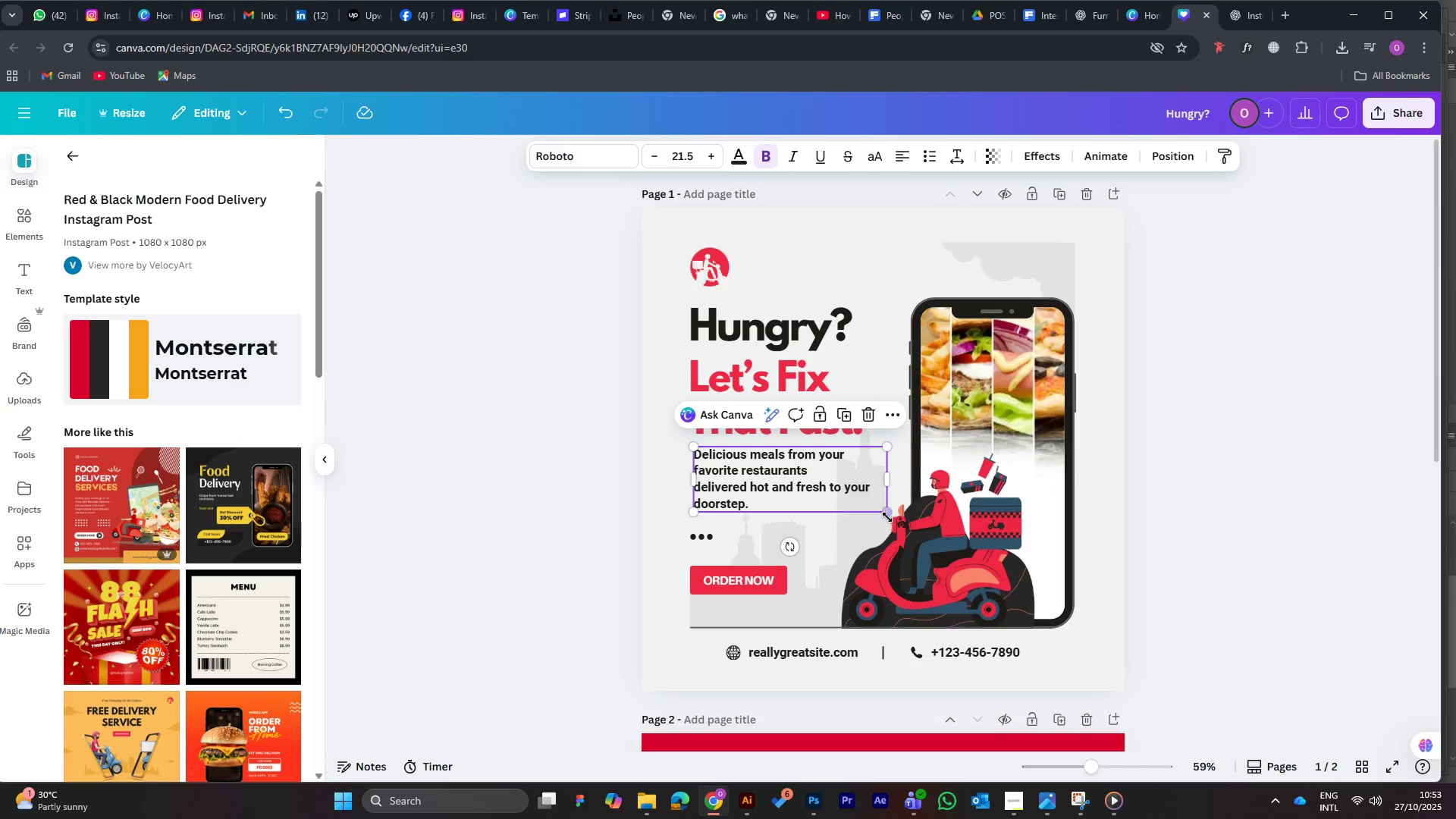 
left_click_drag(start_coordinate=[886, 513], to_coordinate=[855, 507])
 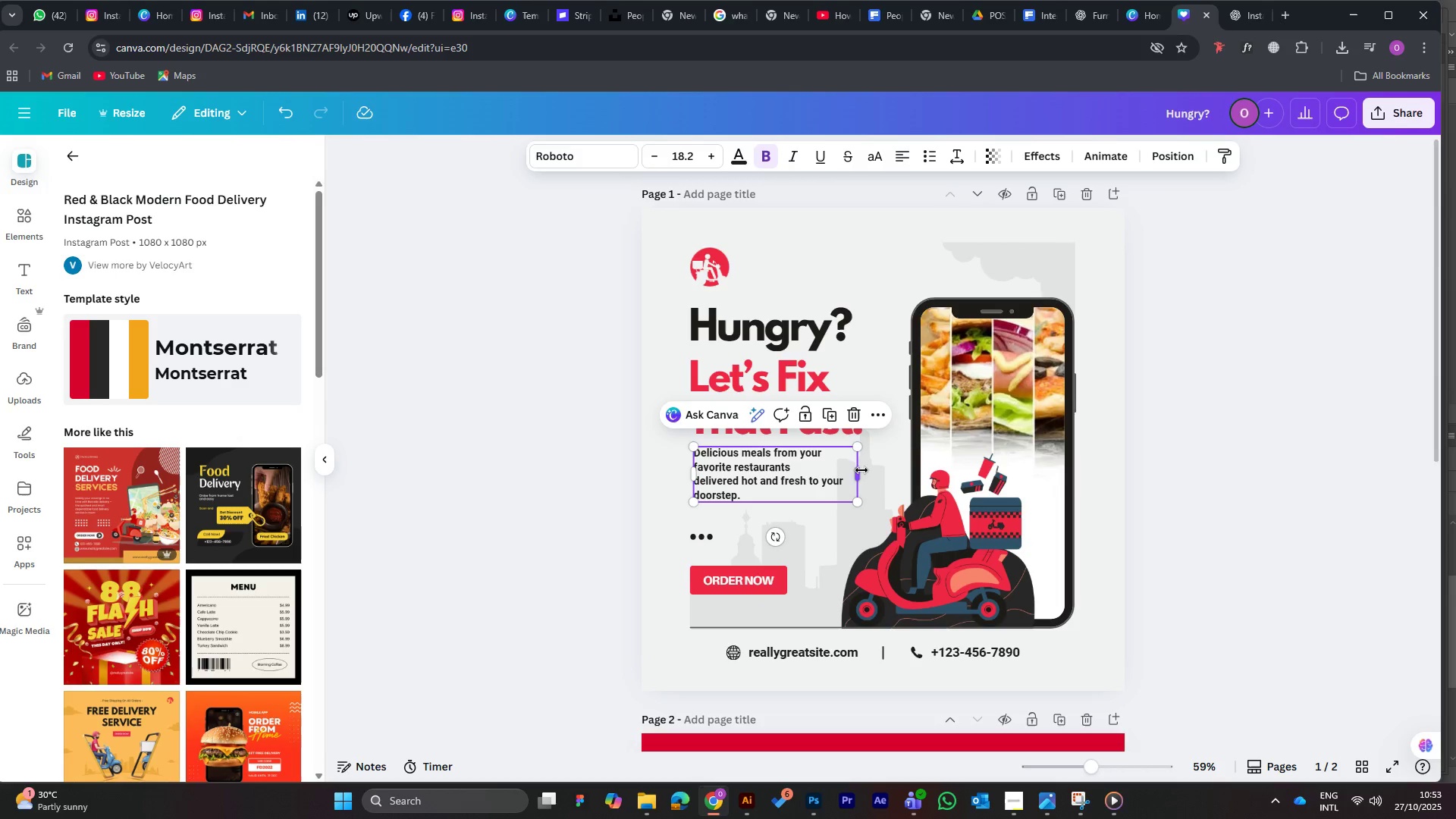 
left_click_drag(start_coordinate=[861, 470], to_coordinate=[872, 471])
 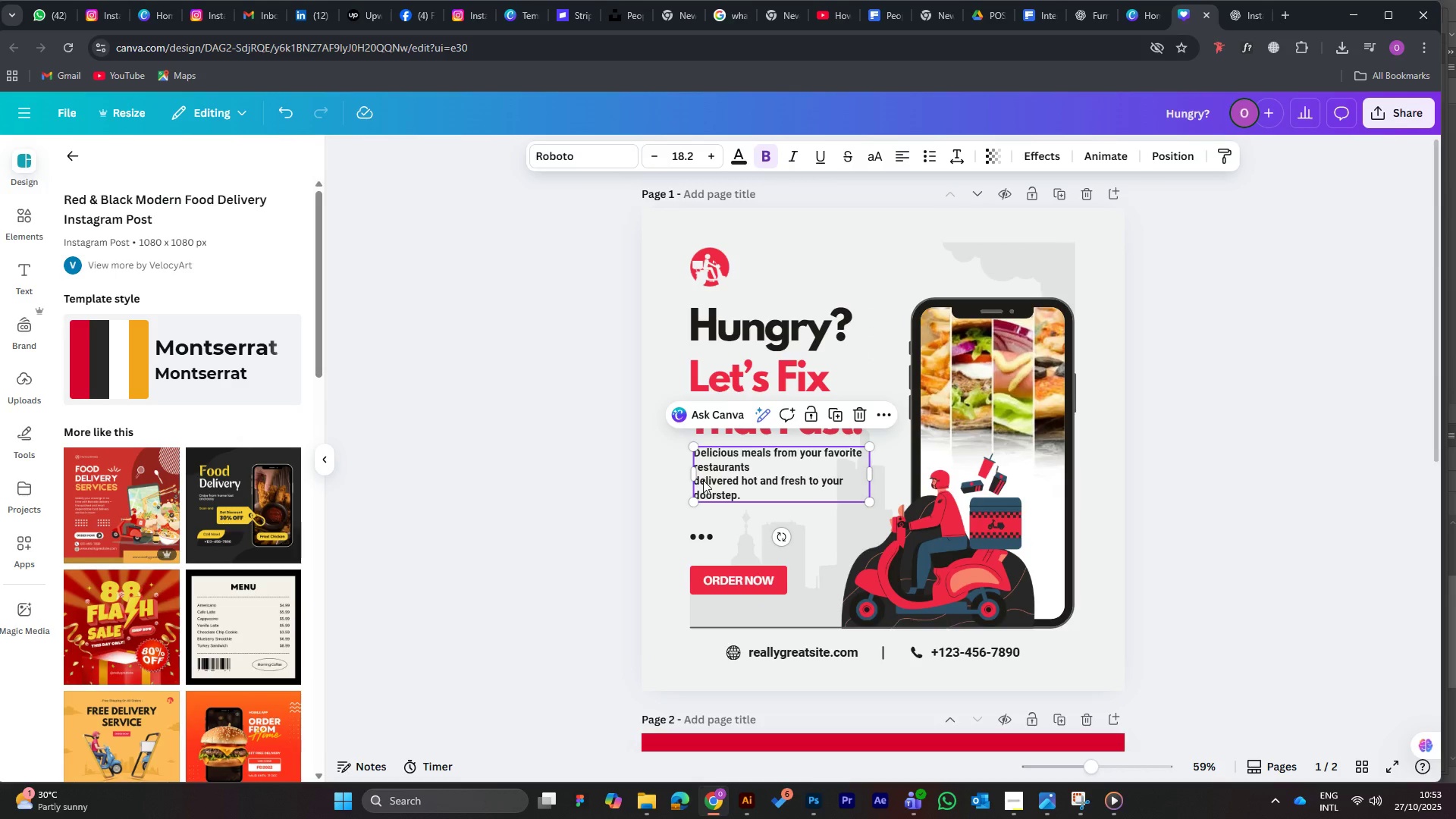 
double_click([703, 480])
 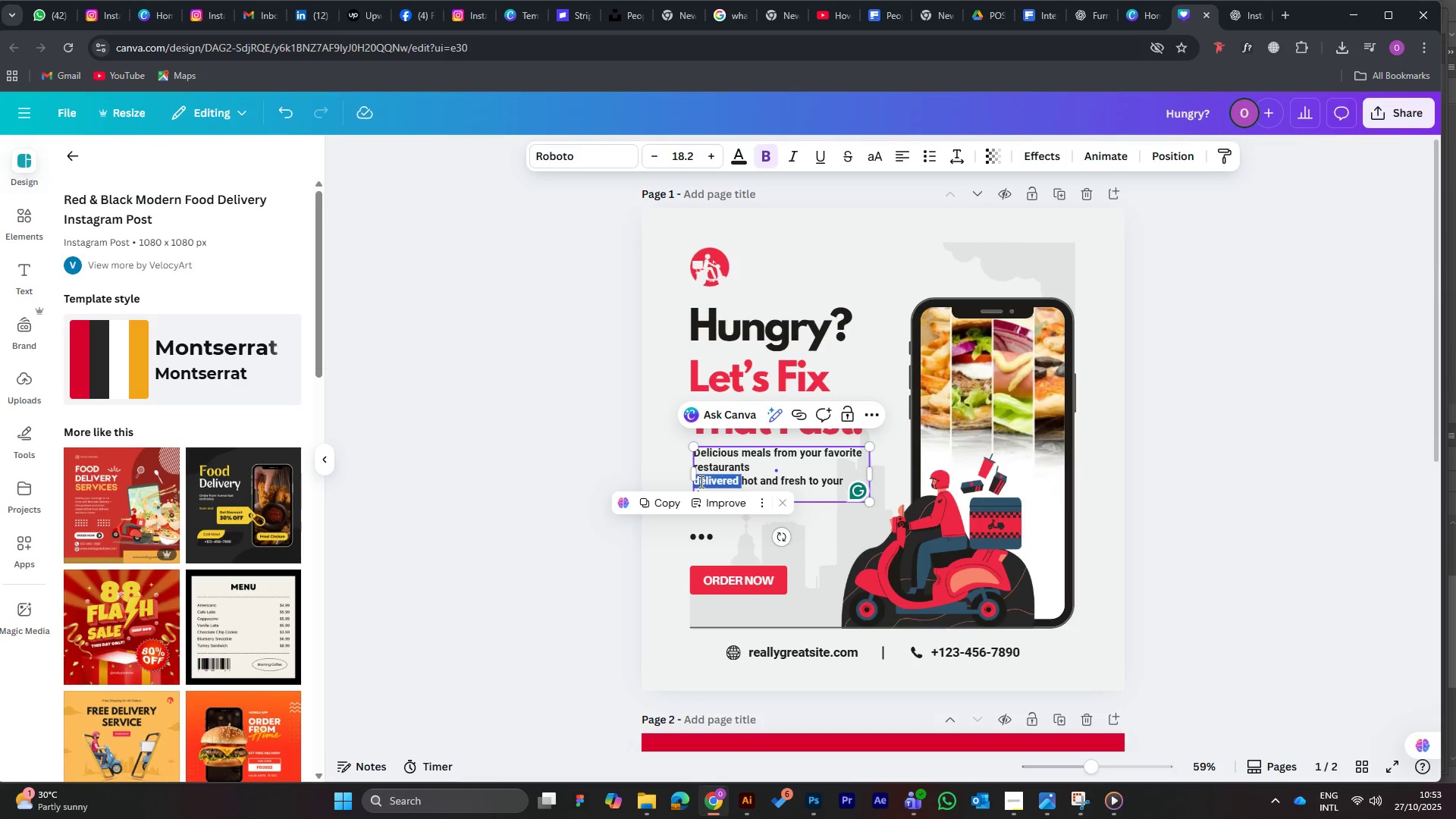 
left_click([700, 482])
 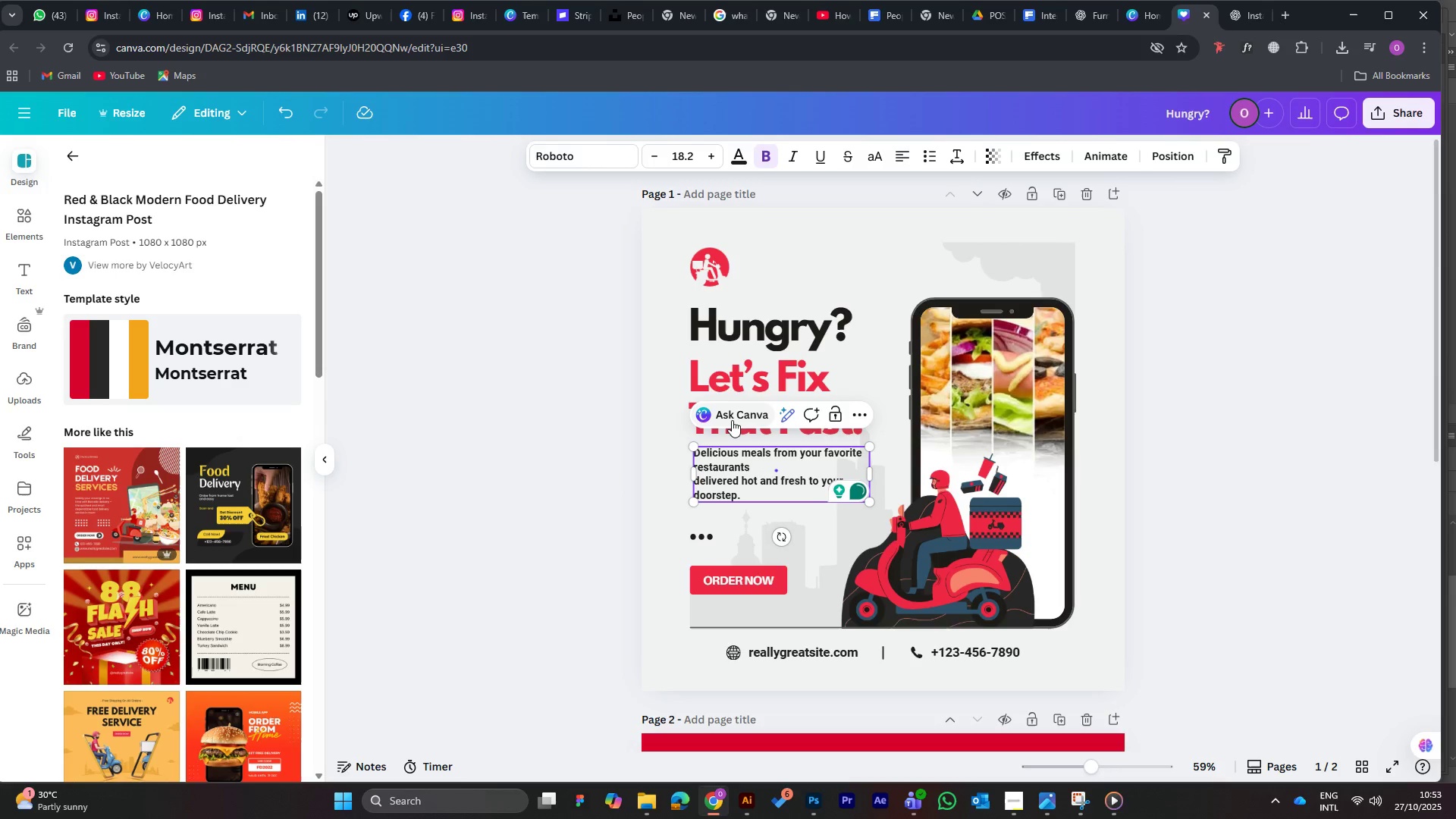 
key(Backspace)
 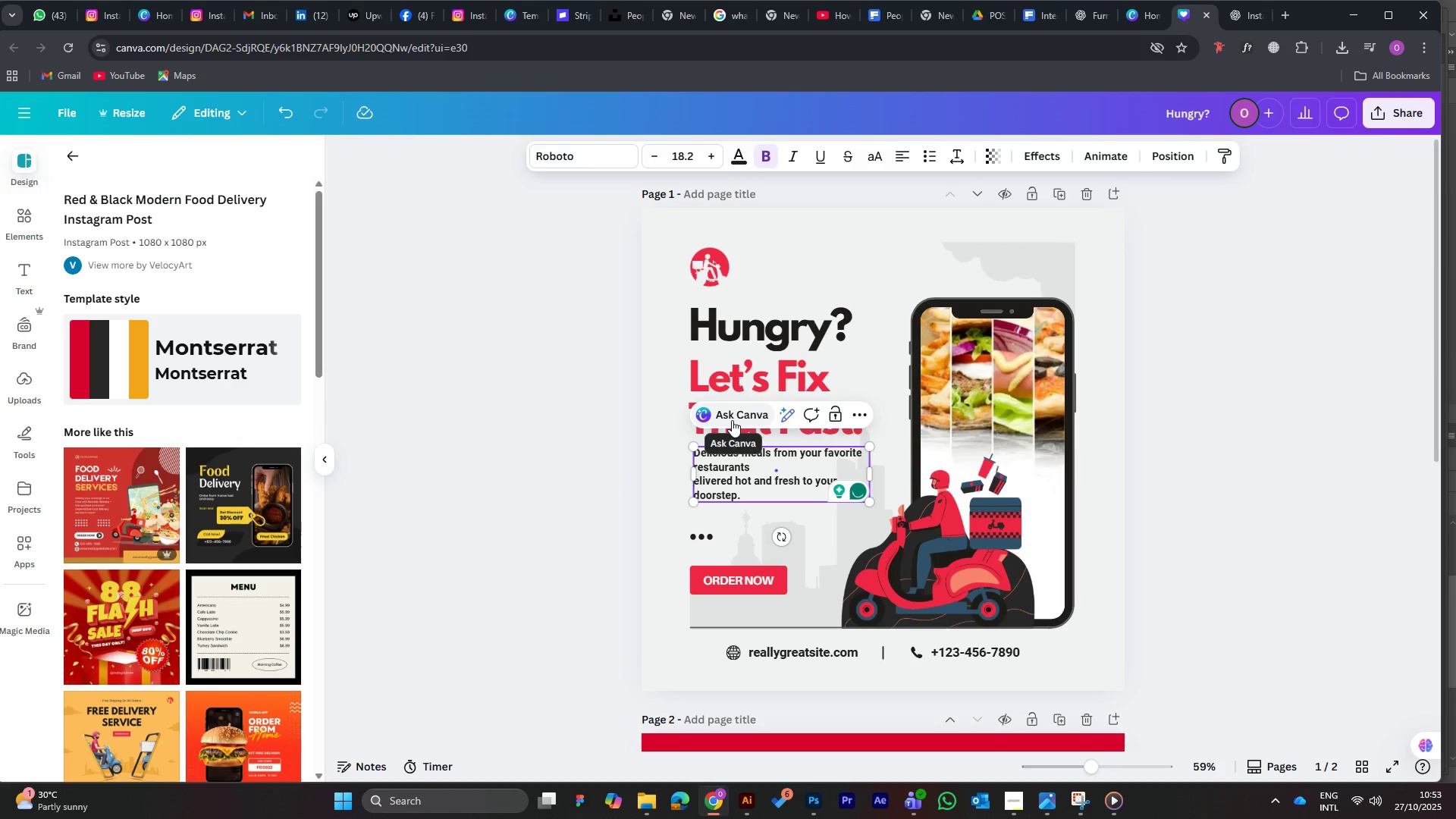 
key(CapsLock)
 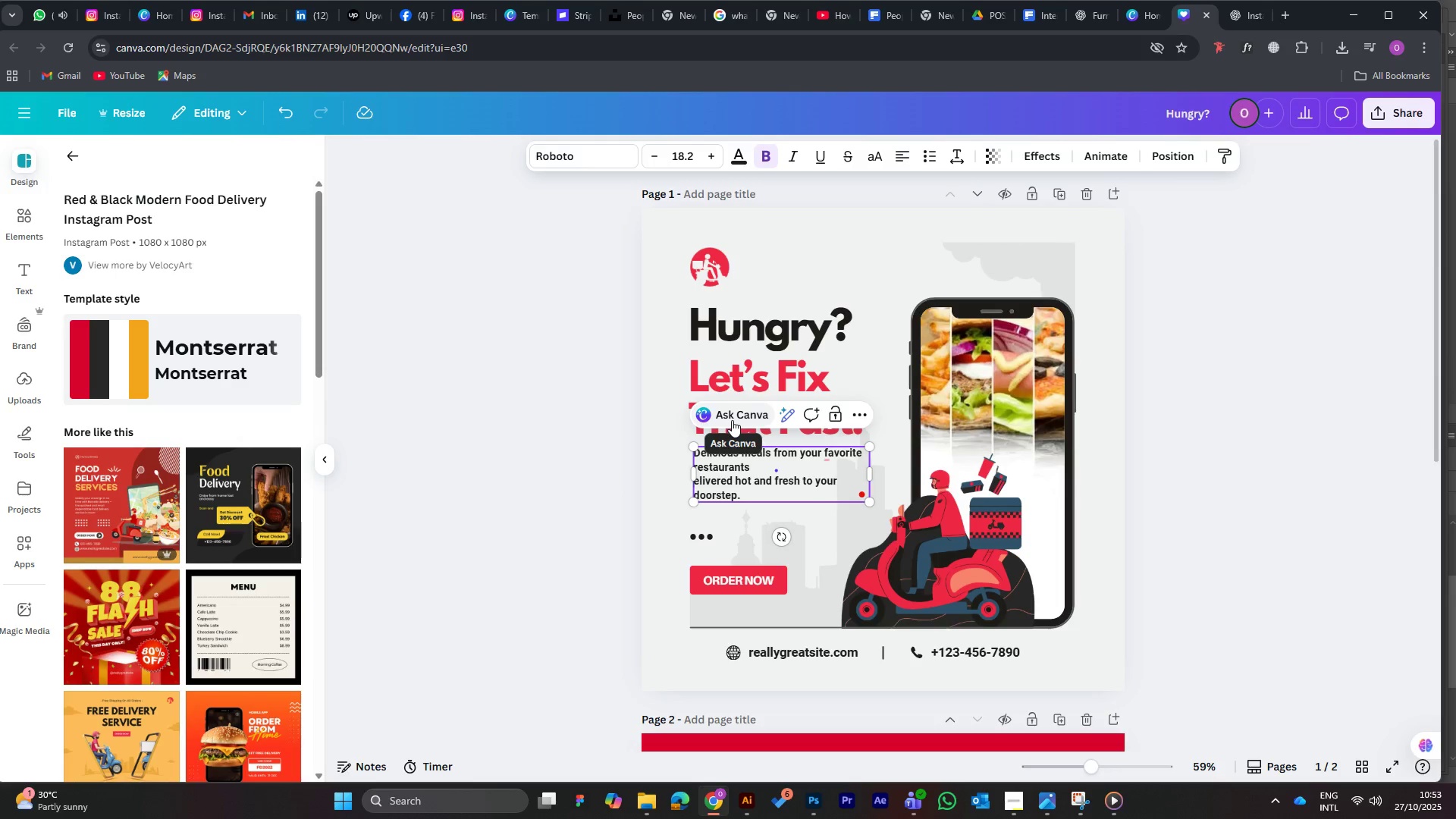 
key(CapsLock)
 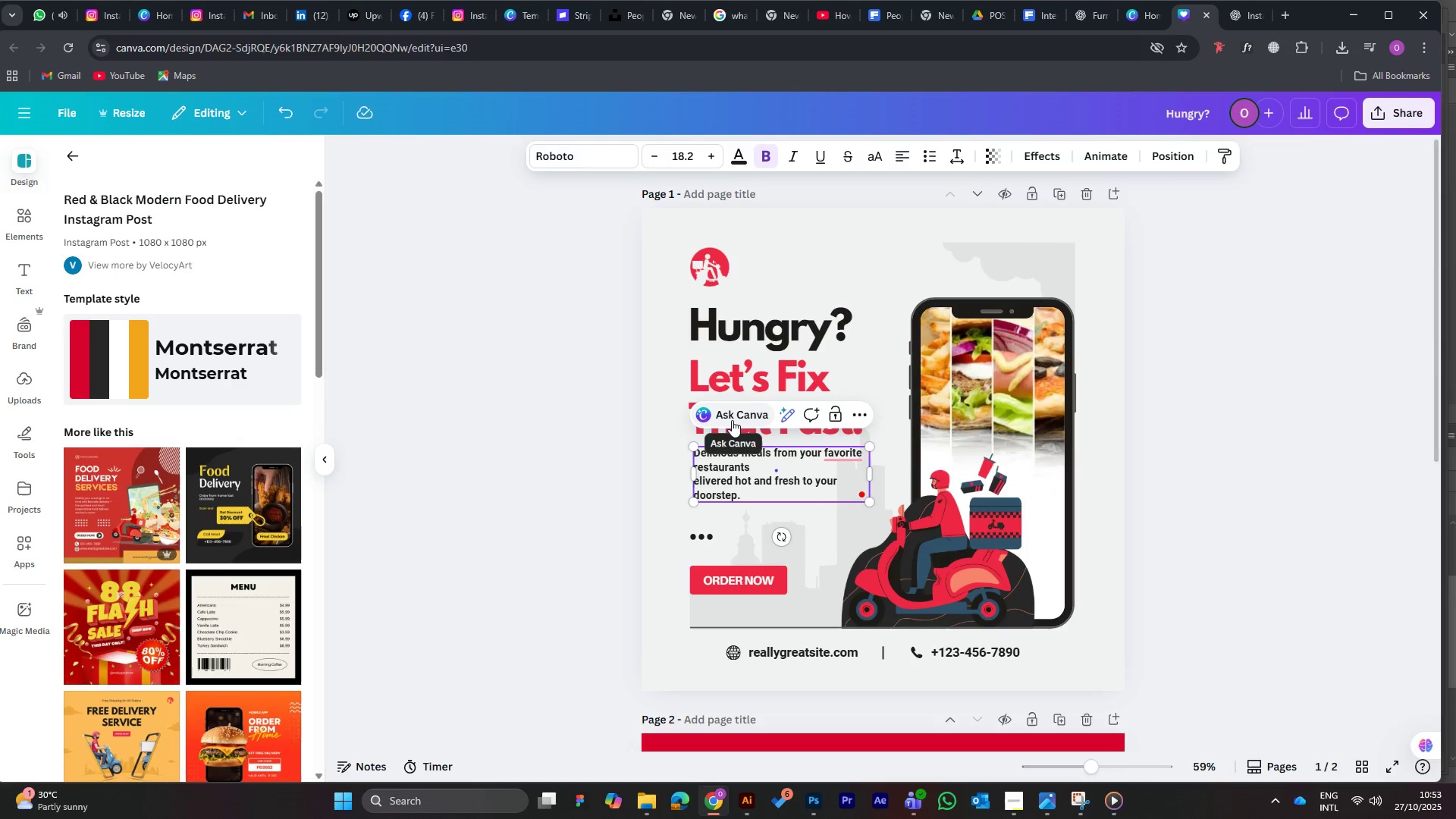 
key(D)
 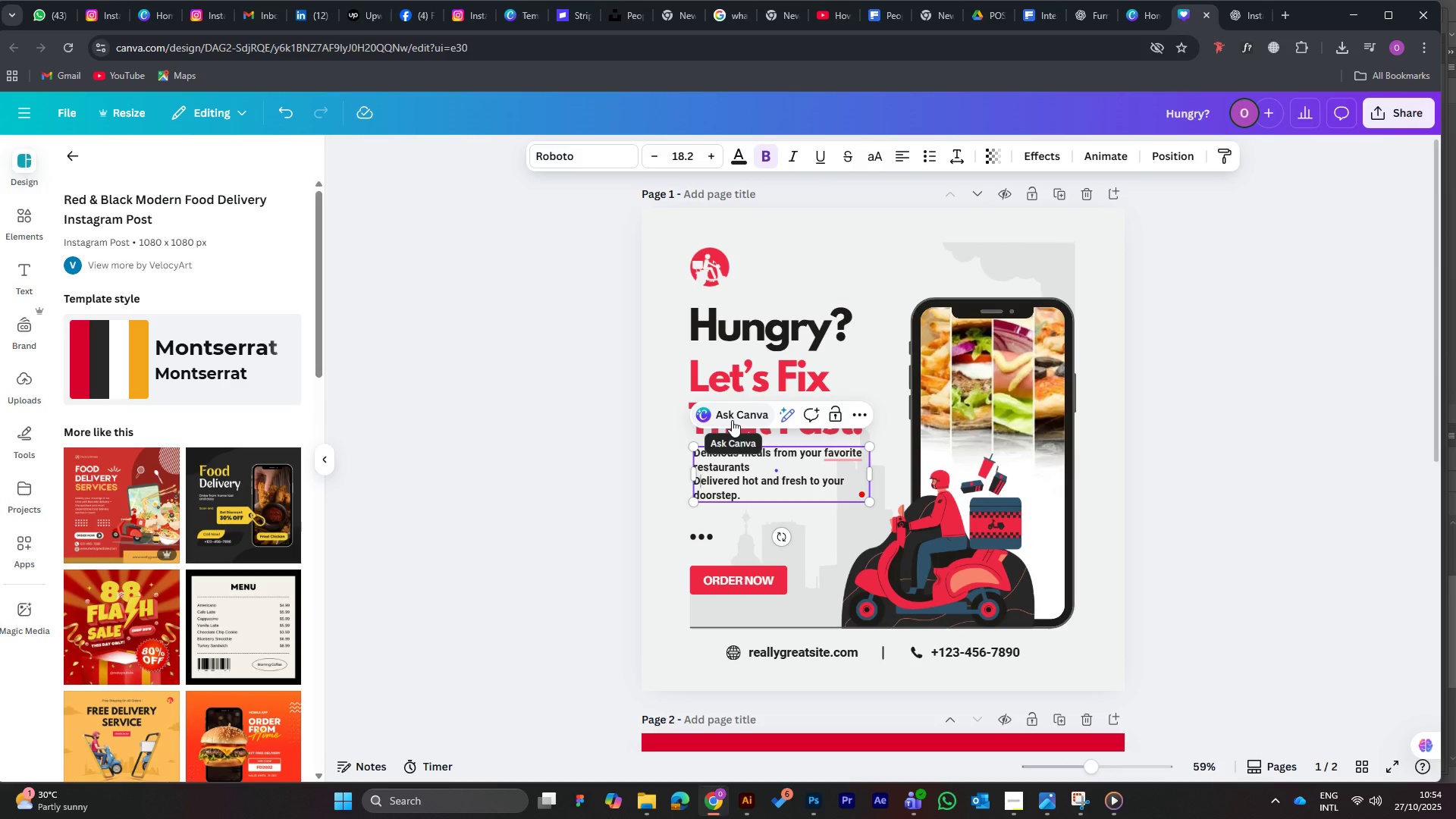 
wait(41.37)
 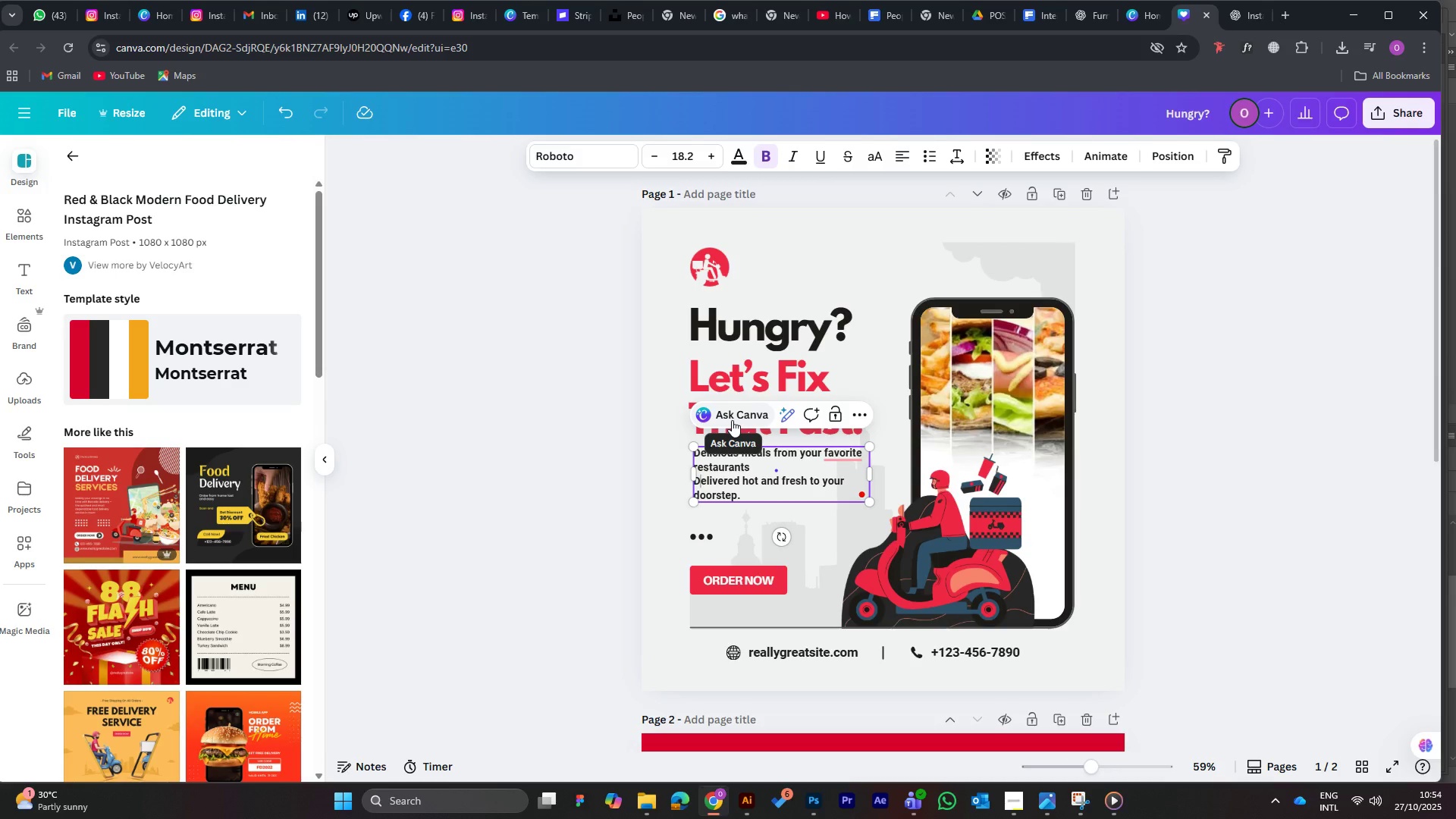 
left_click([876, 165])
 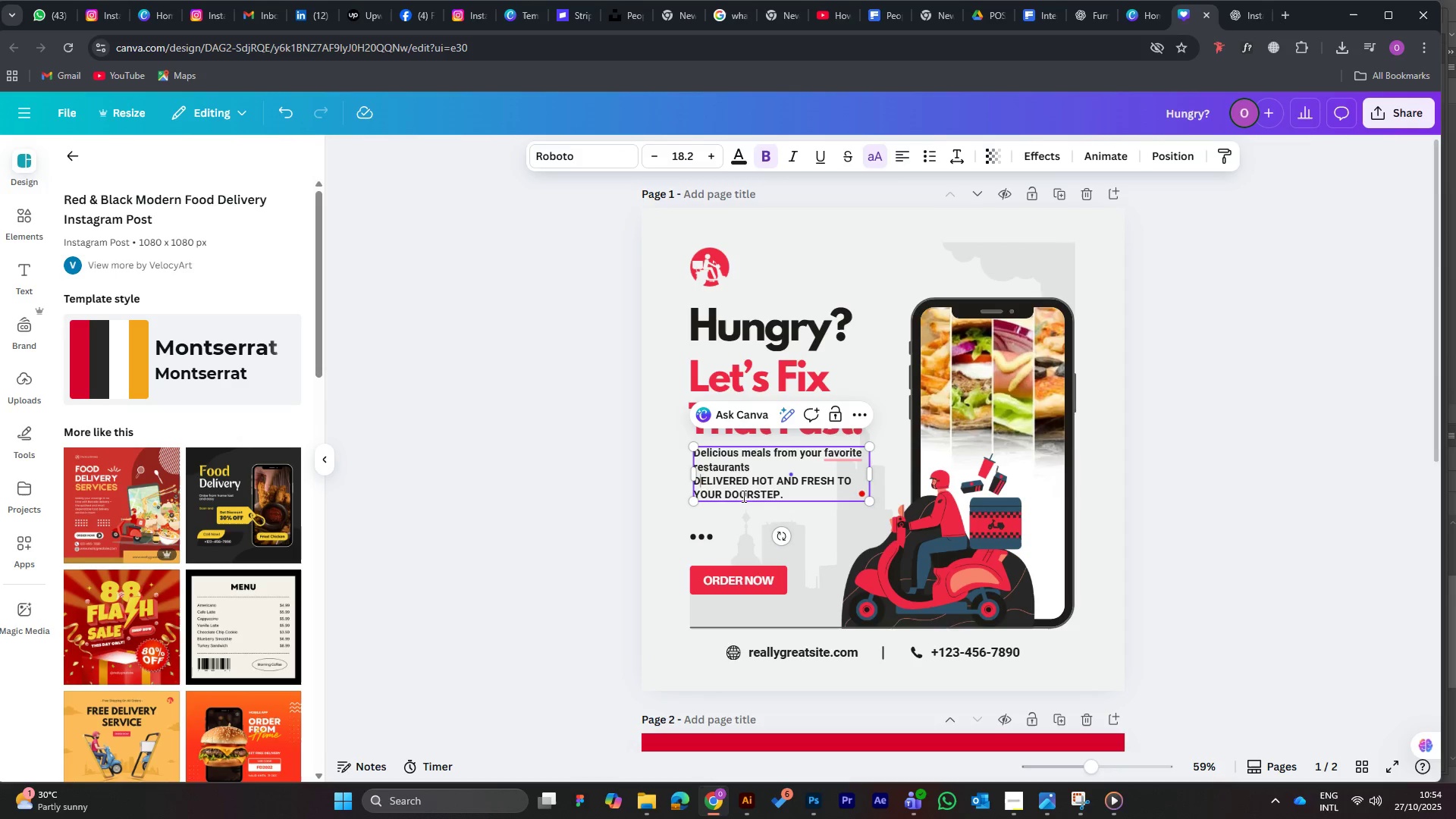 
left_click([752, 464])
 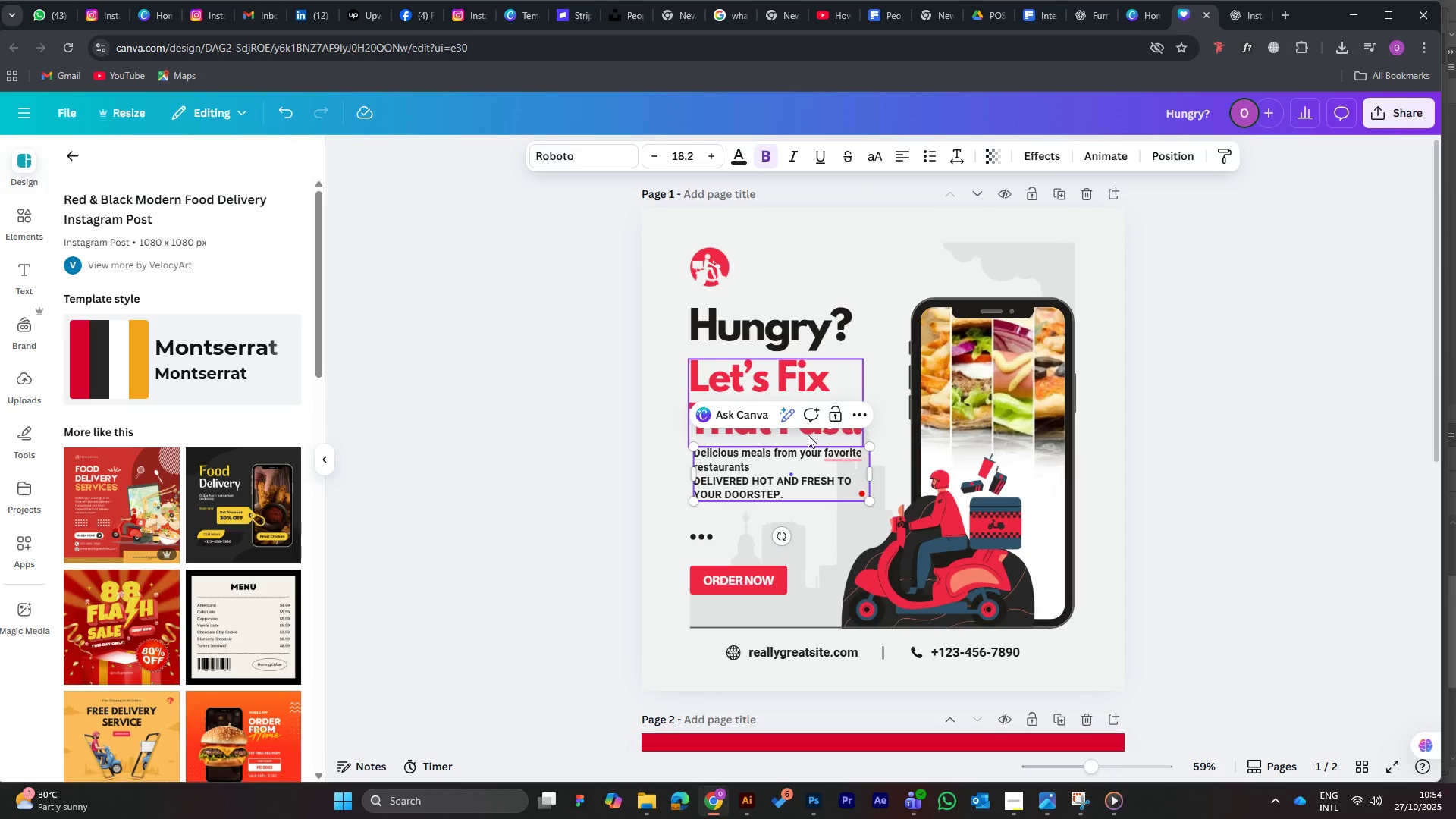 
key(Enter)
 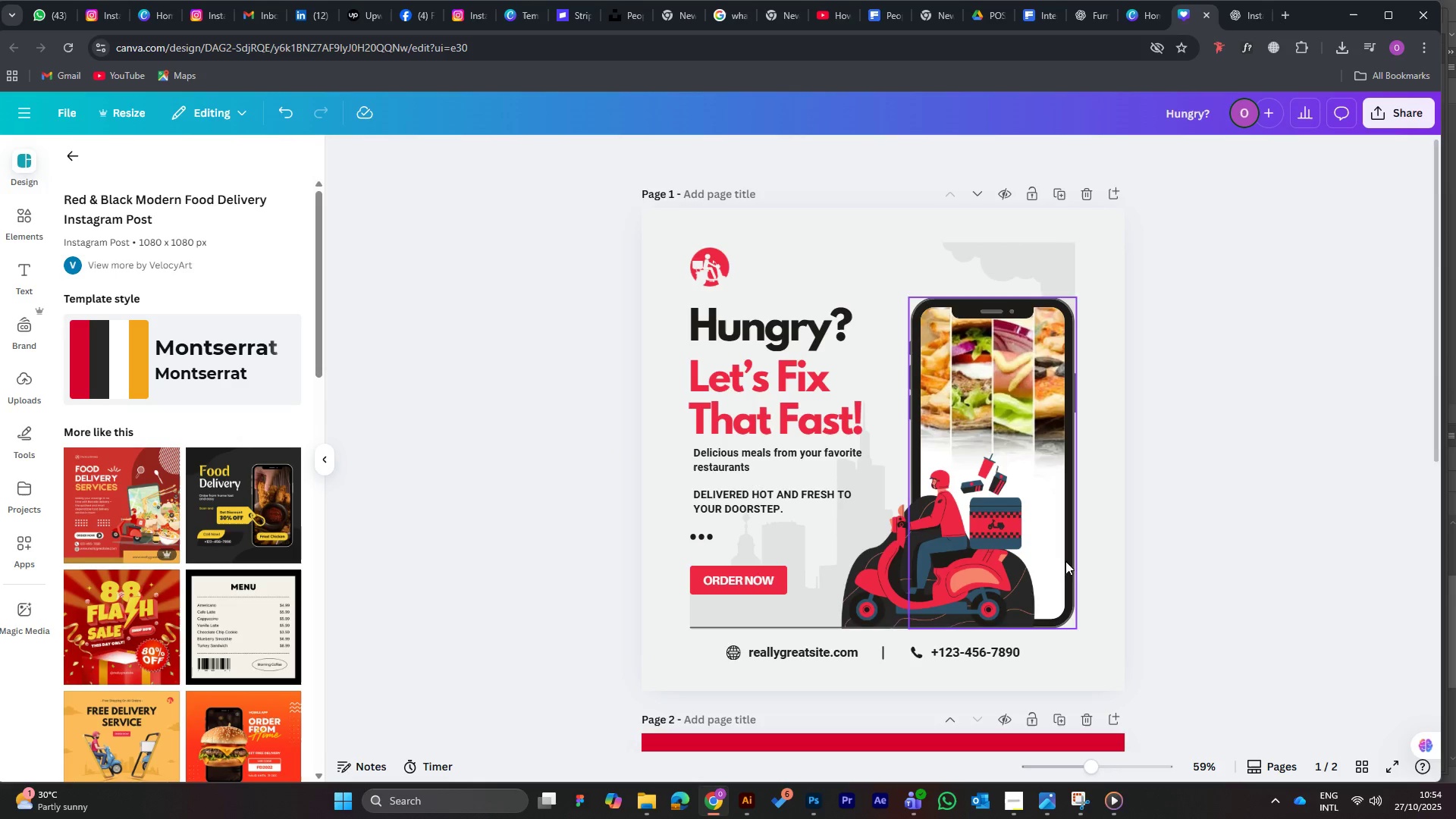 
wait(7.34)
 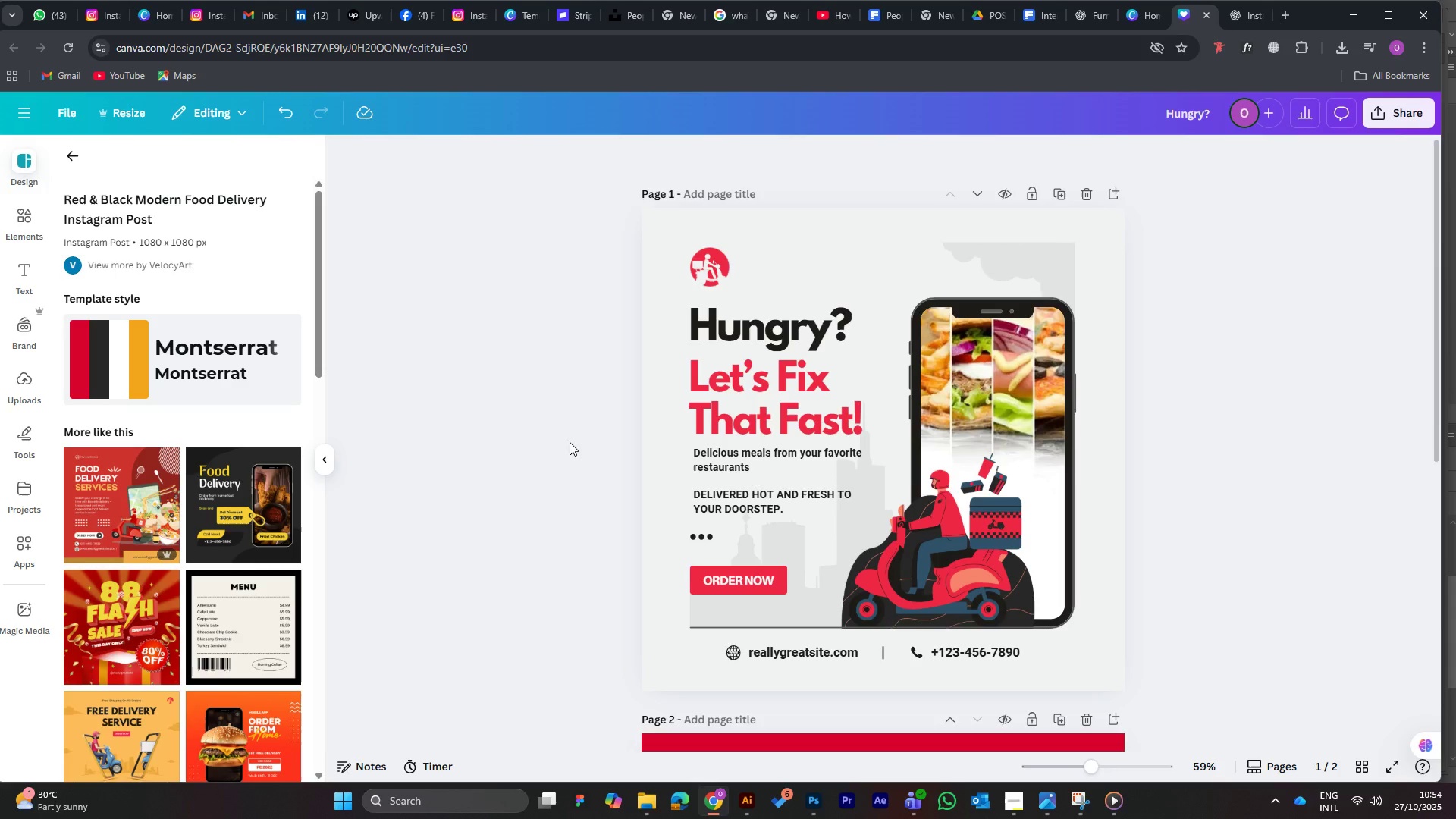 
left_click([714, 496])
 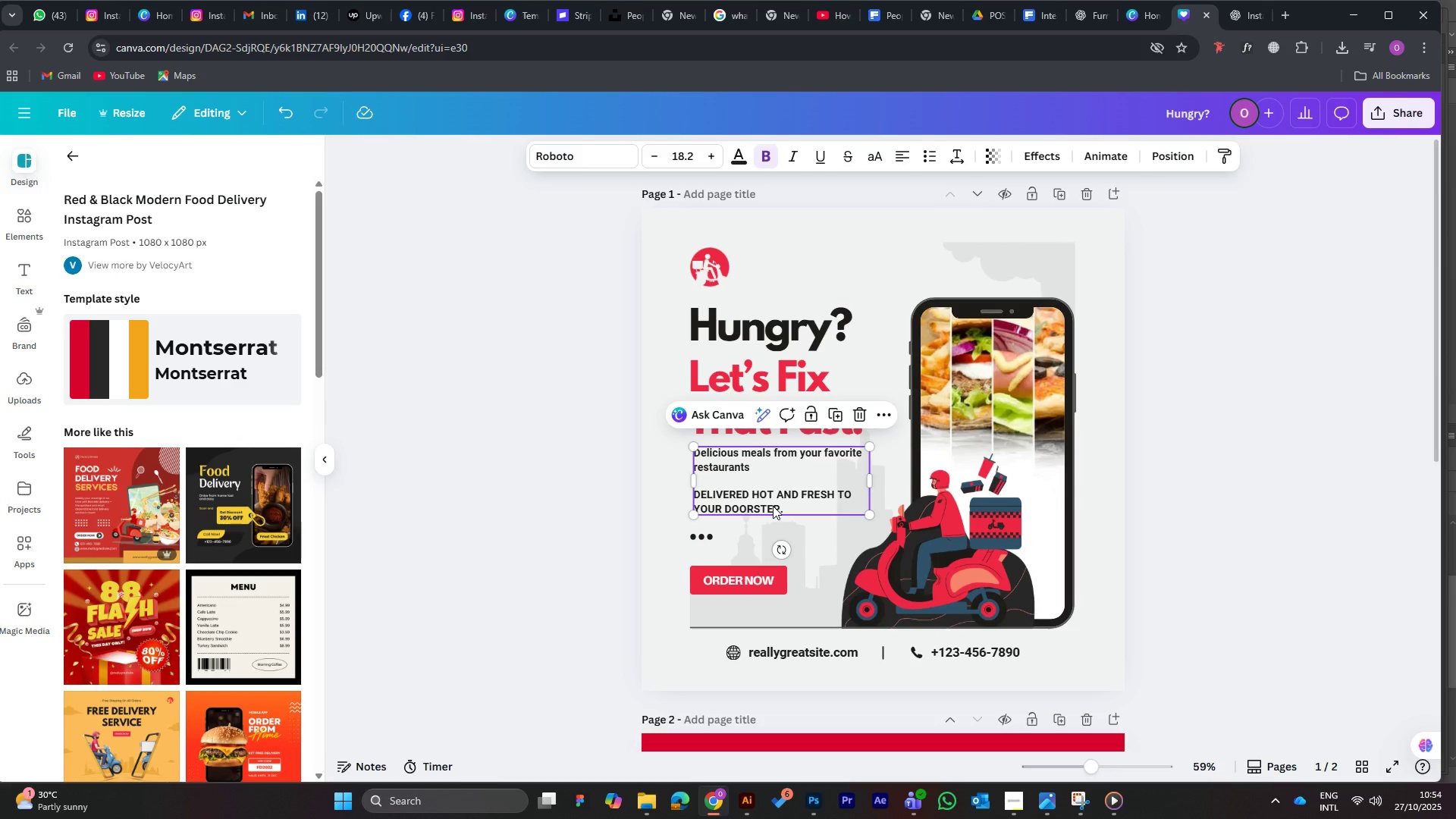 
double_click([773, 506])
 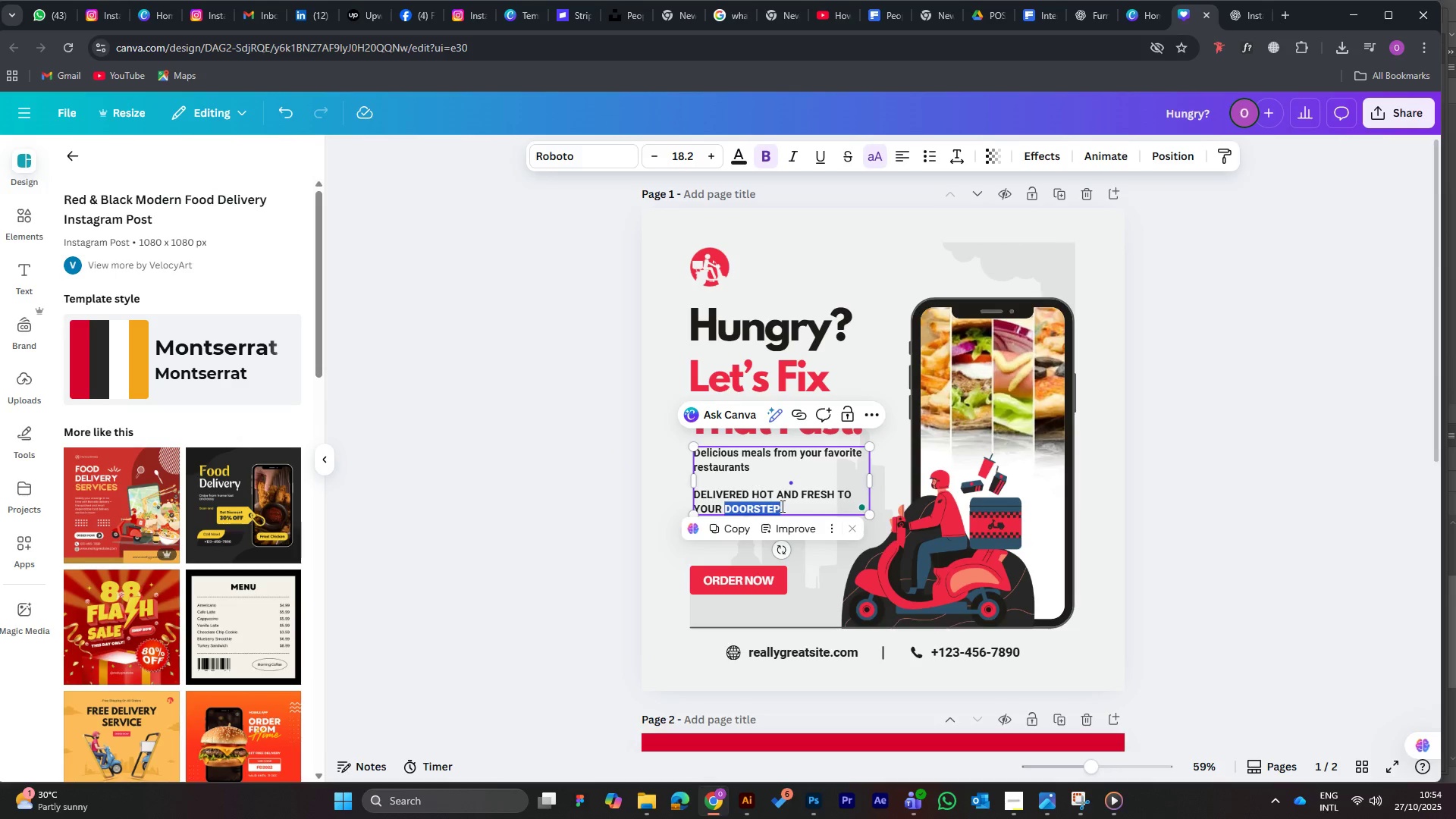 
left_click([781, 506])
 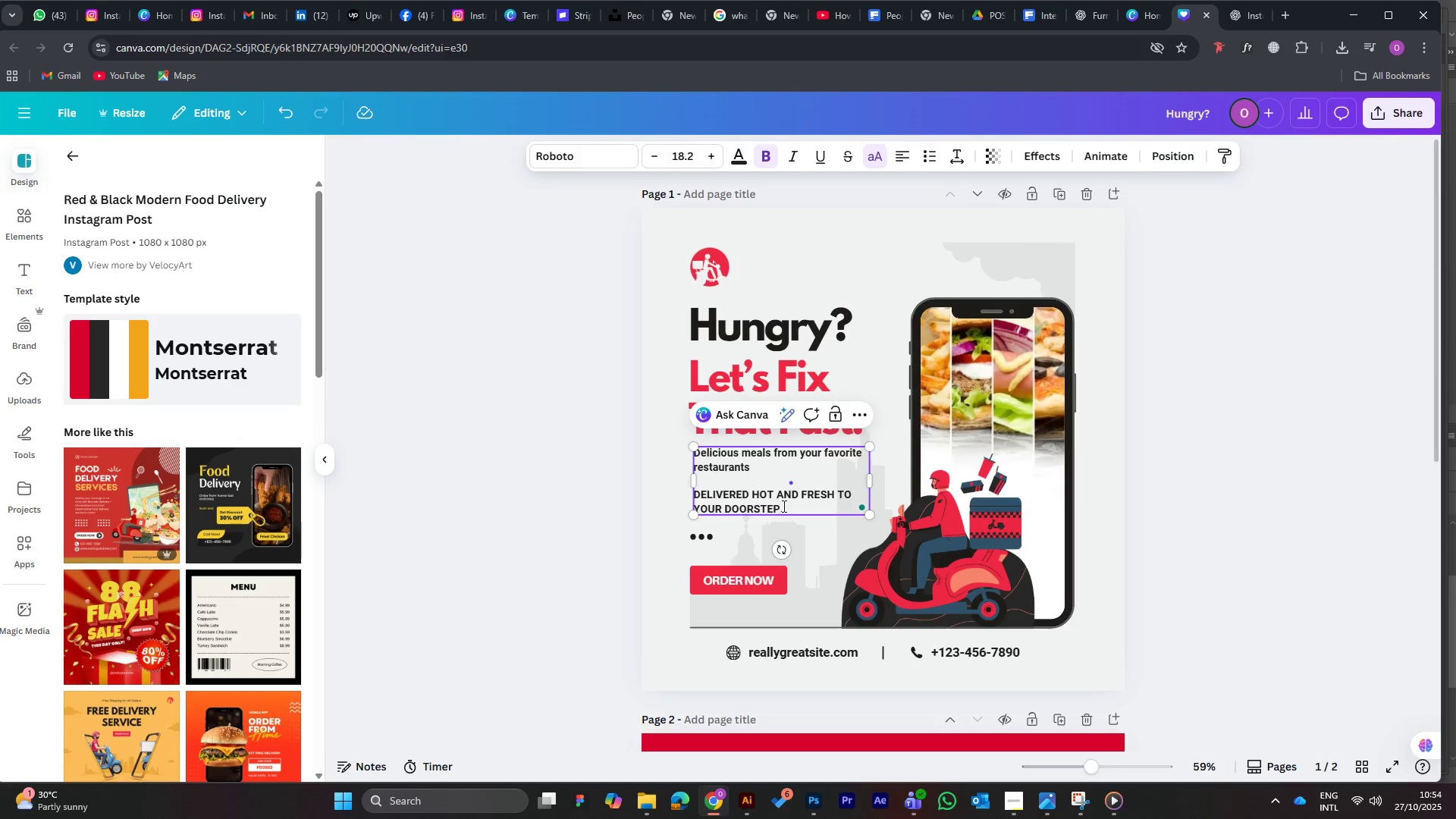 
left_click_drag(start_coordinate=[783, 506], to_coordinate=[689, 510])
 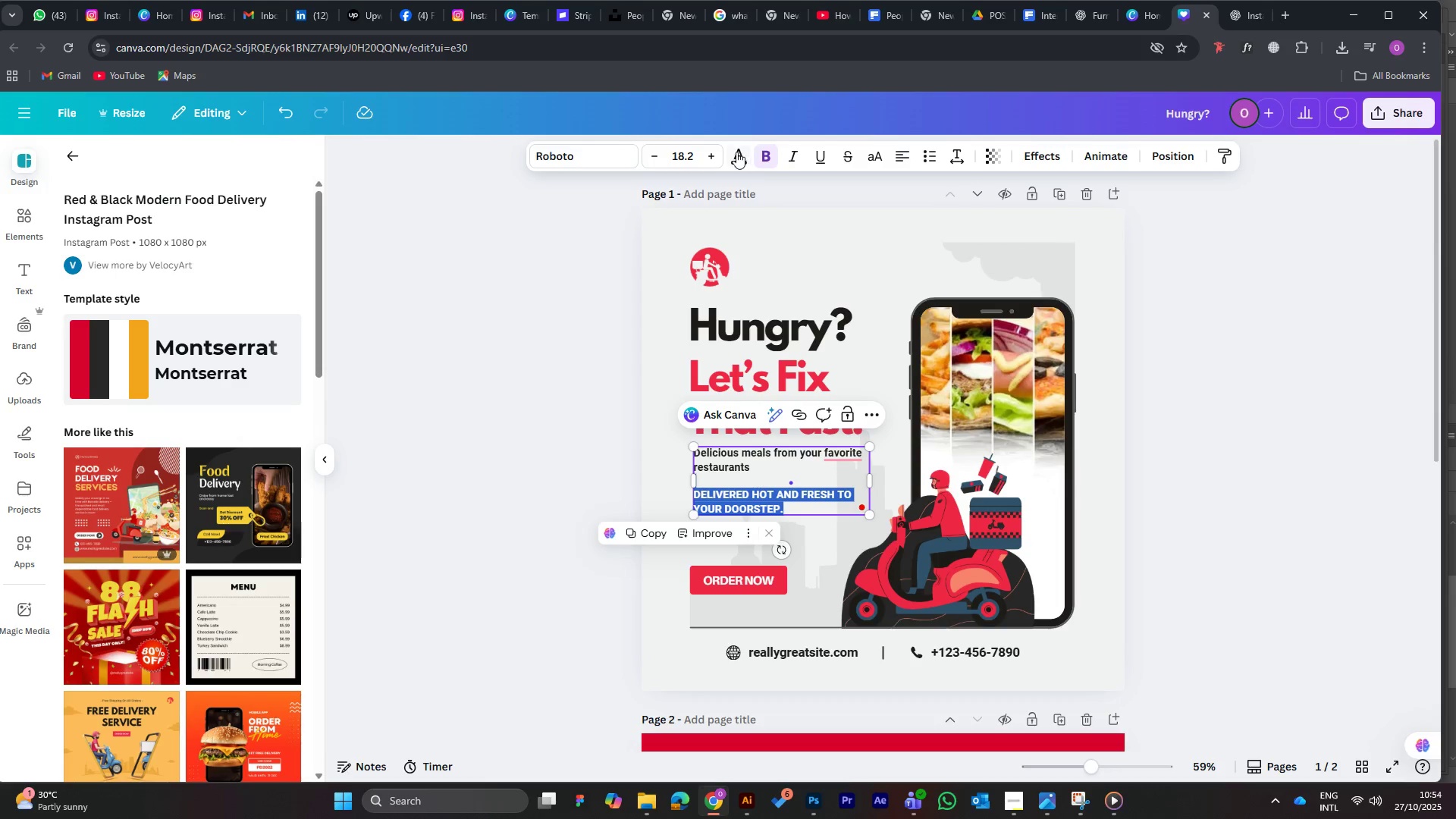 
left_click([736, 152])
 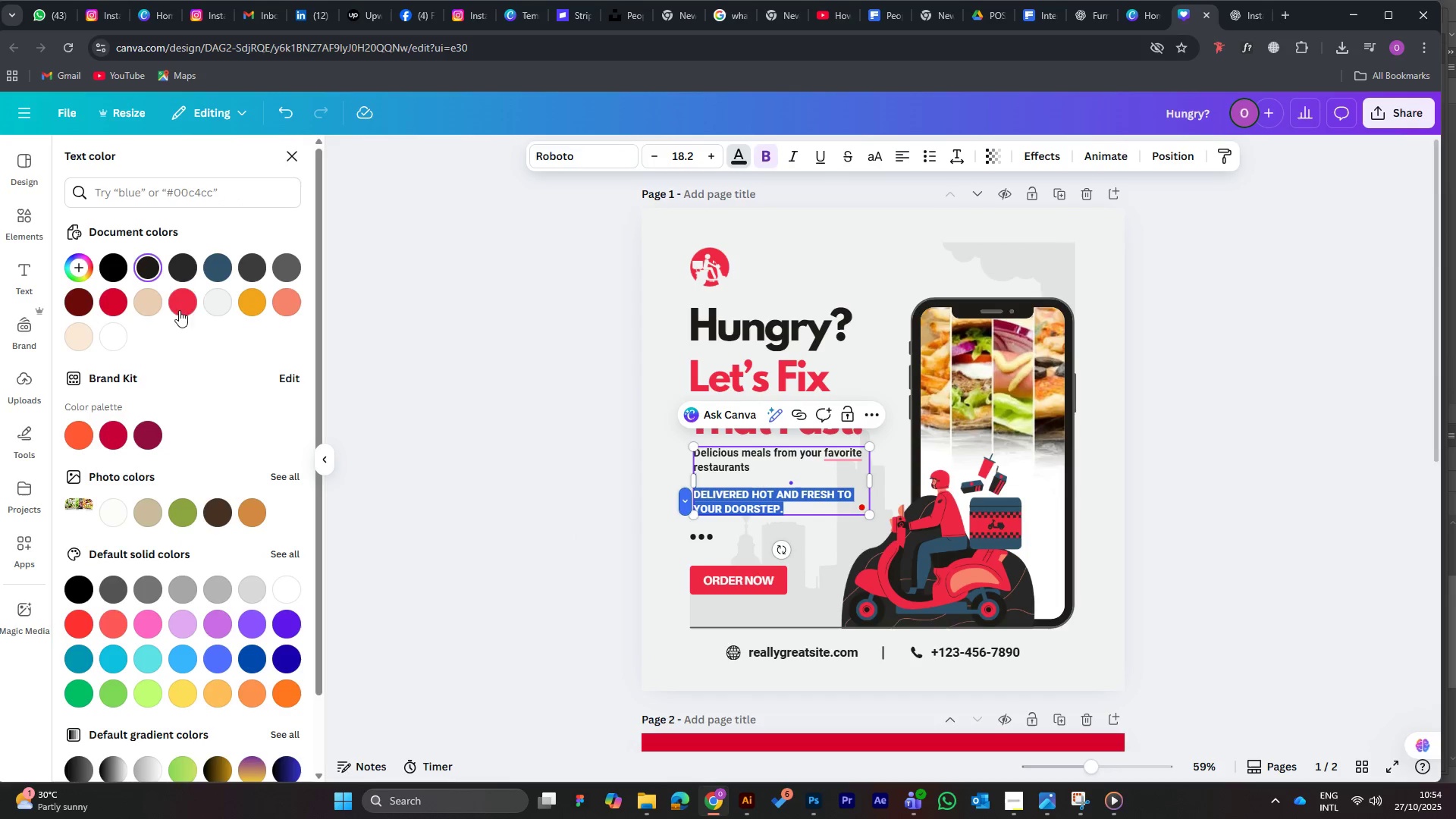 
left_click([181, 304])
 